 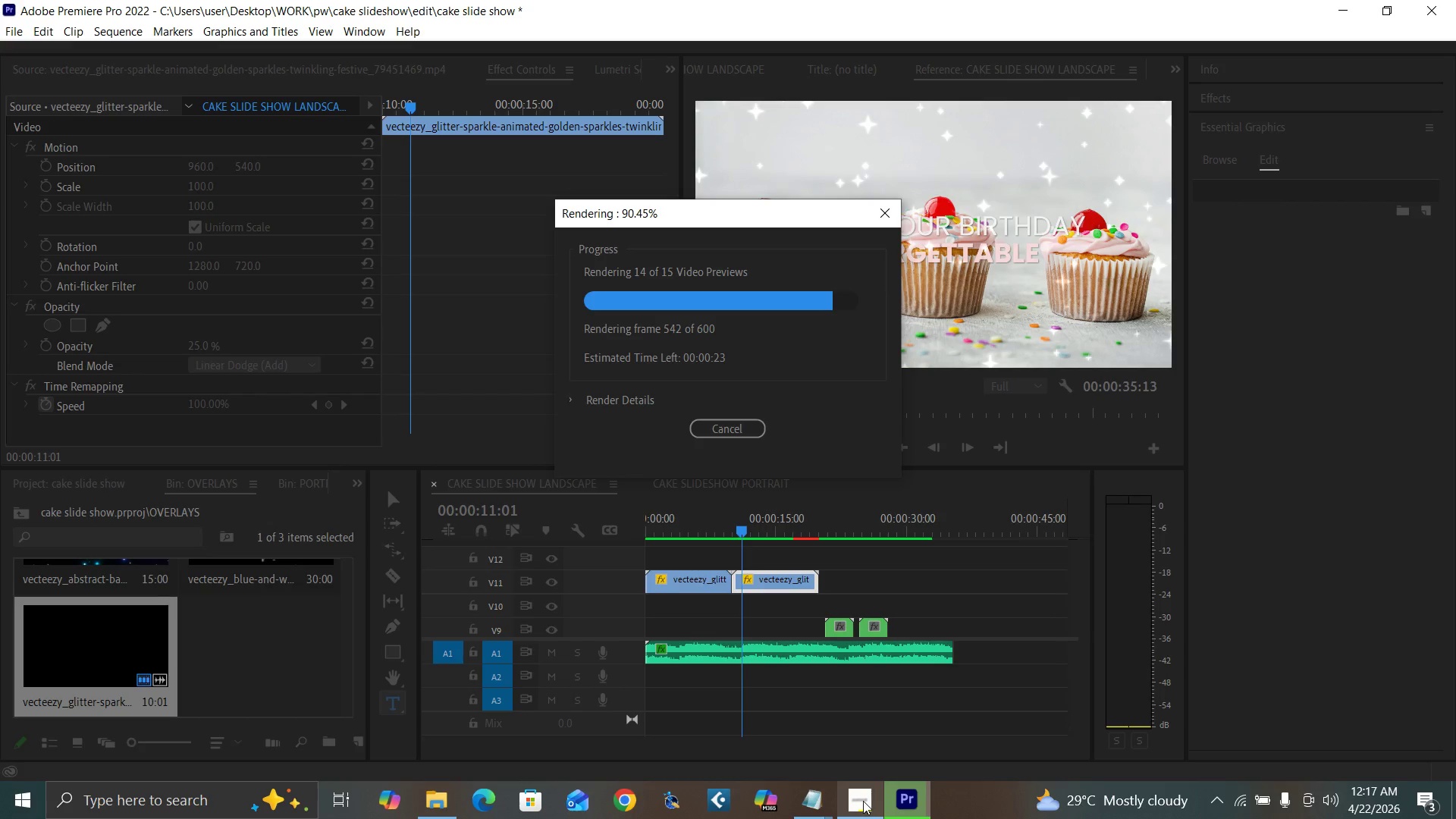 
left_click([930, 586])
 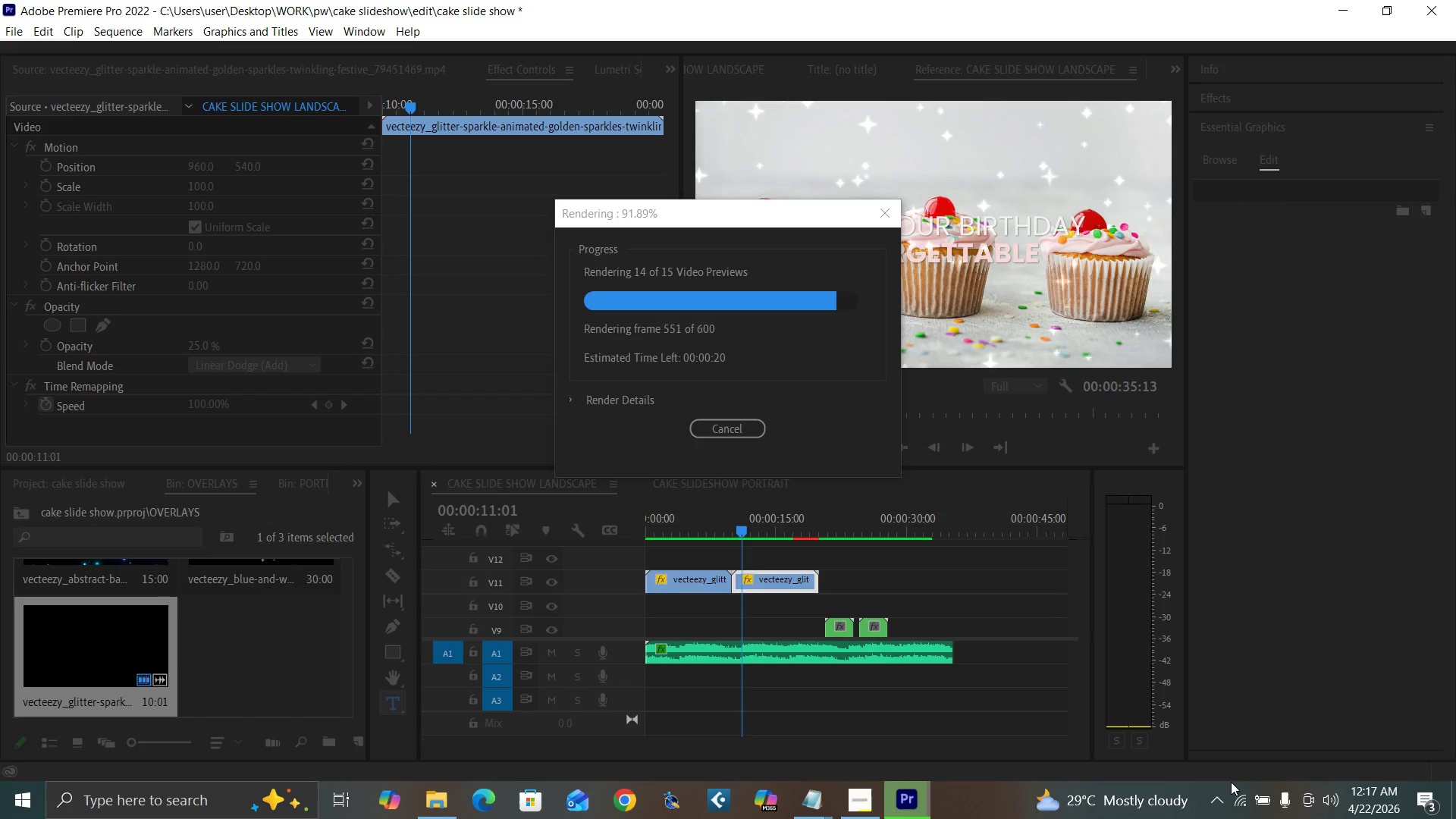 
mouse_move([1219, 773])
 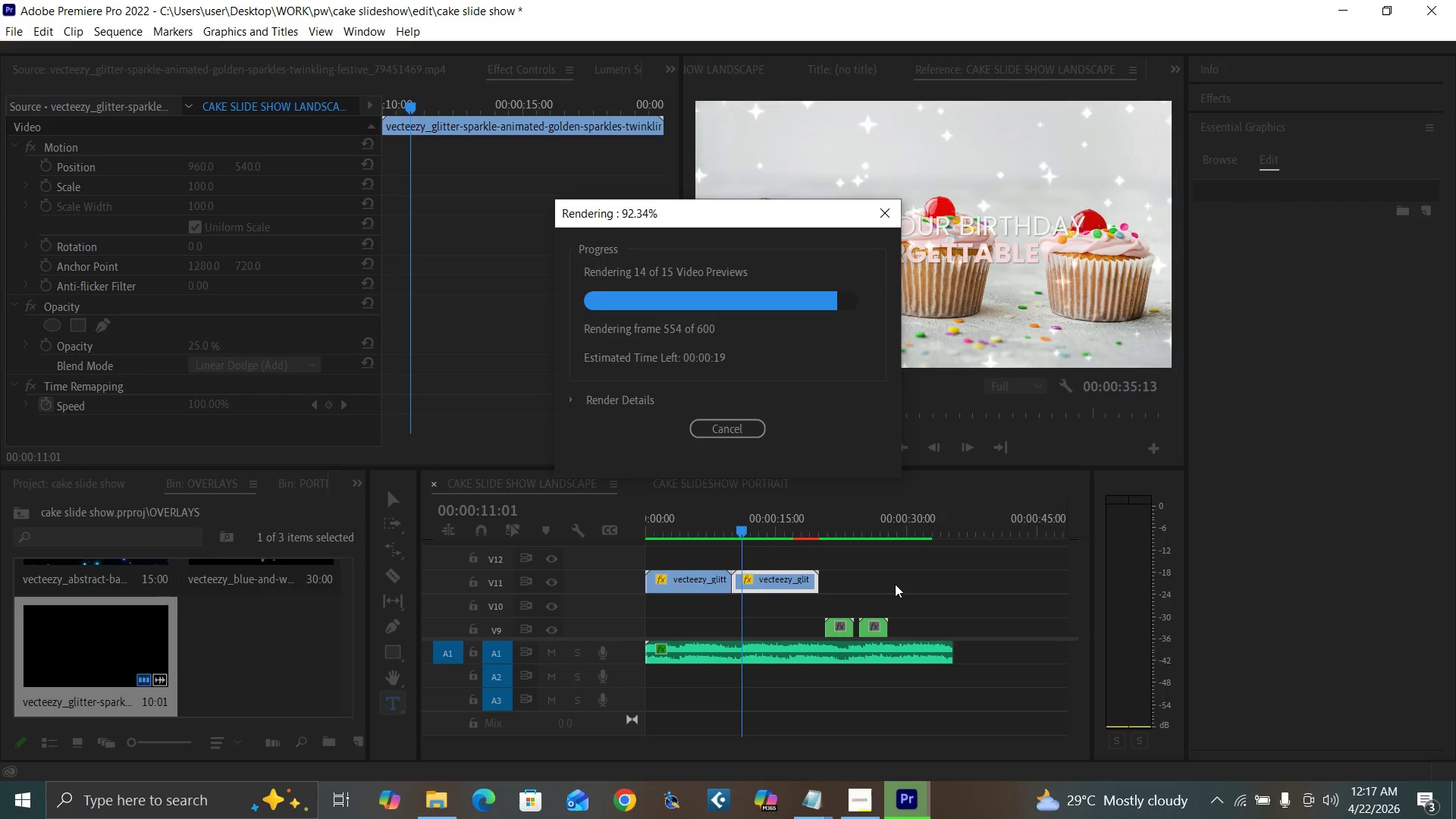 
left_click([895, 584])
 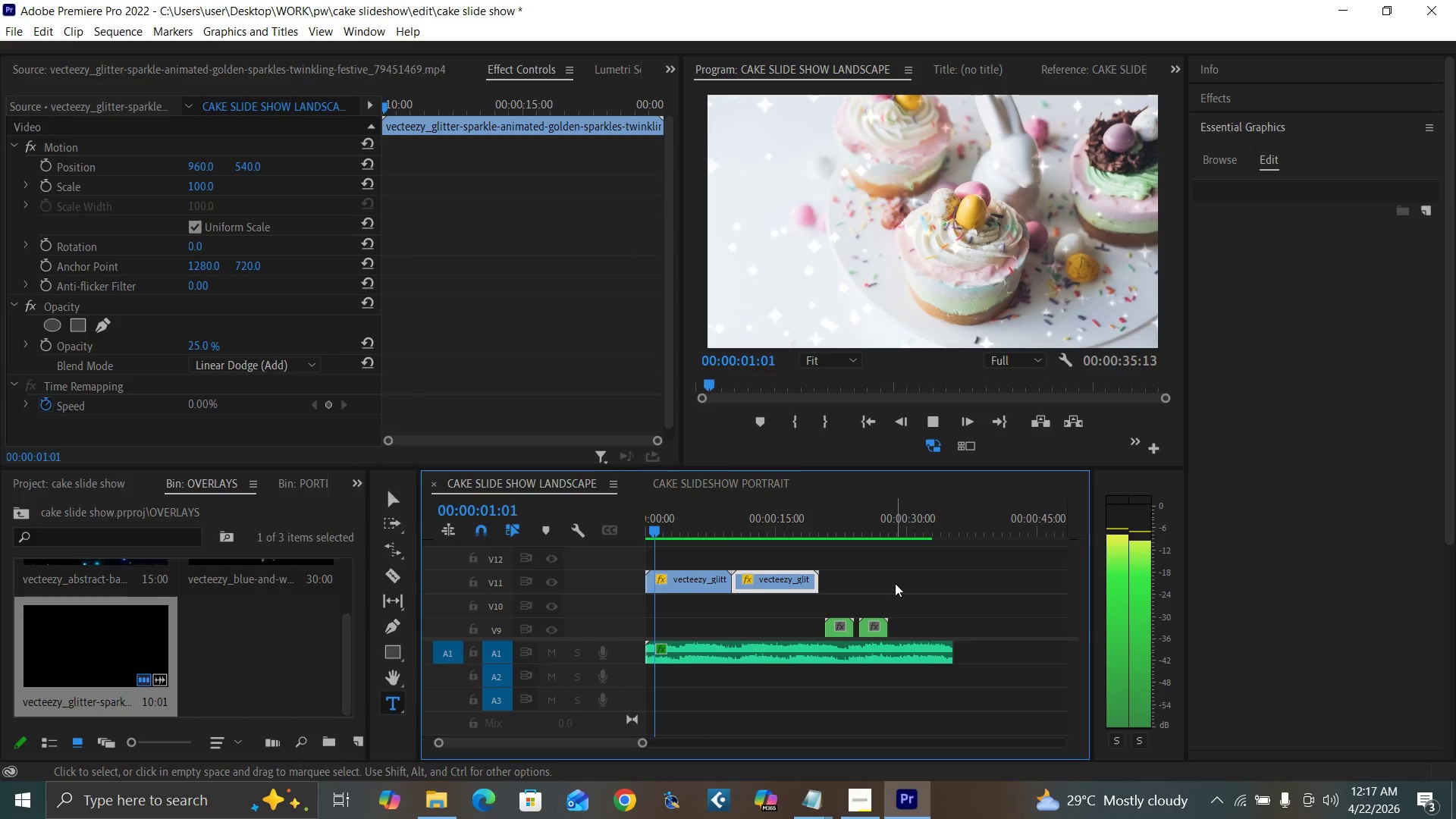 
wait(14.2)
 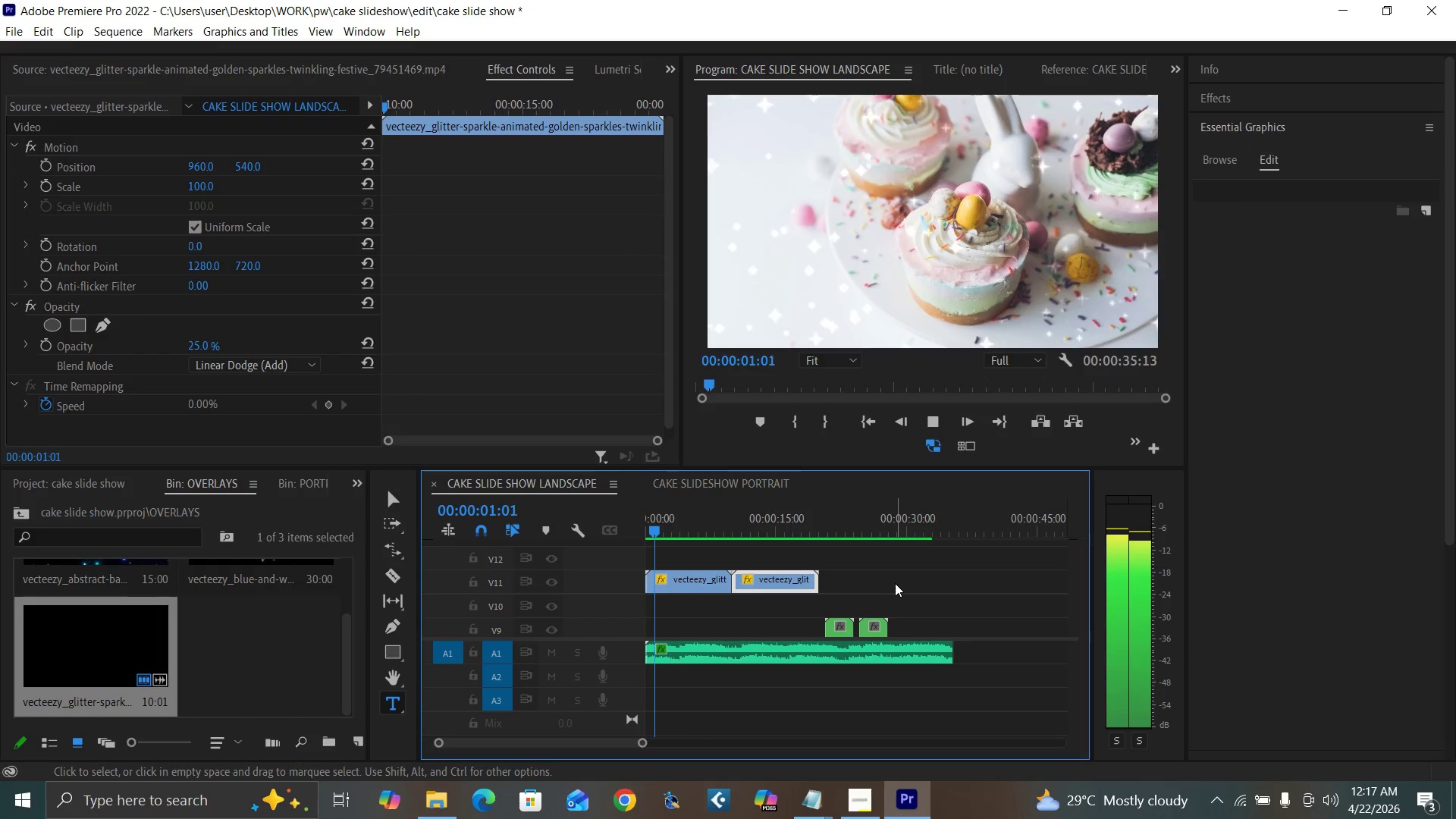 
left_click_drag(start_coordinate=[659, 528], to_coordinate=[595, 573])
 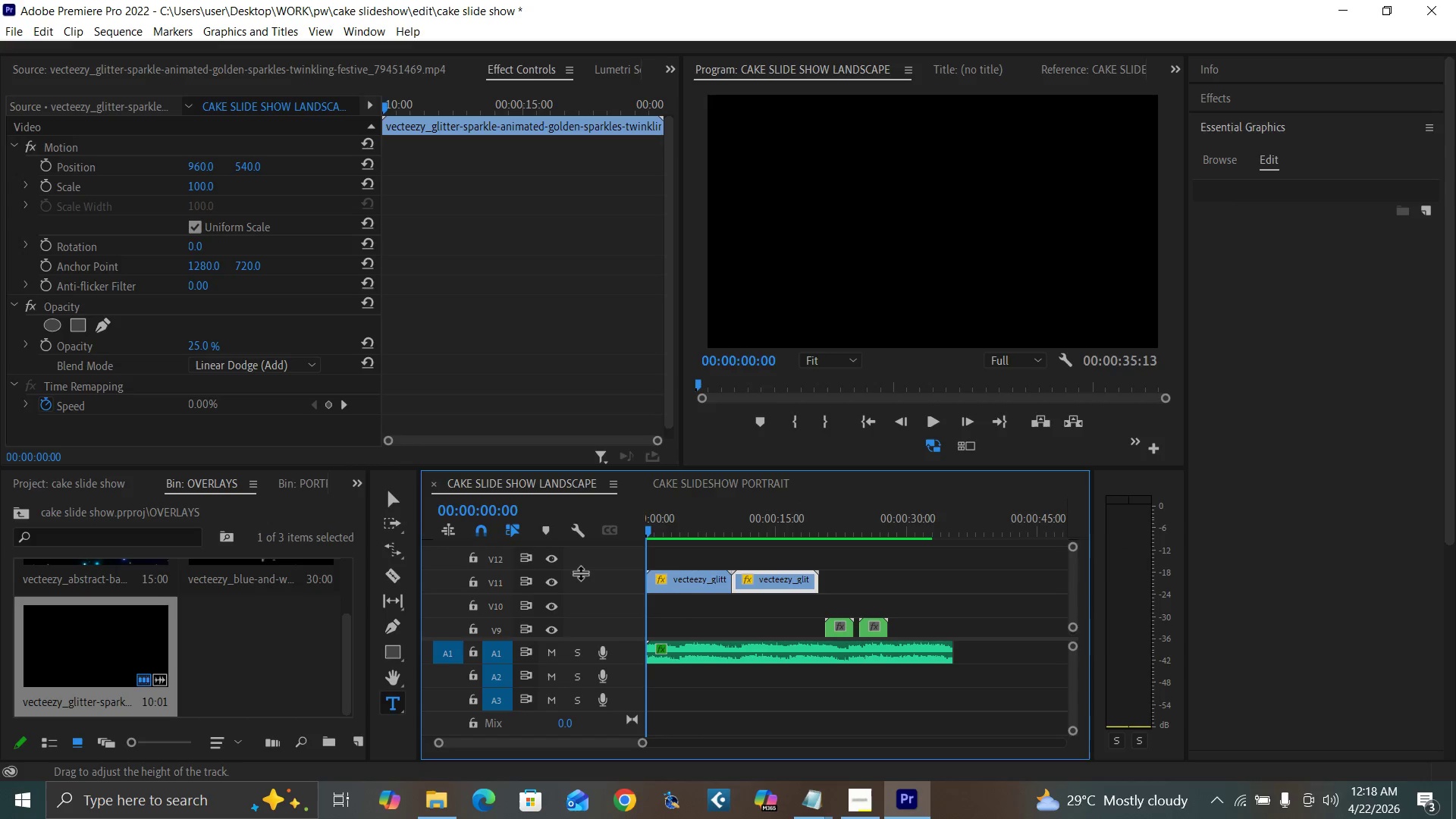 
key(Control+Backquote)
 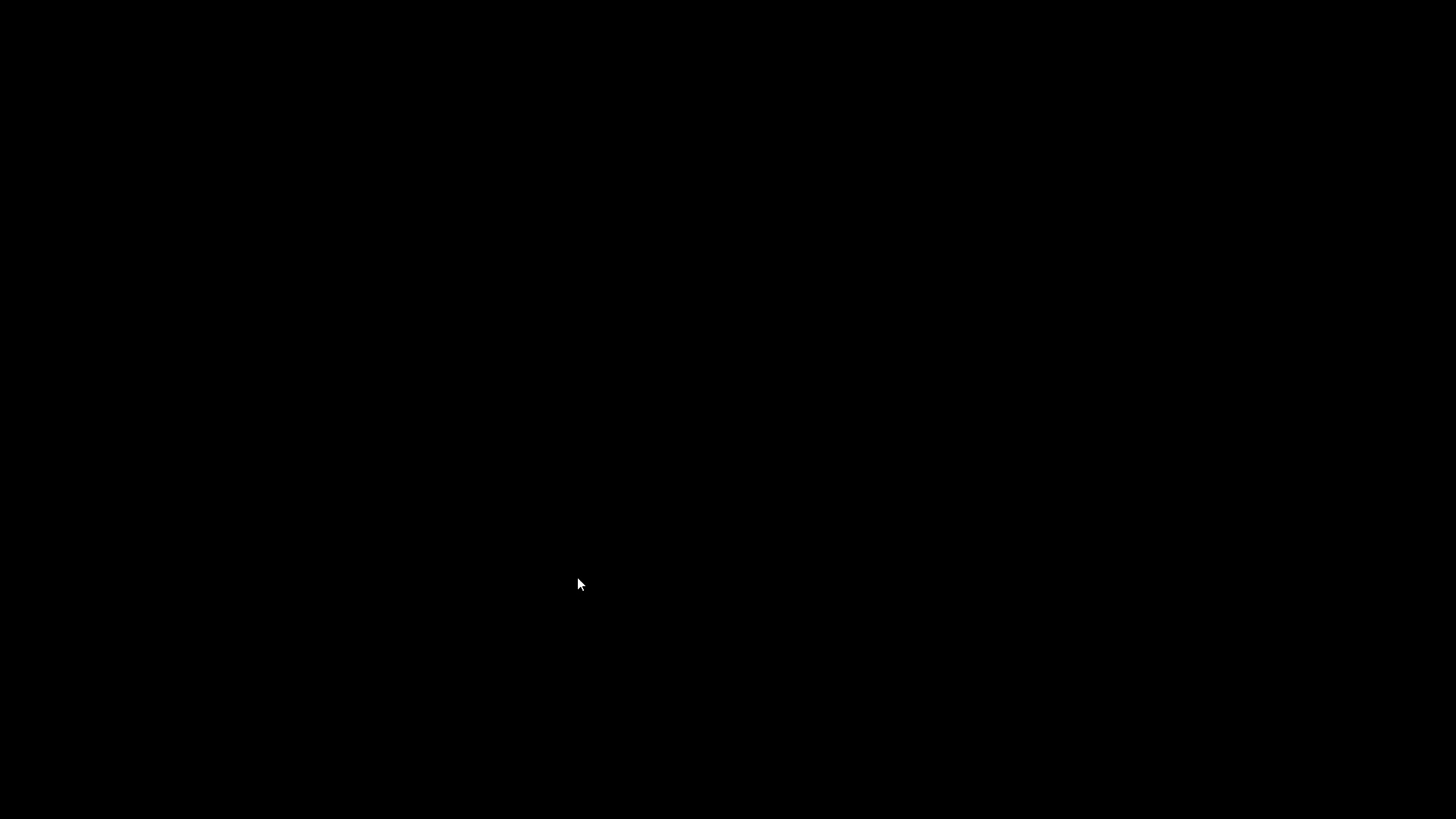 
key(Space)
 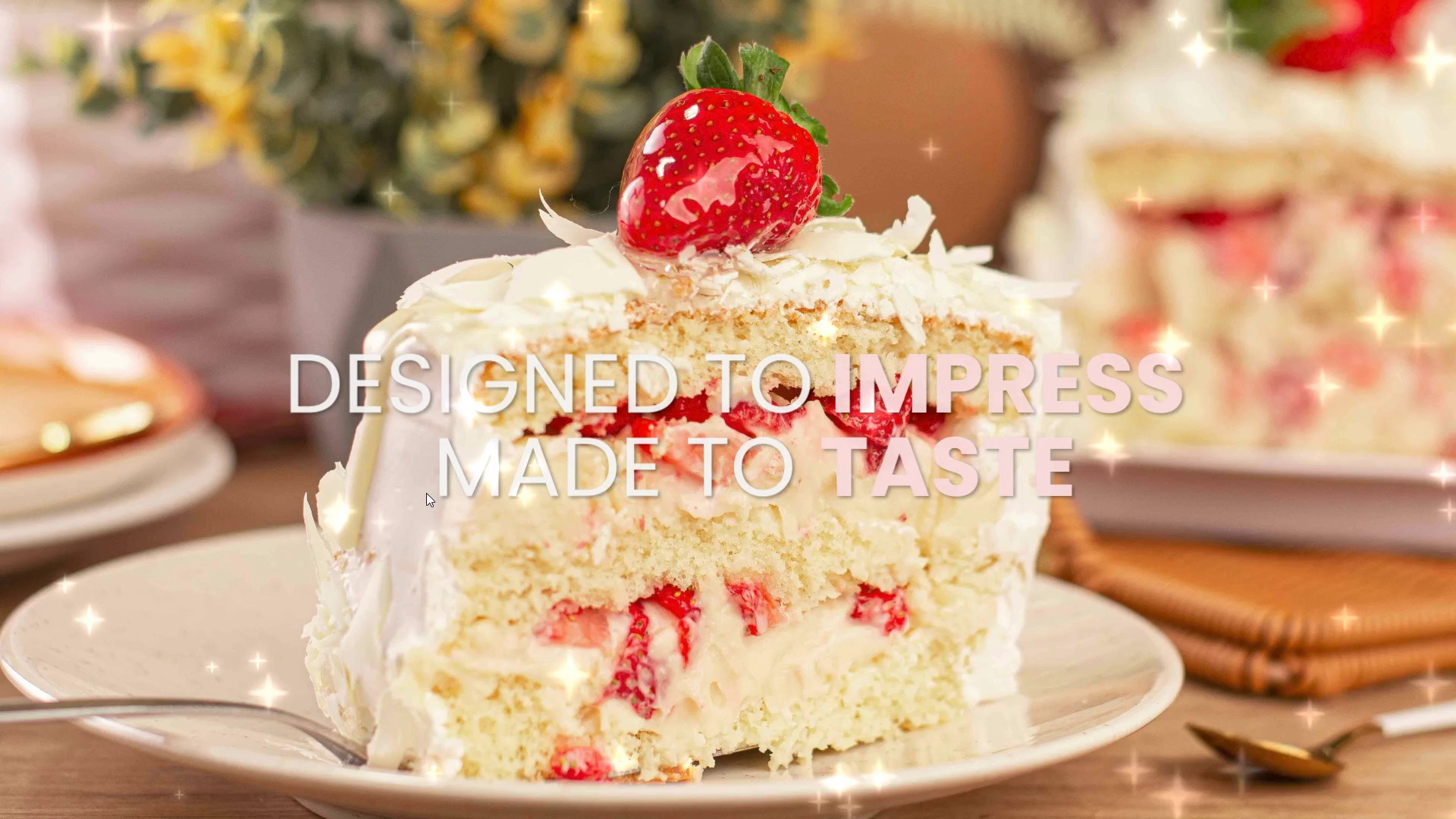 
wait(24.51)
 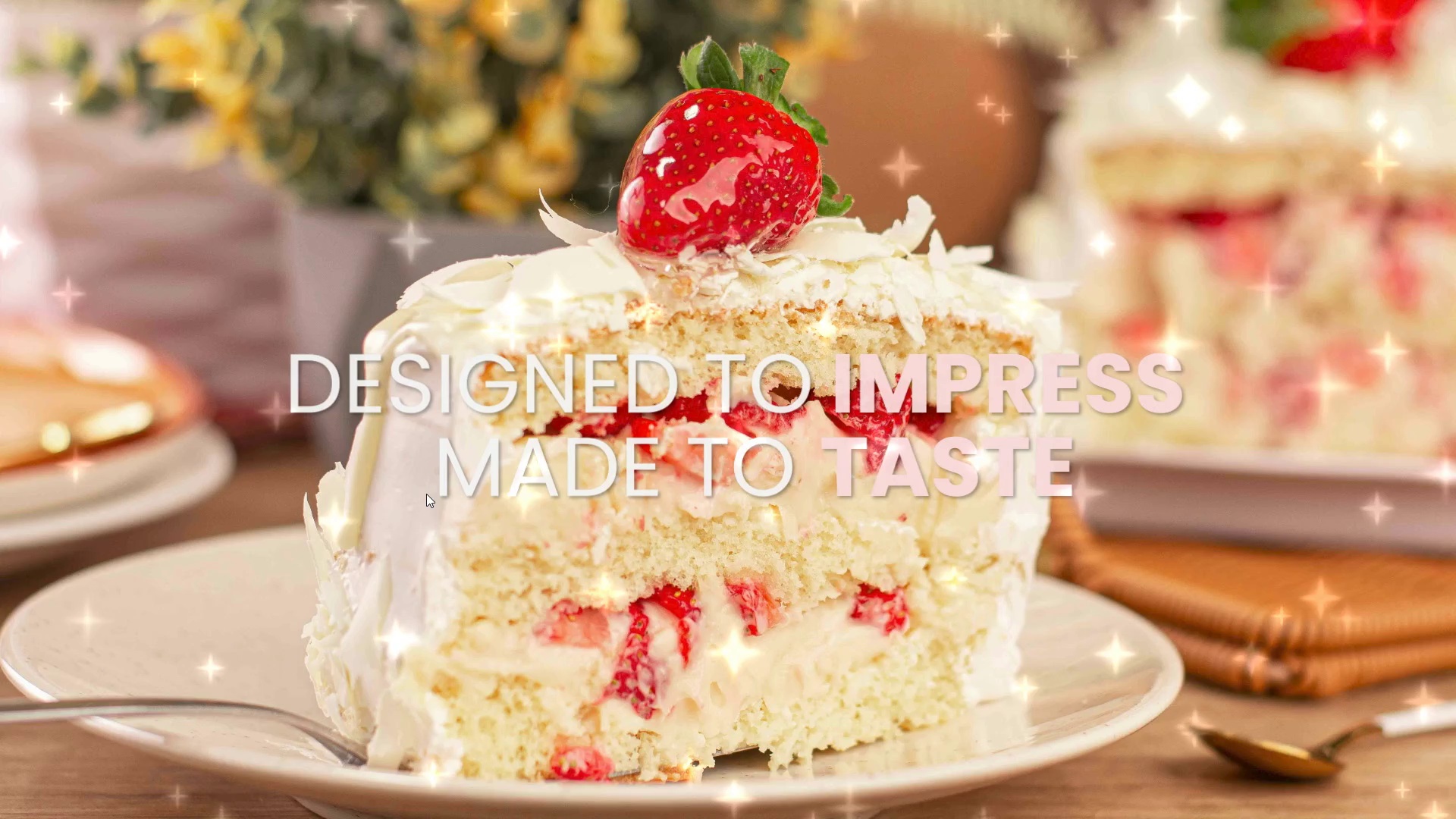 
key(Control+Backquote)
 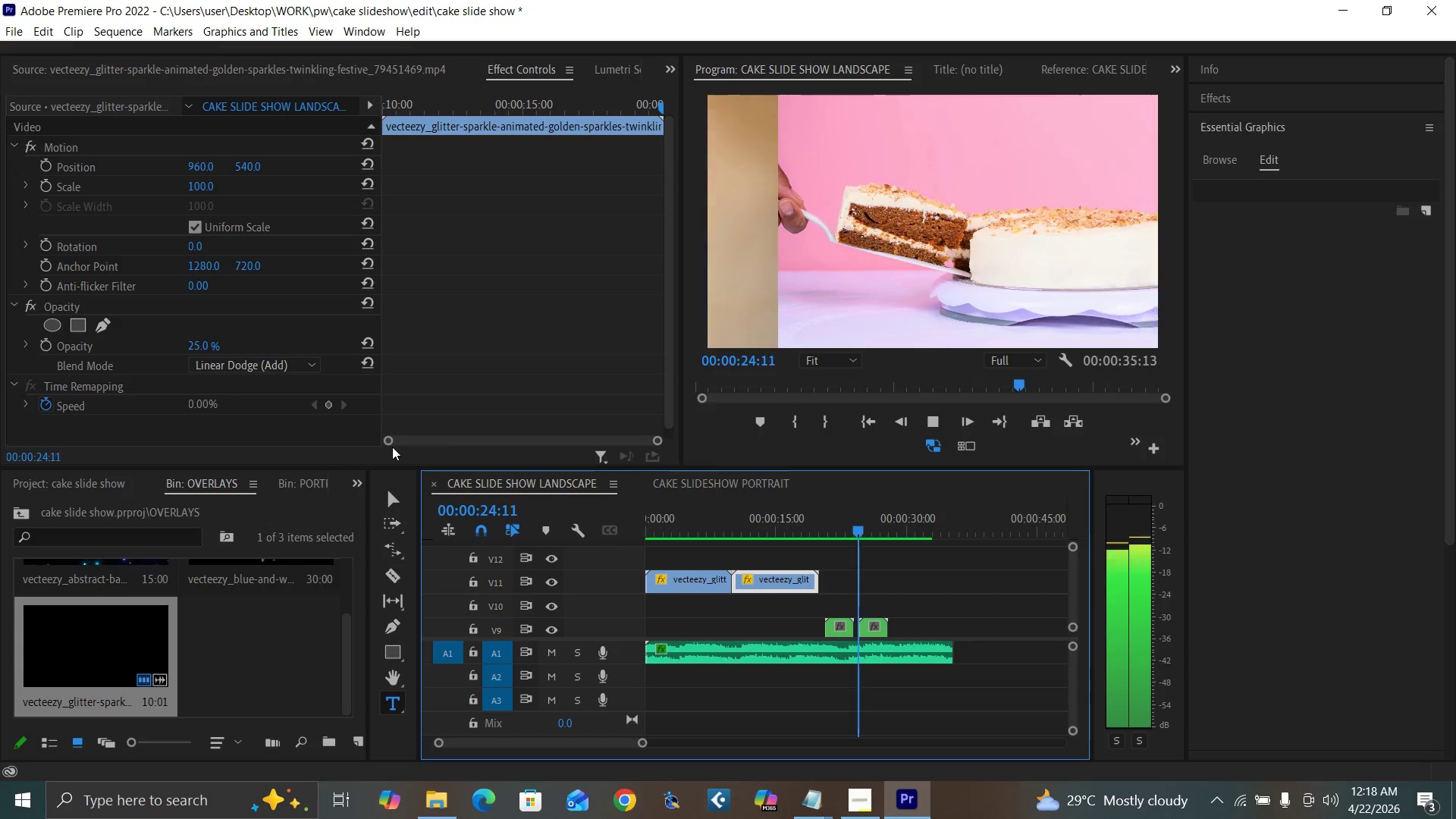 
key(Space)
 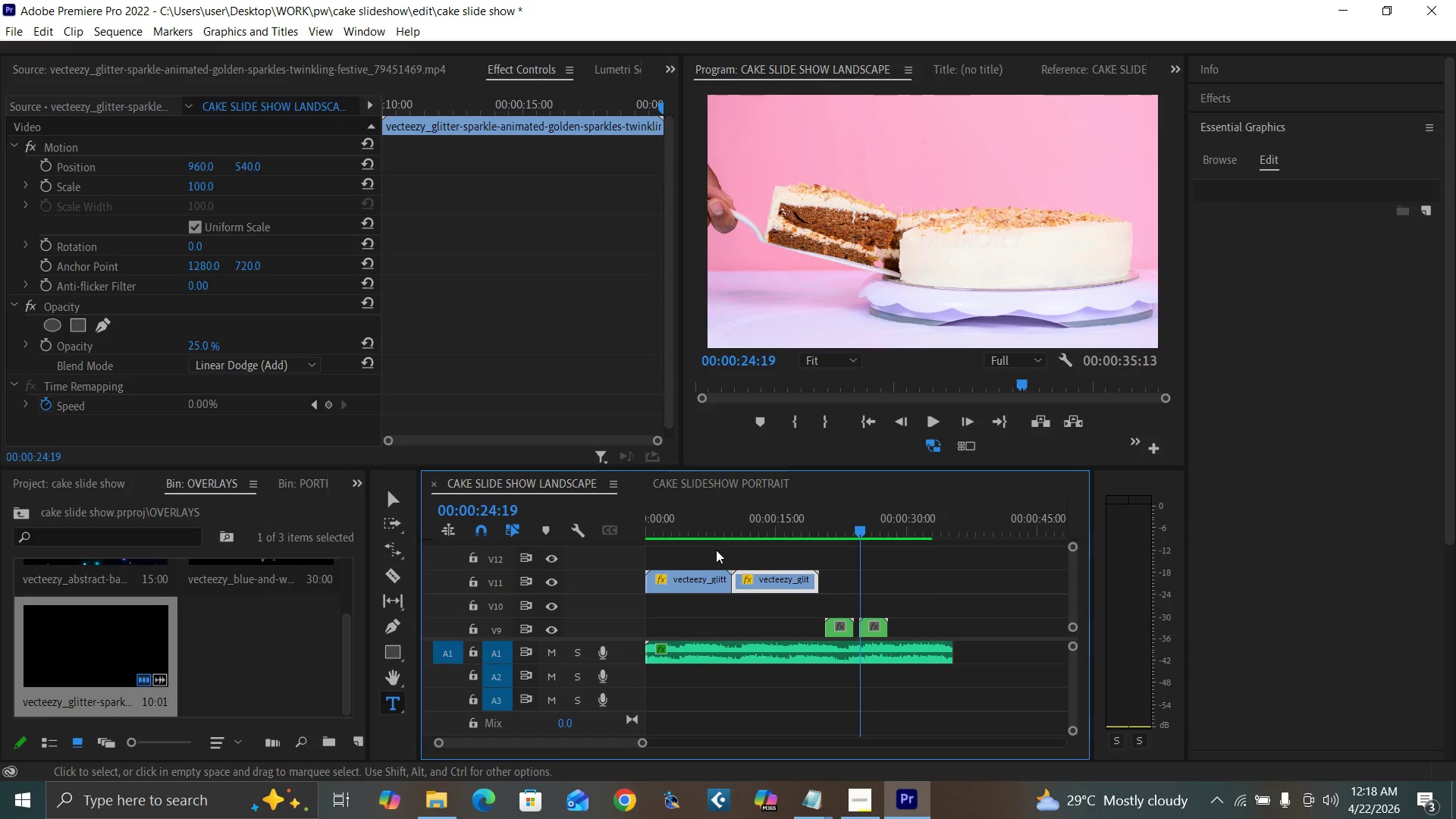 
left_click_drag(start_coordinate=[702, 557], to_coordinate=[744, 588])
 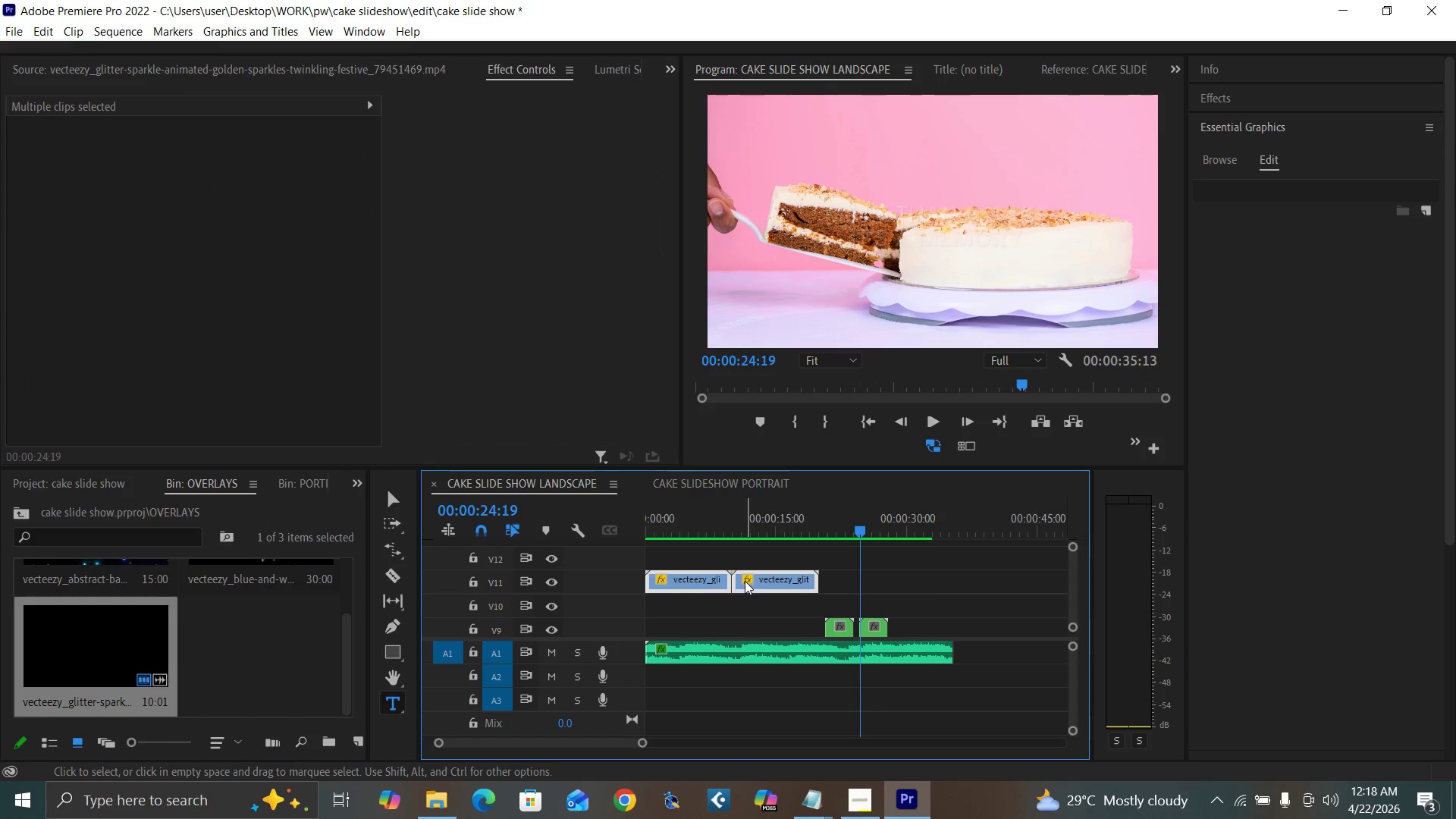 
key(Shift+E)
 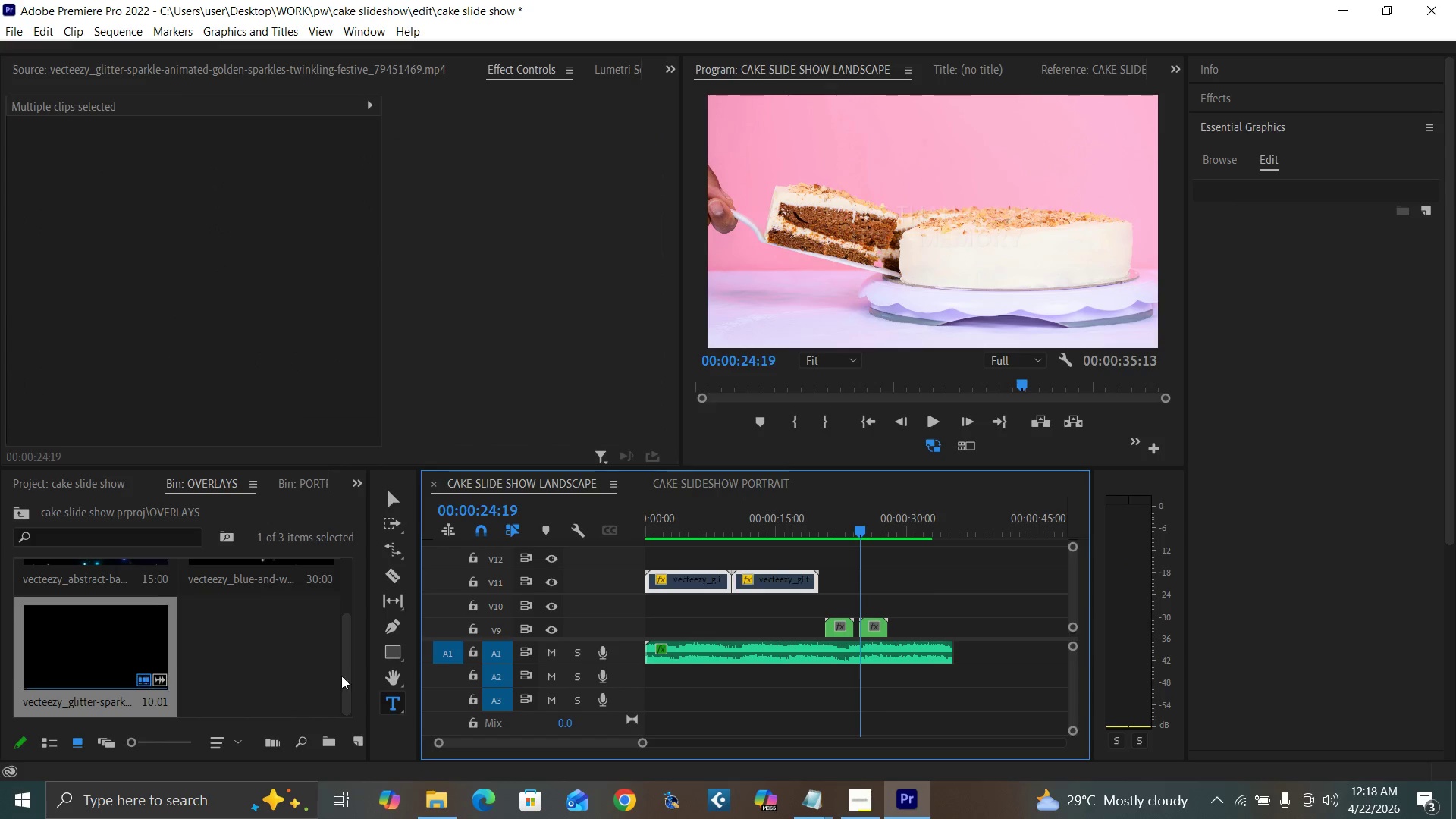 
left_click_drag(start_coordinate=[347, 676], to_coordinate=[353, 601])
 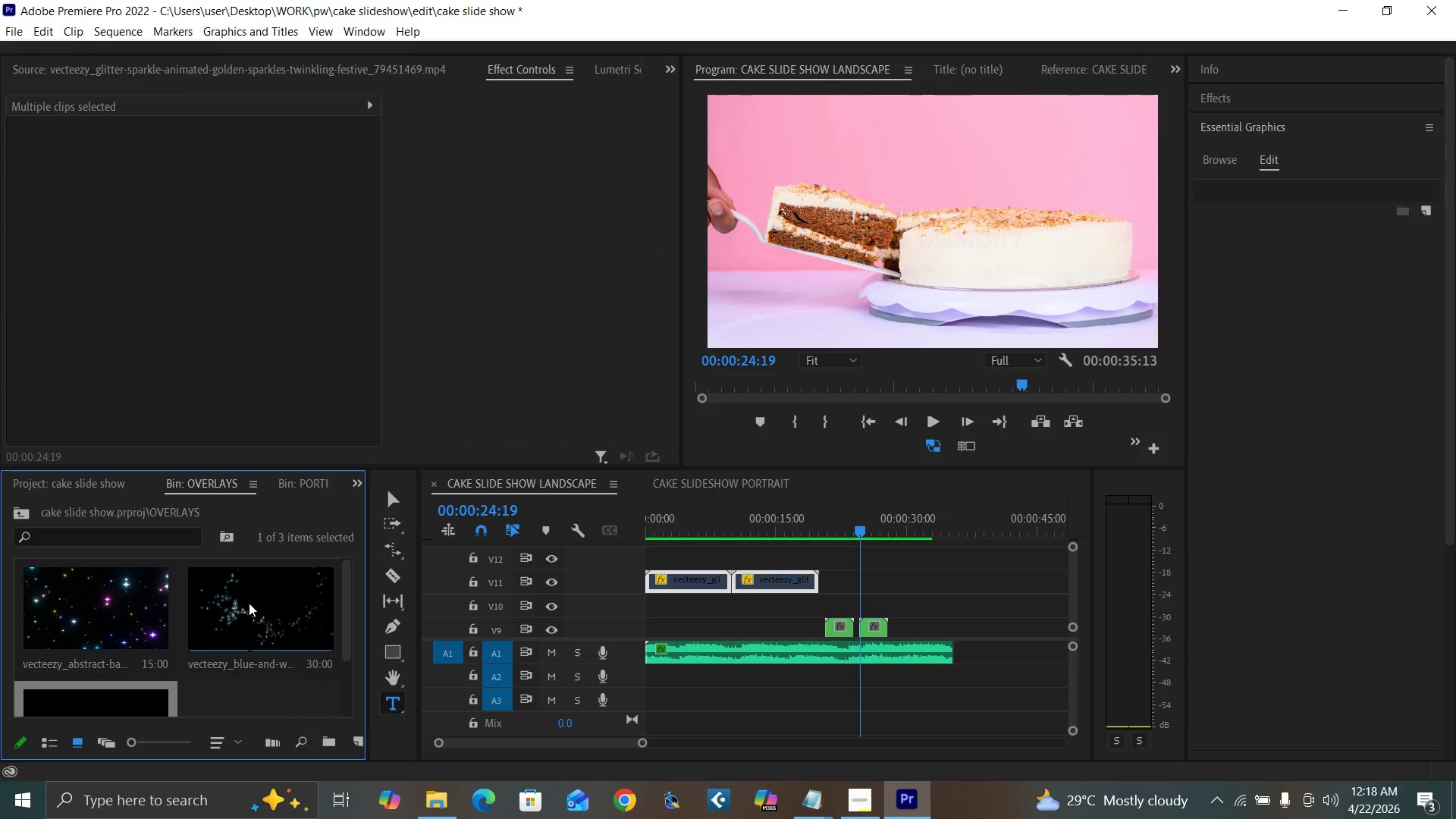 
double_click([249, 603])
 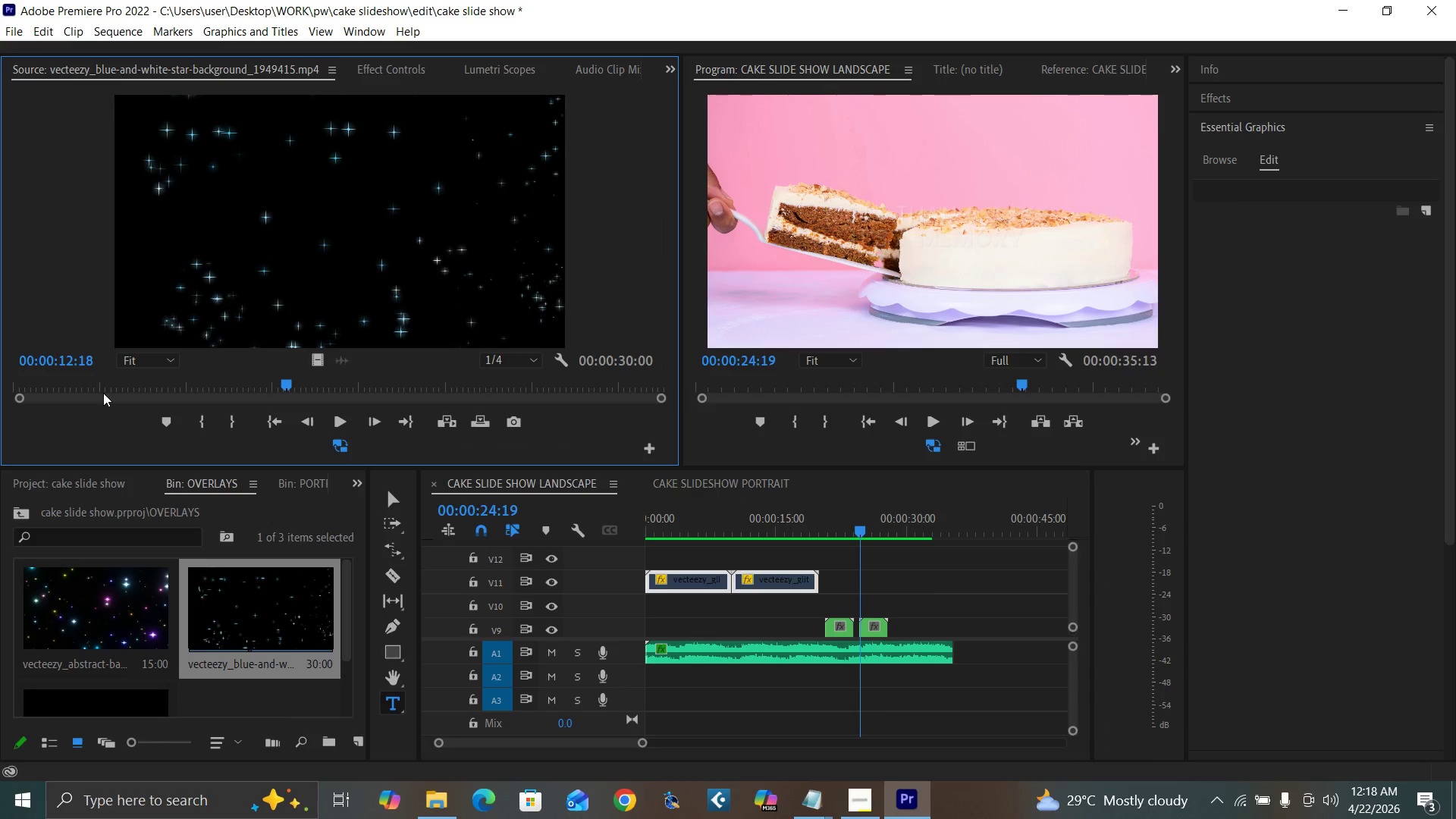 
left_click_drag(start_coordinate=[122, 378], to_coordinate=[237, 399])
 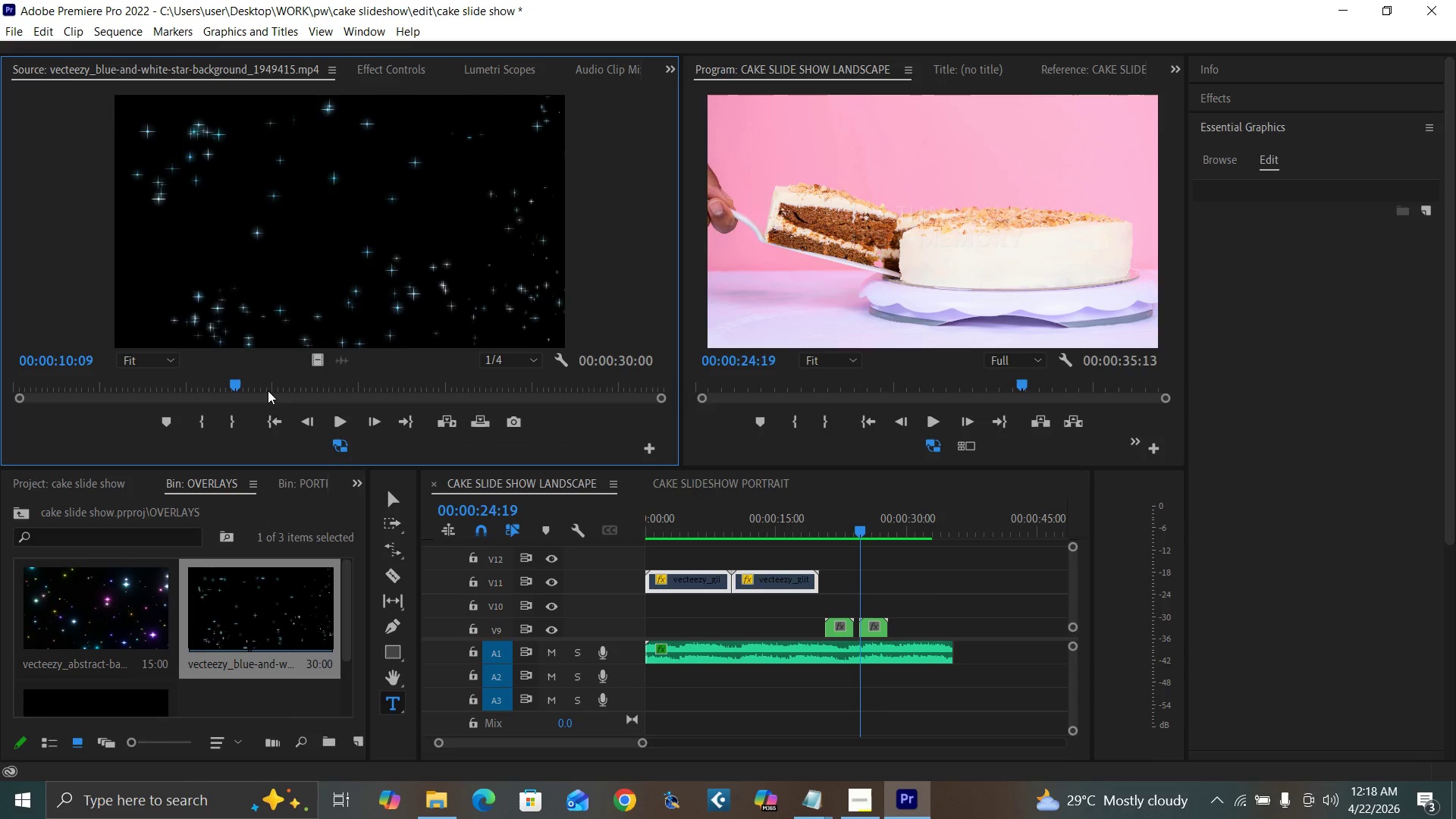 
key(Space)
 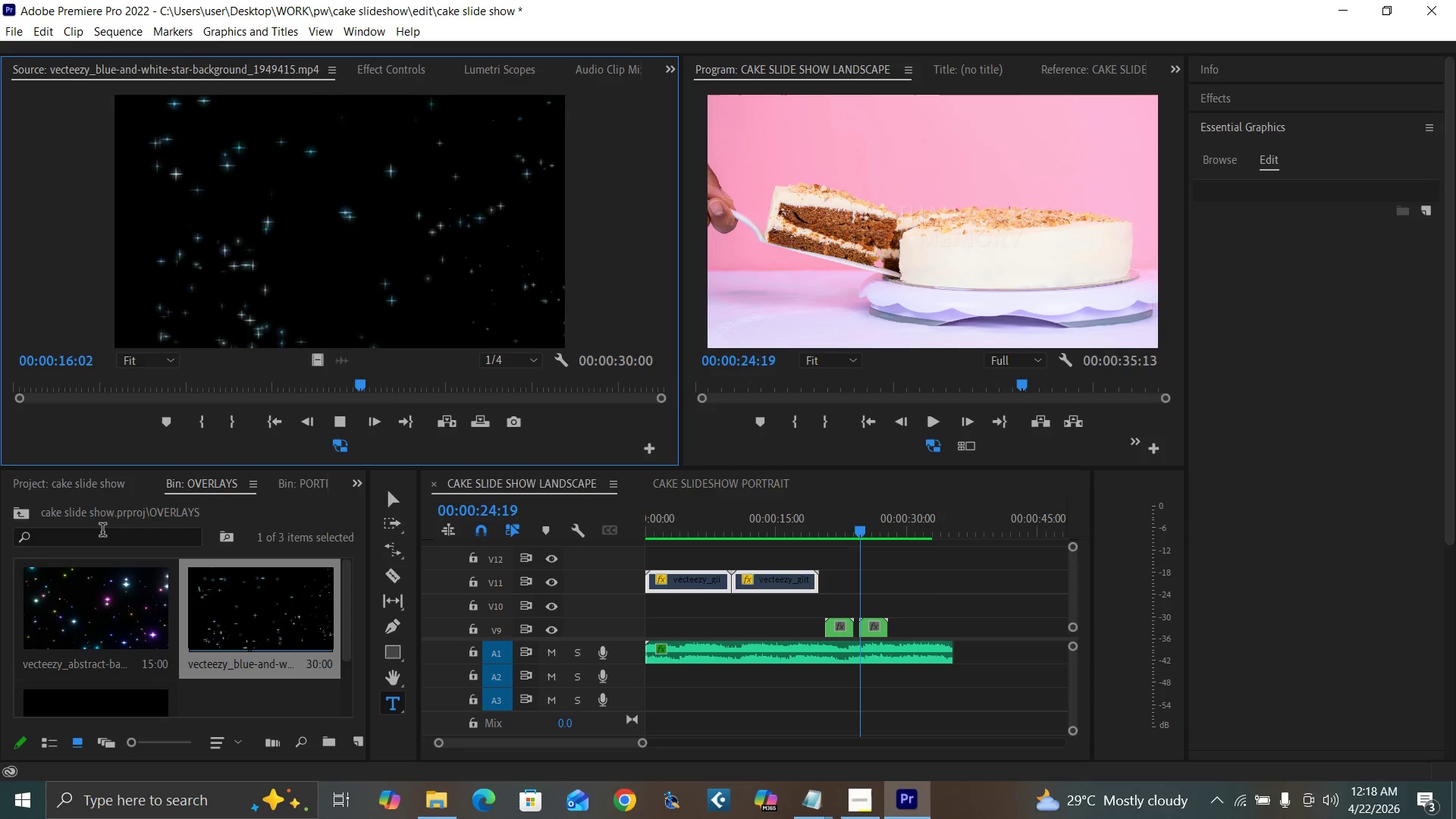 
wait(7.77)
 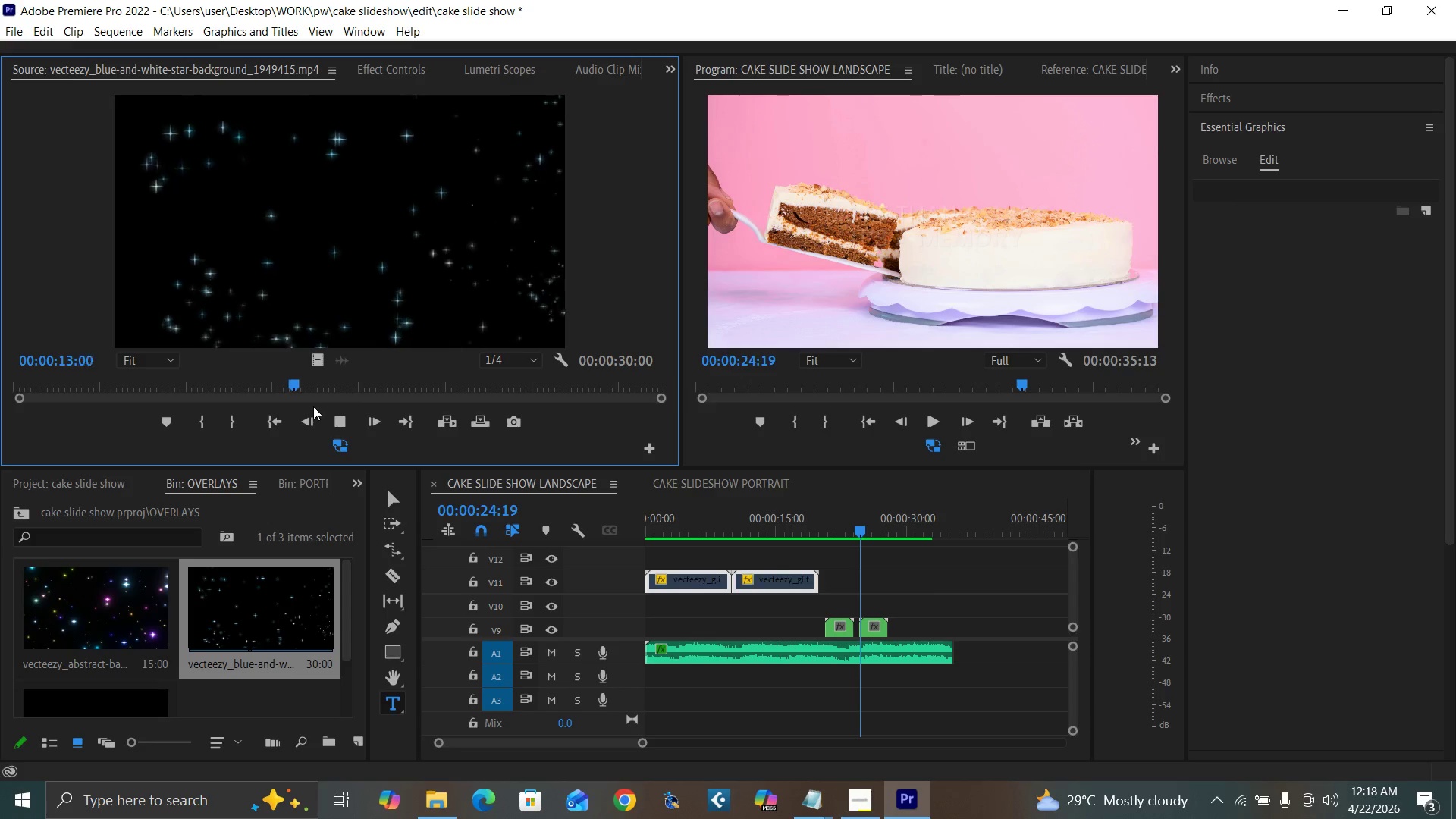 
key(Space)
 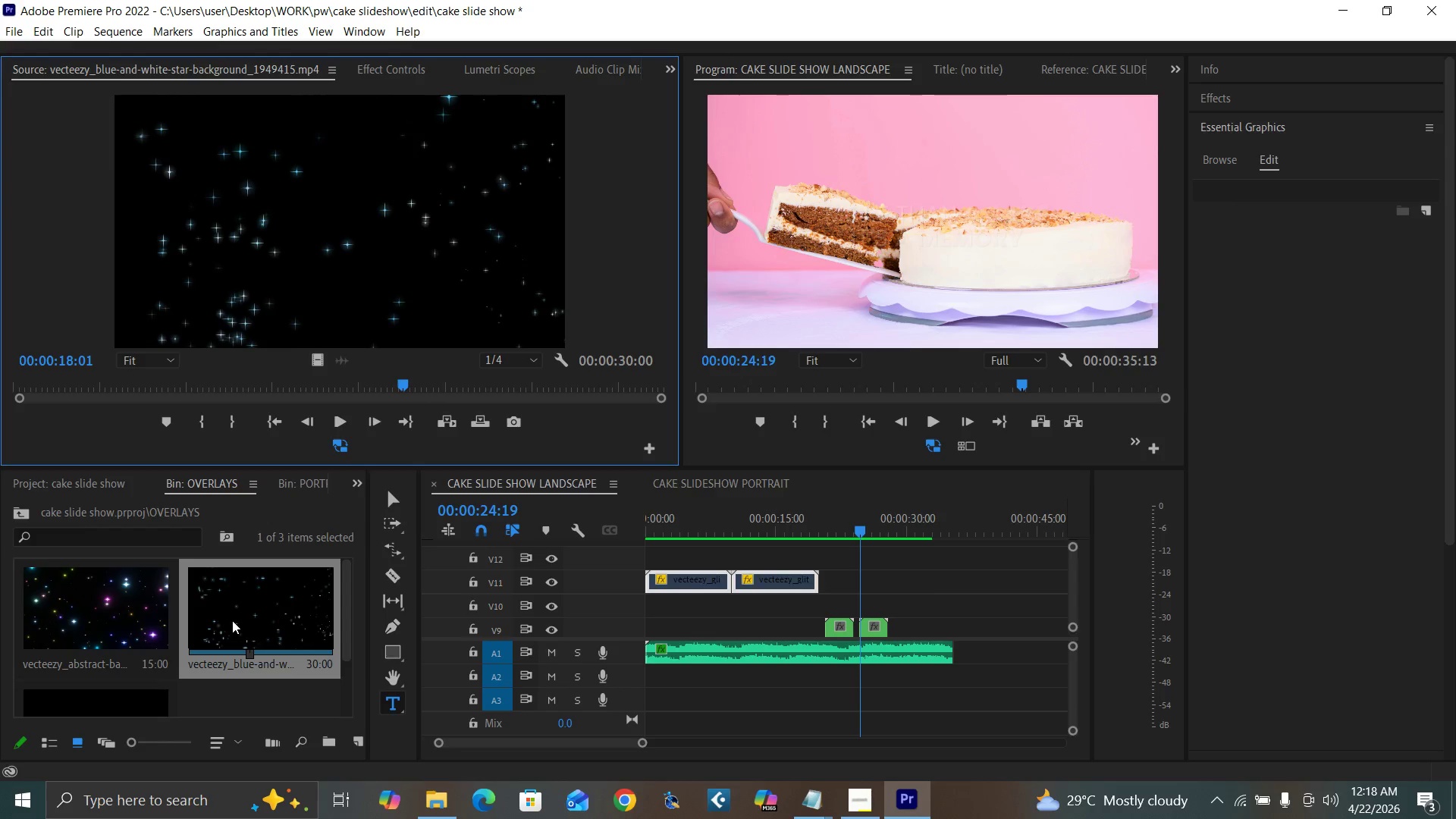 
left_click_drag(start_coordinate=[232, 620], to_coordinate=[629, 560])
 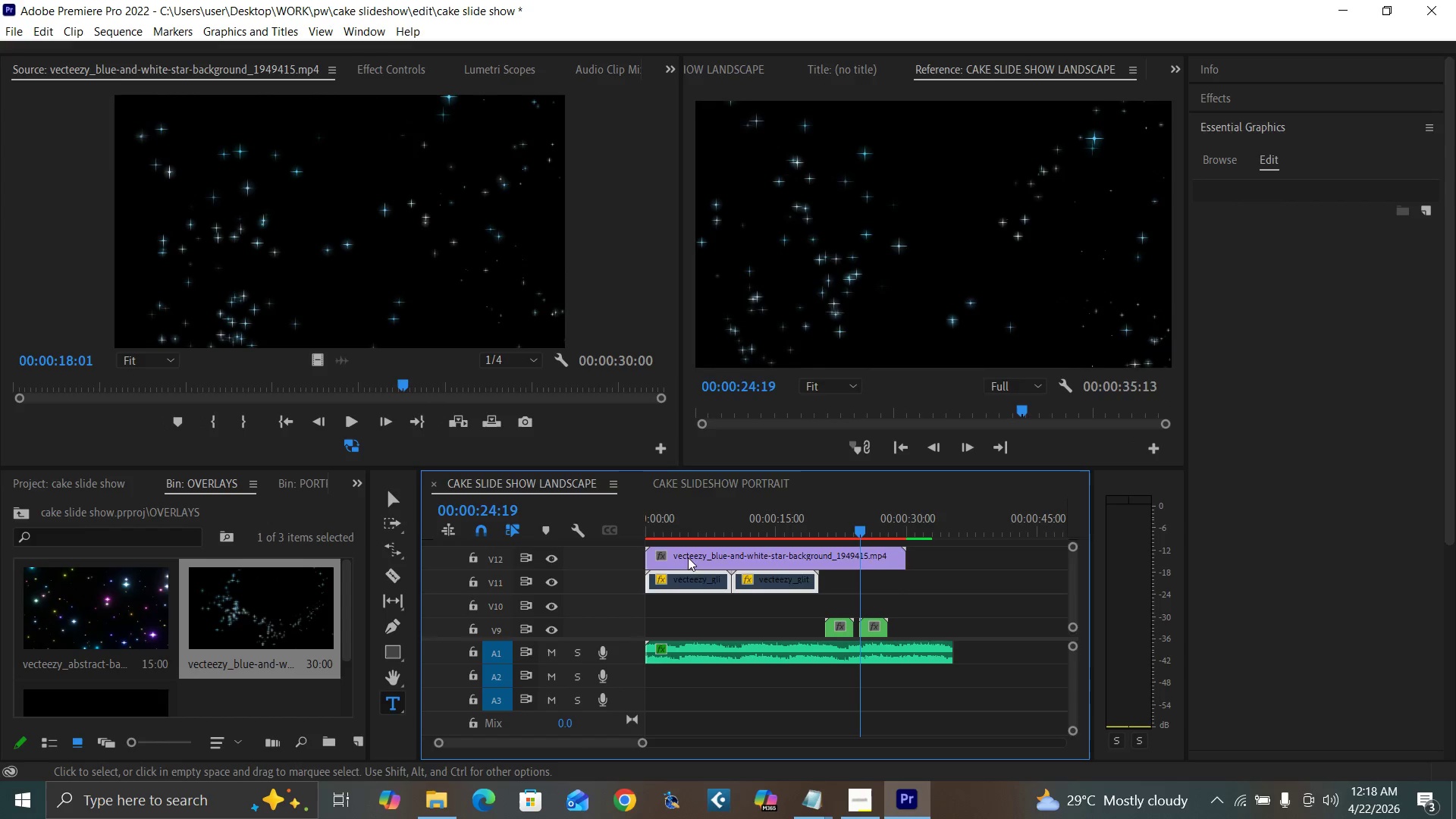 
left_click([691, 557])
 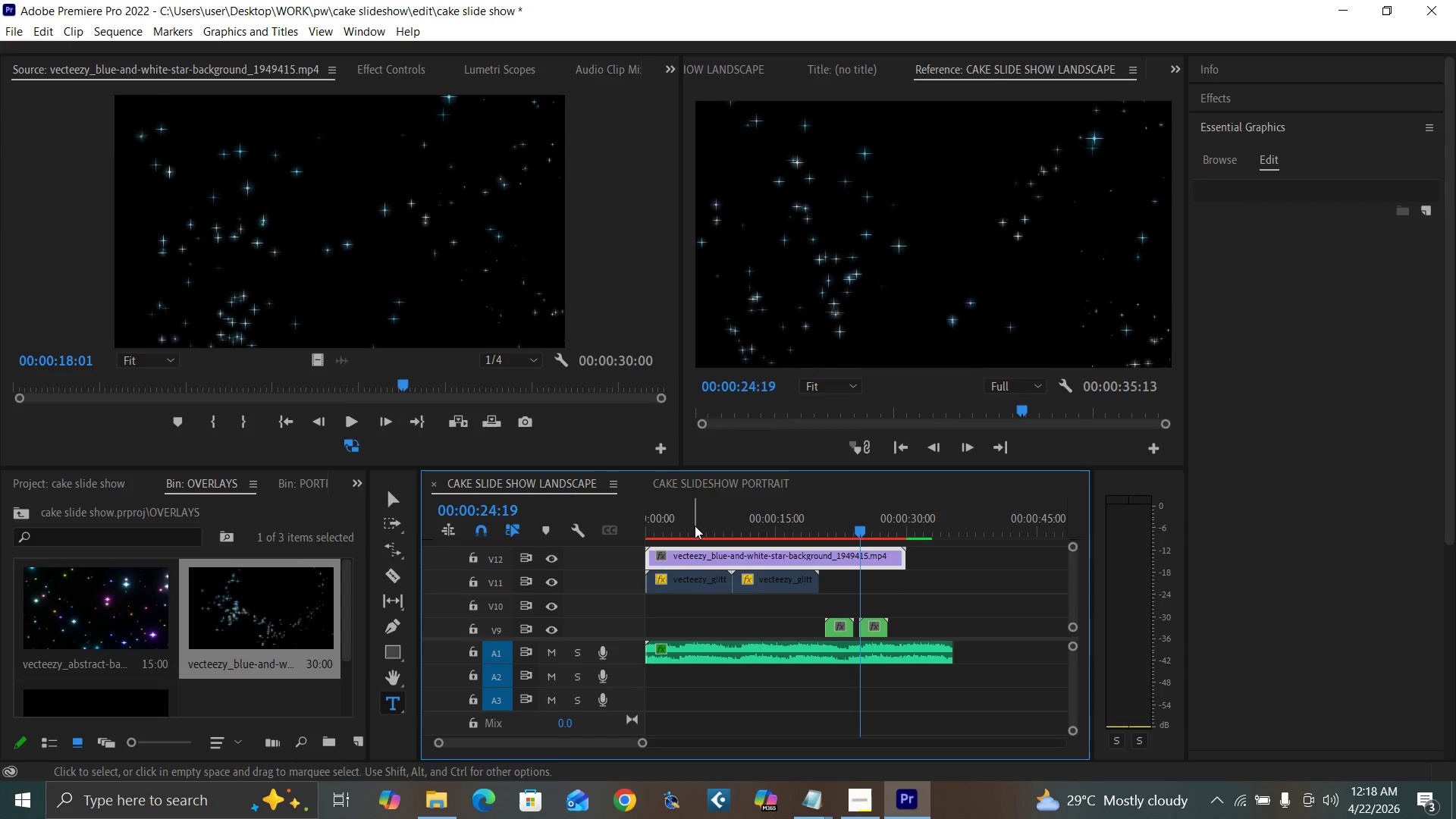 
left_click([695, 524])
 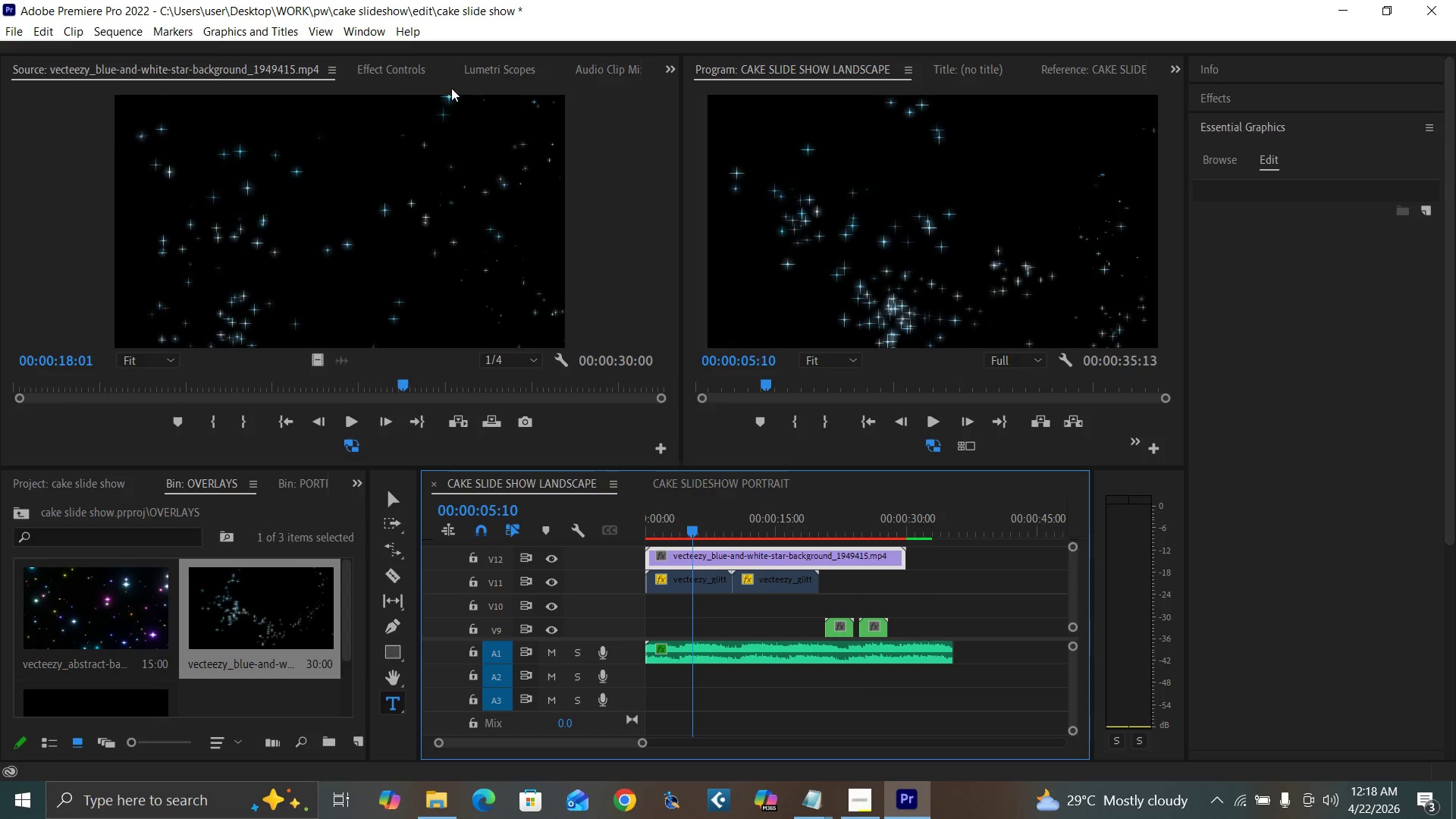 
left_click([393, 72])
 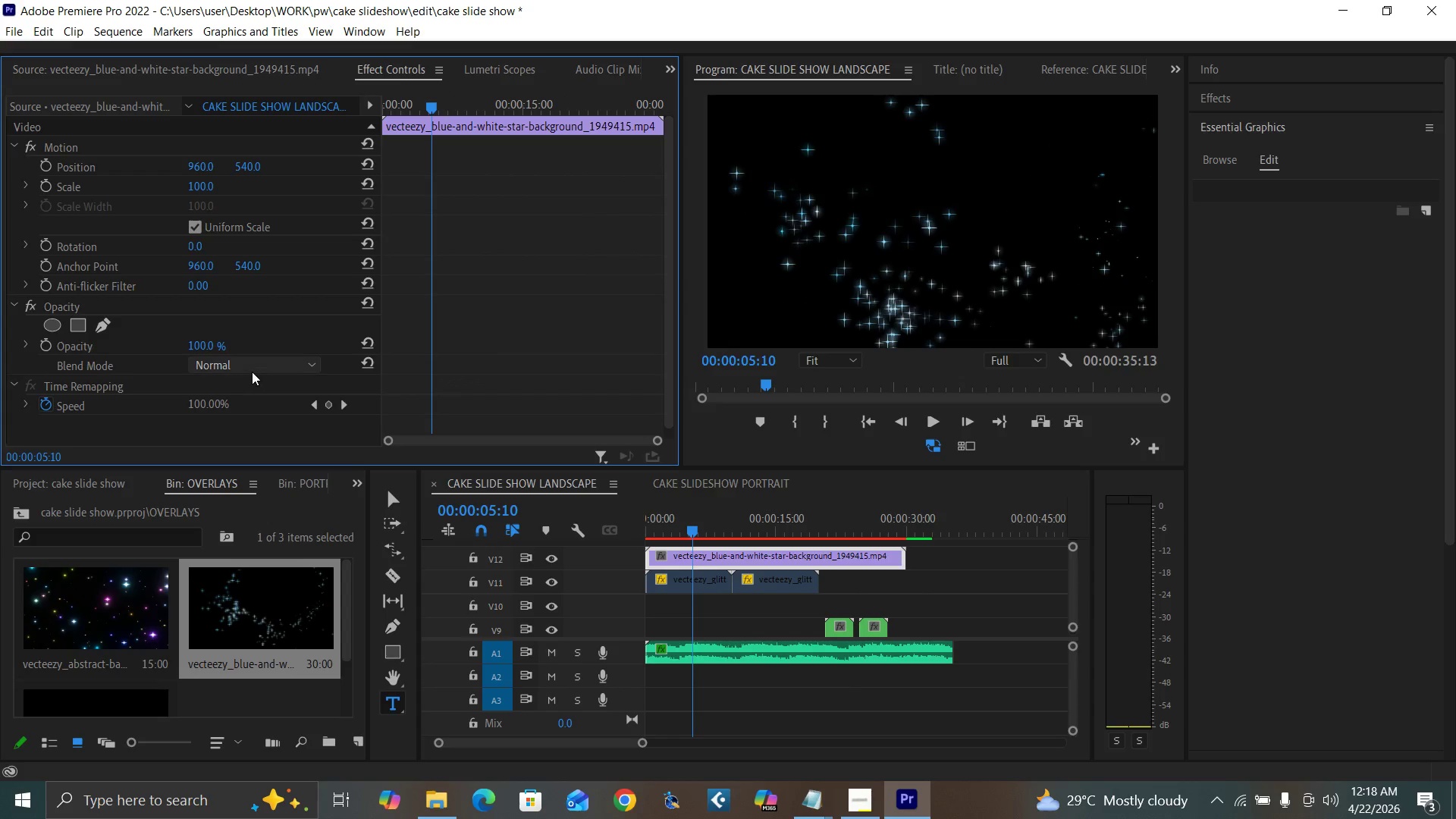 
left_click([243, 365])
 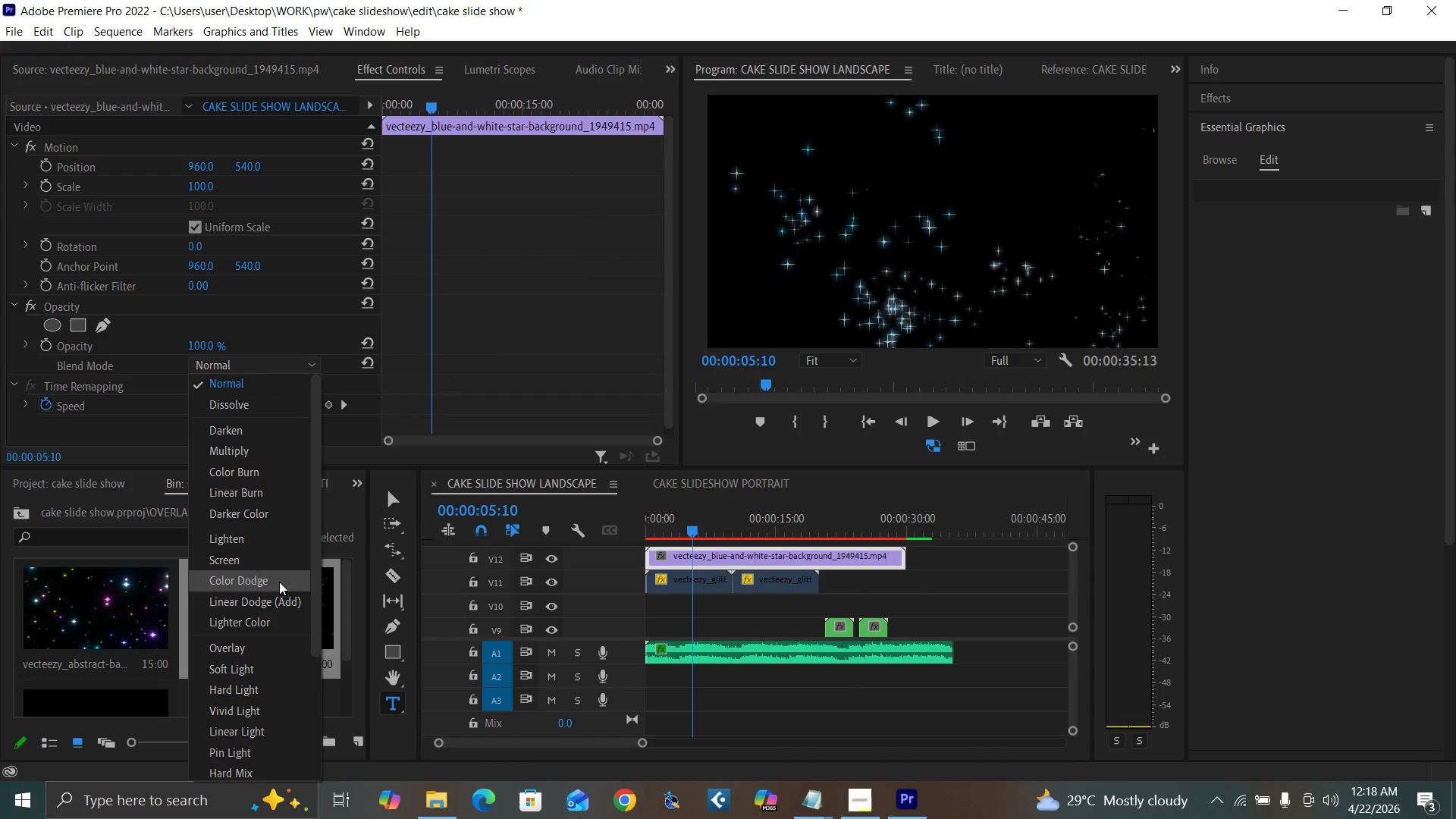 
left_click([281, 604])
 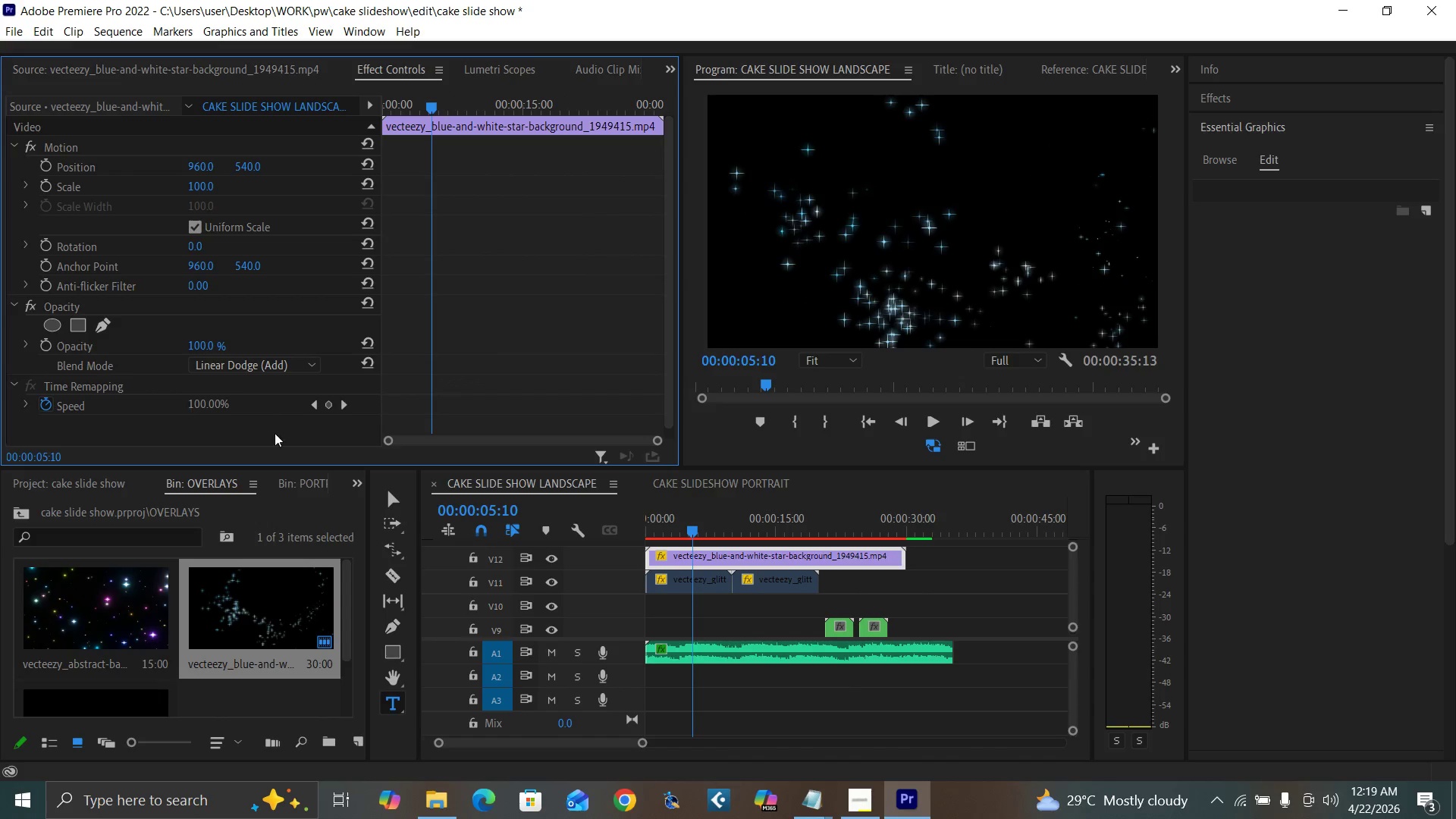 
left_click([715, 526])
 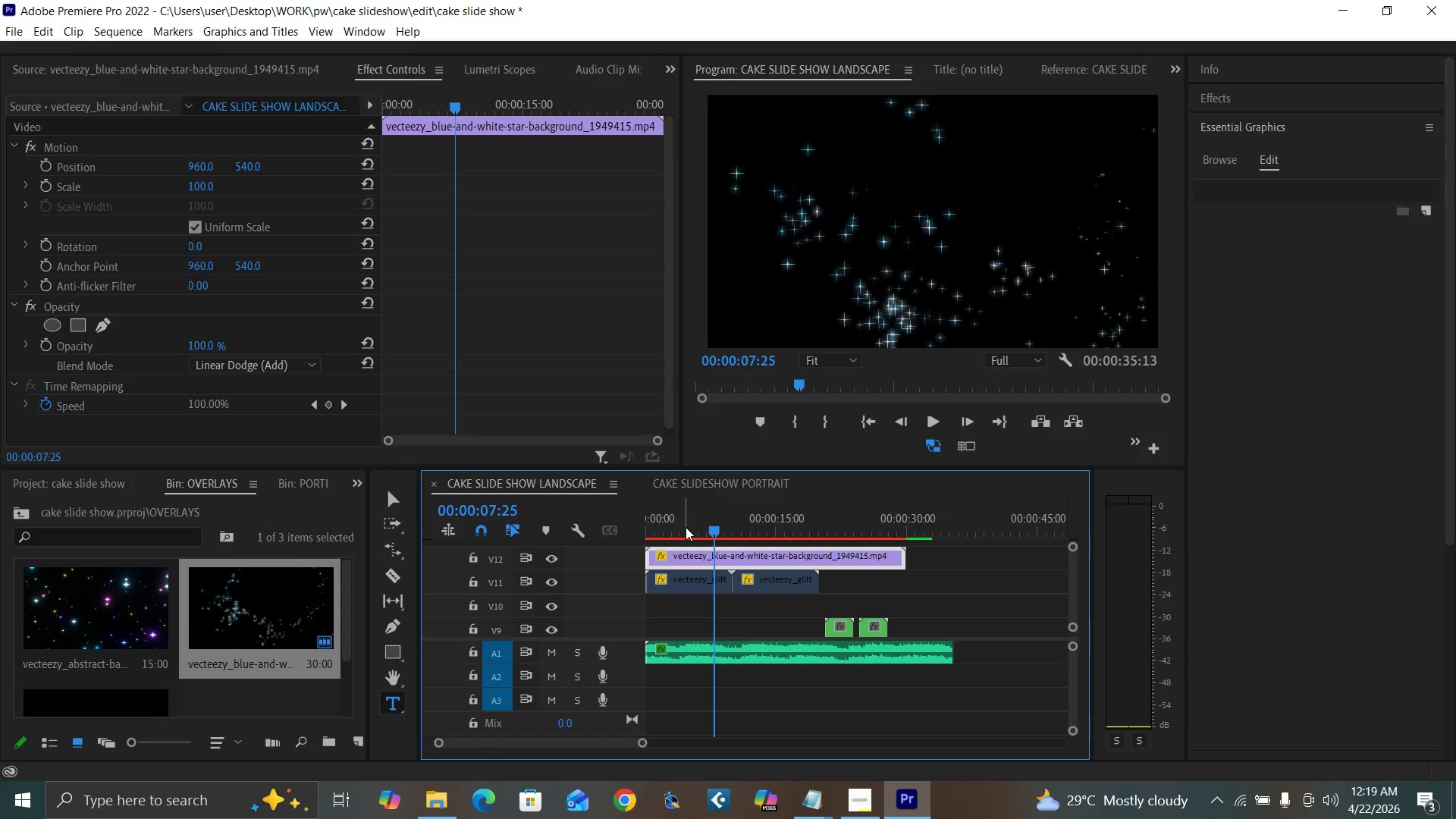 
left_click([686, 527])
 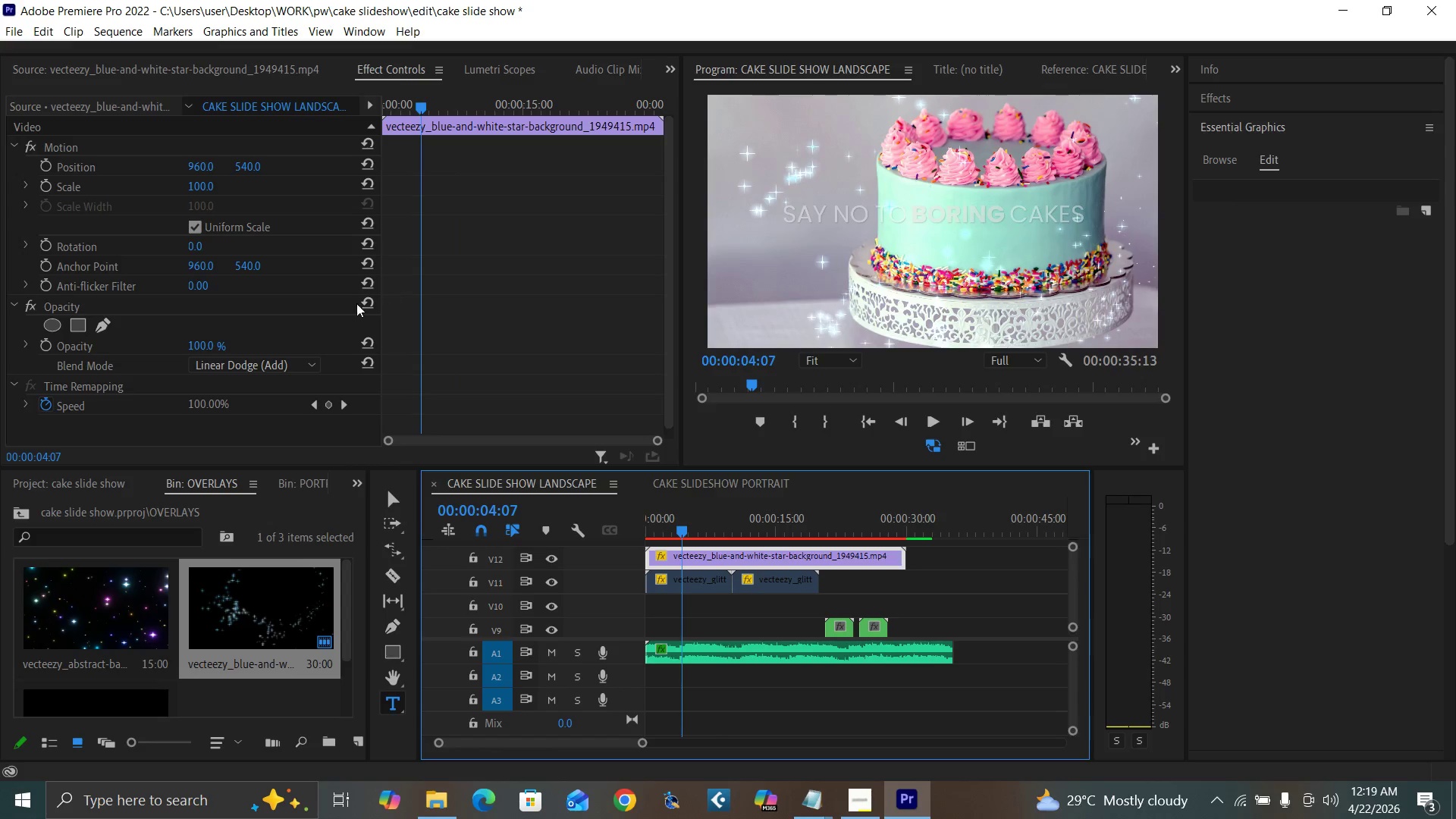 
left_click([195, 348])
 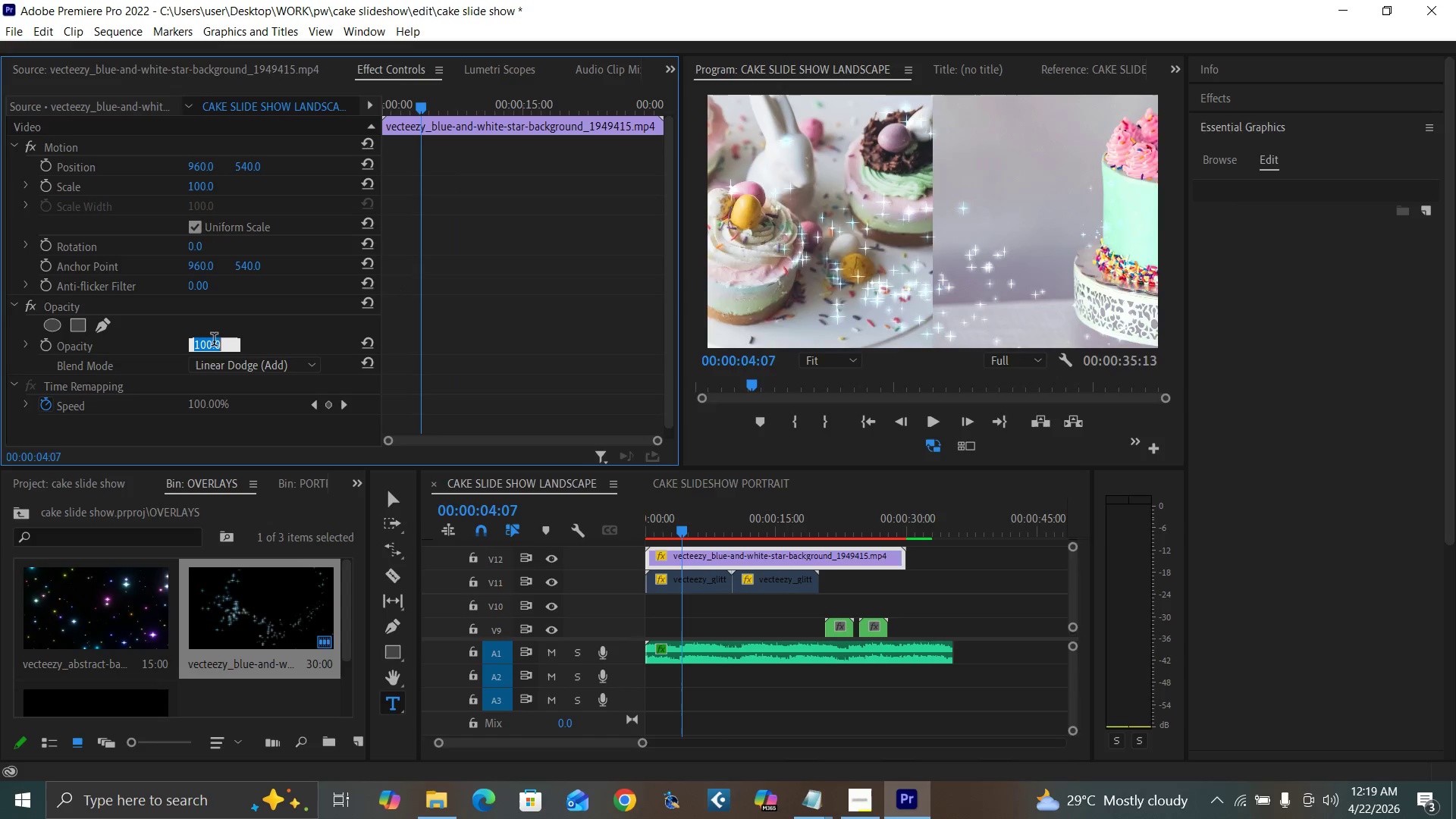 
type(25)
 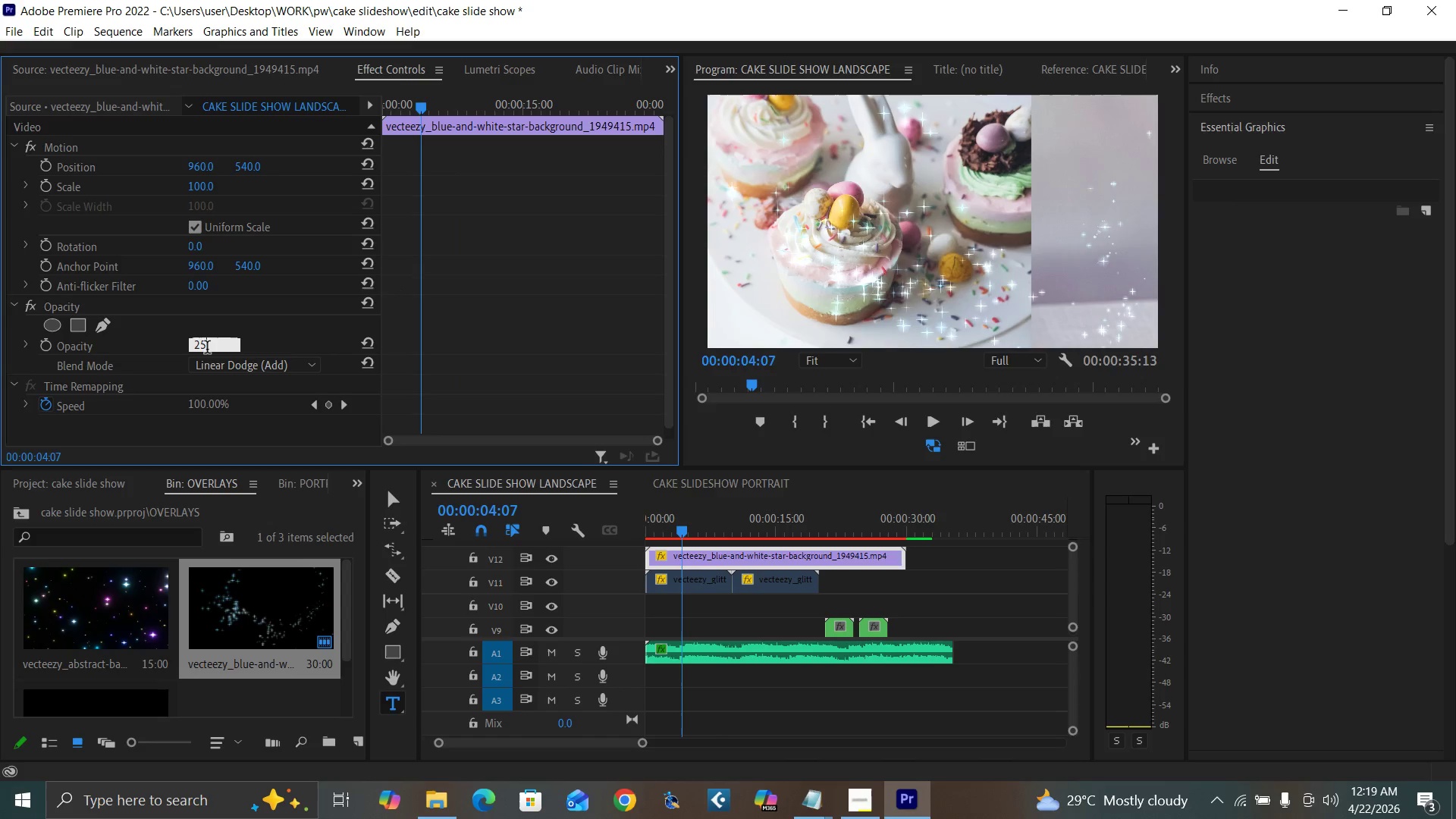 
key(Enter)
 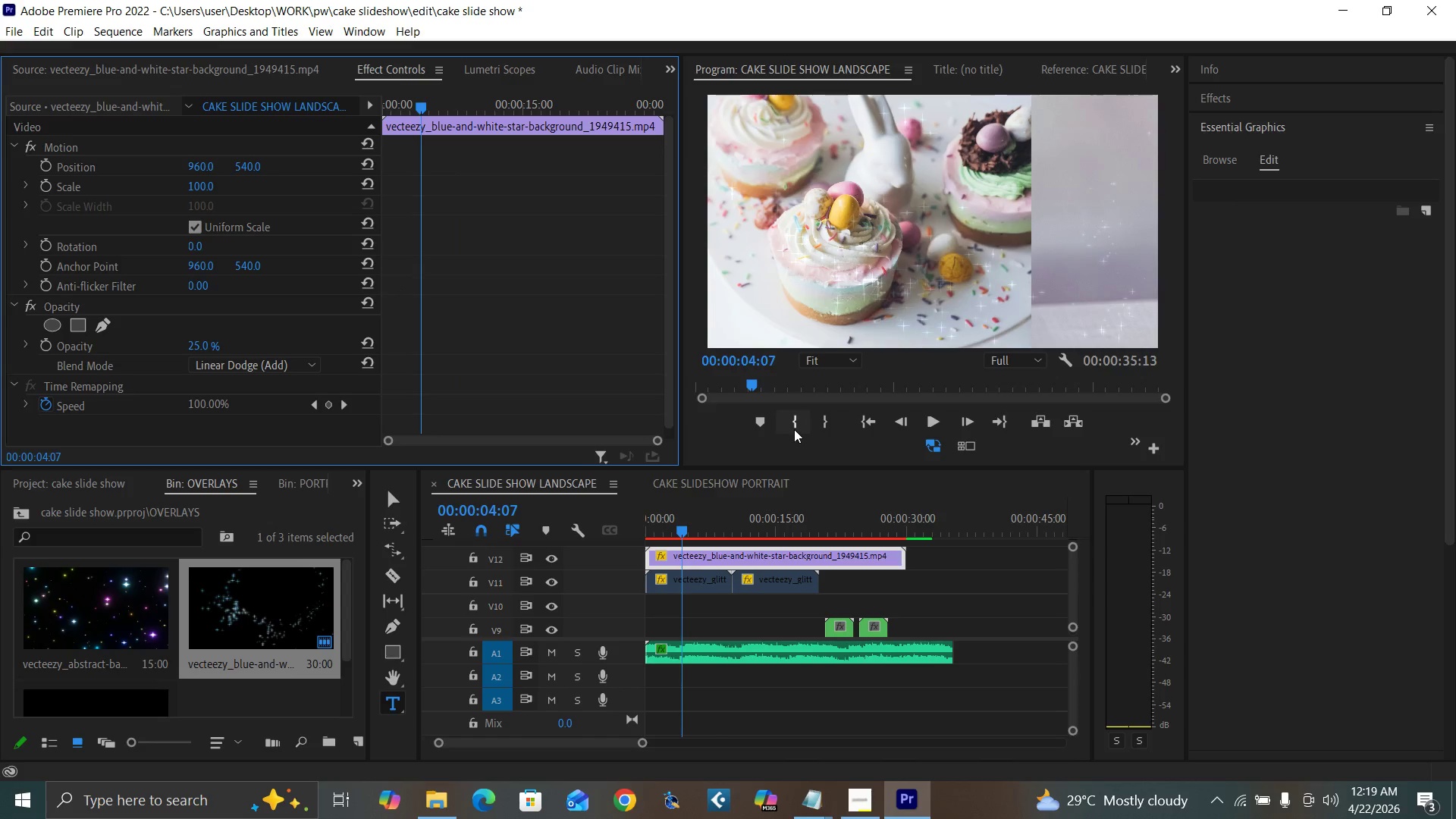 
key(Control+Backquote)
 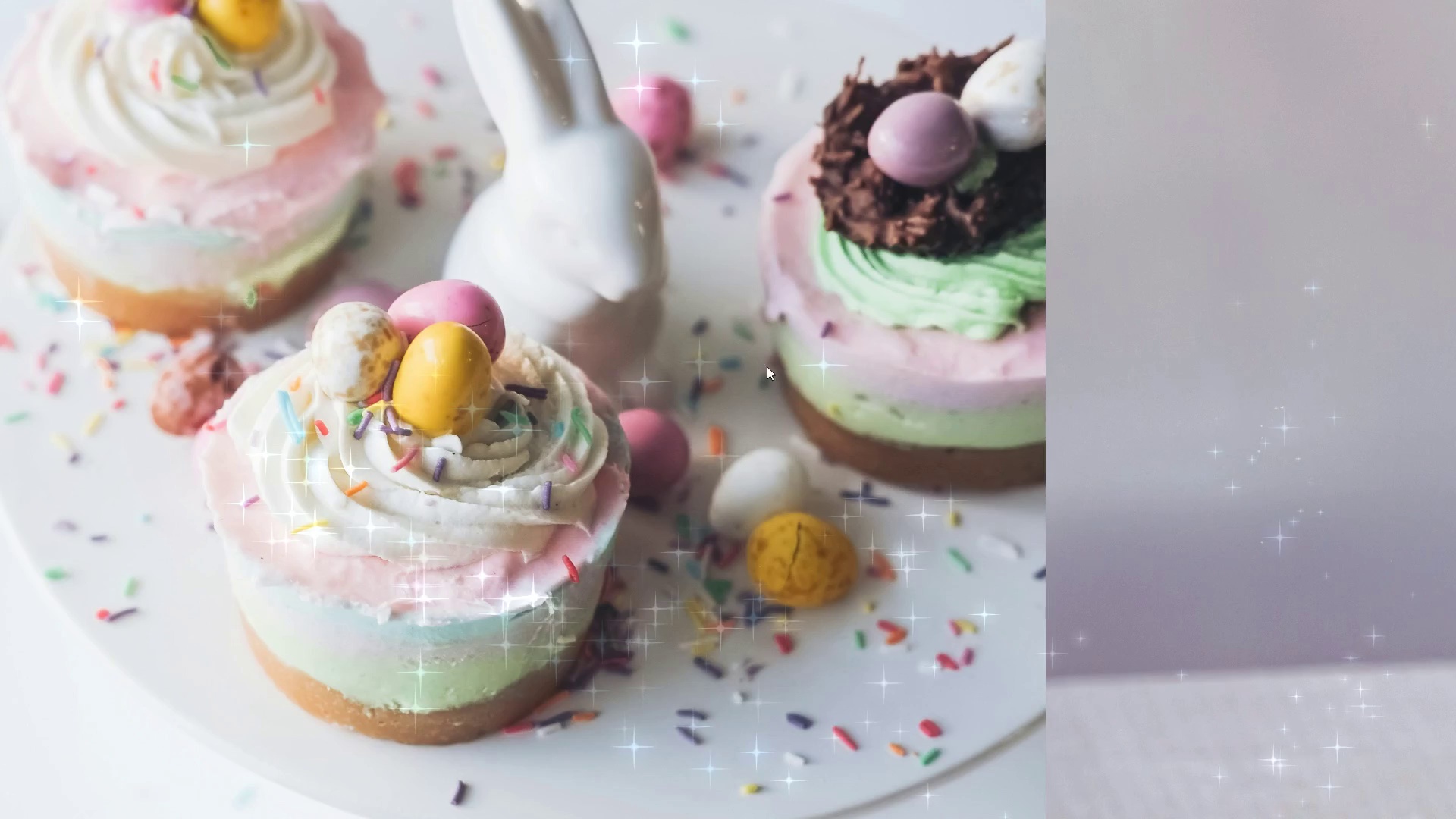 
key(Space)
 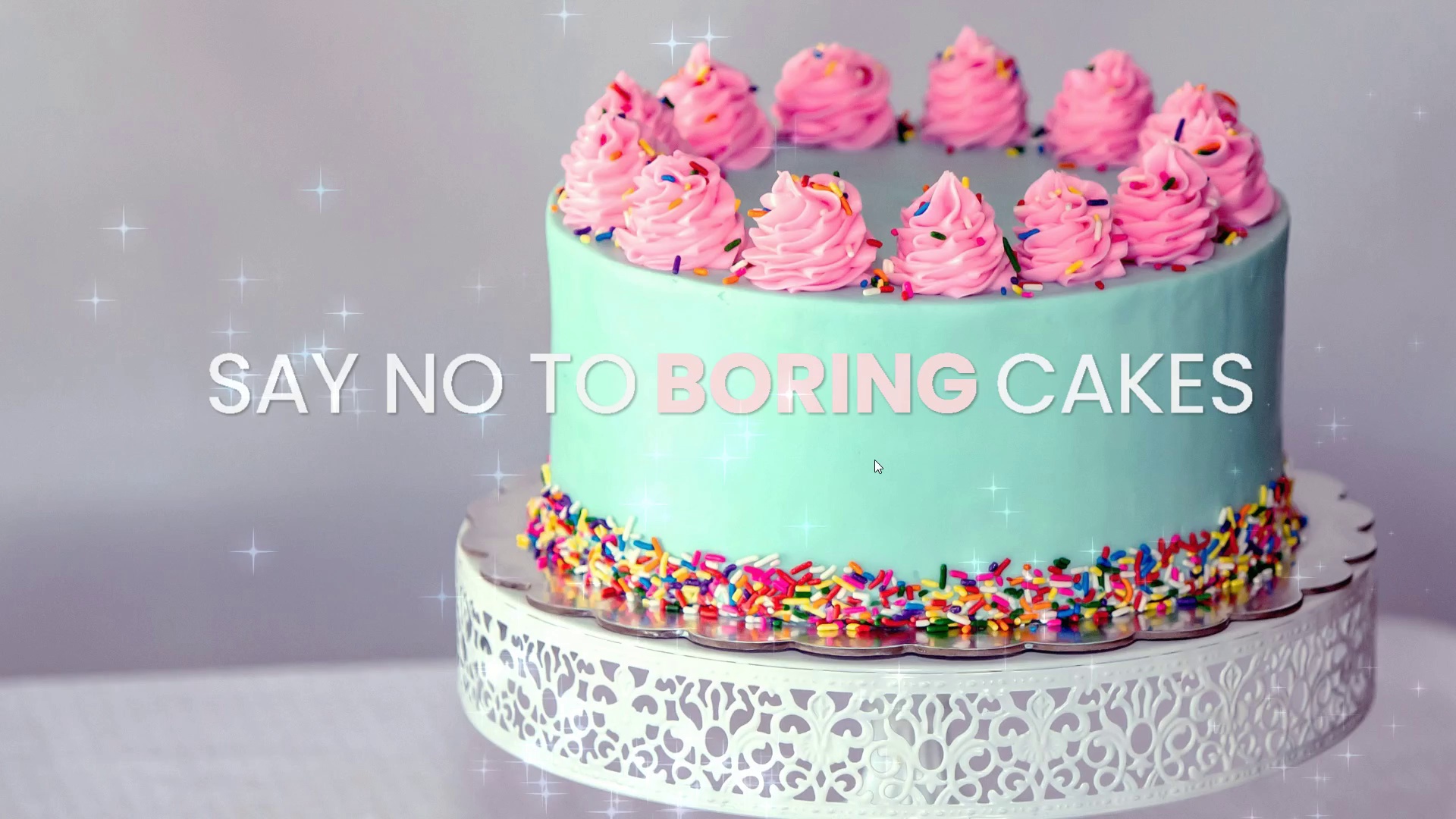 
wait(10.06)
 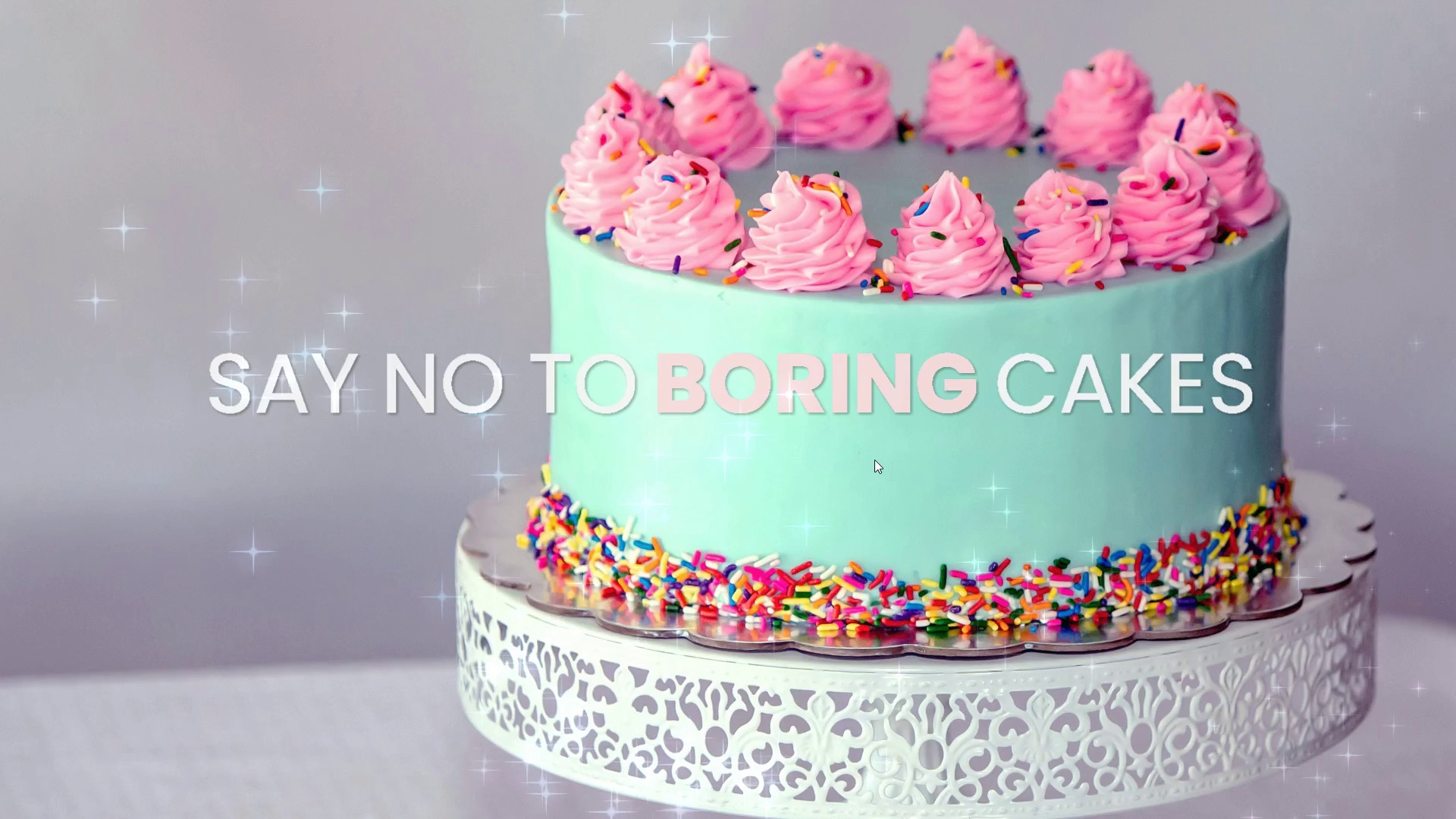 
key(Space)
 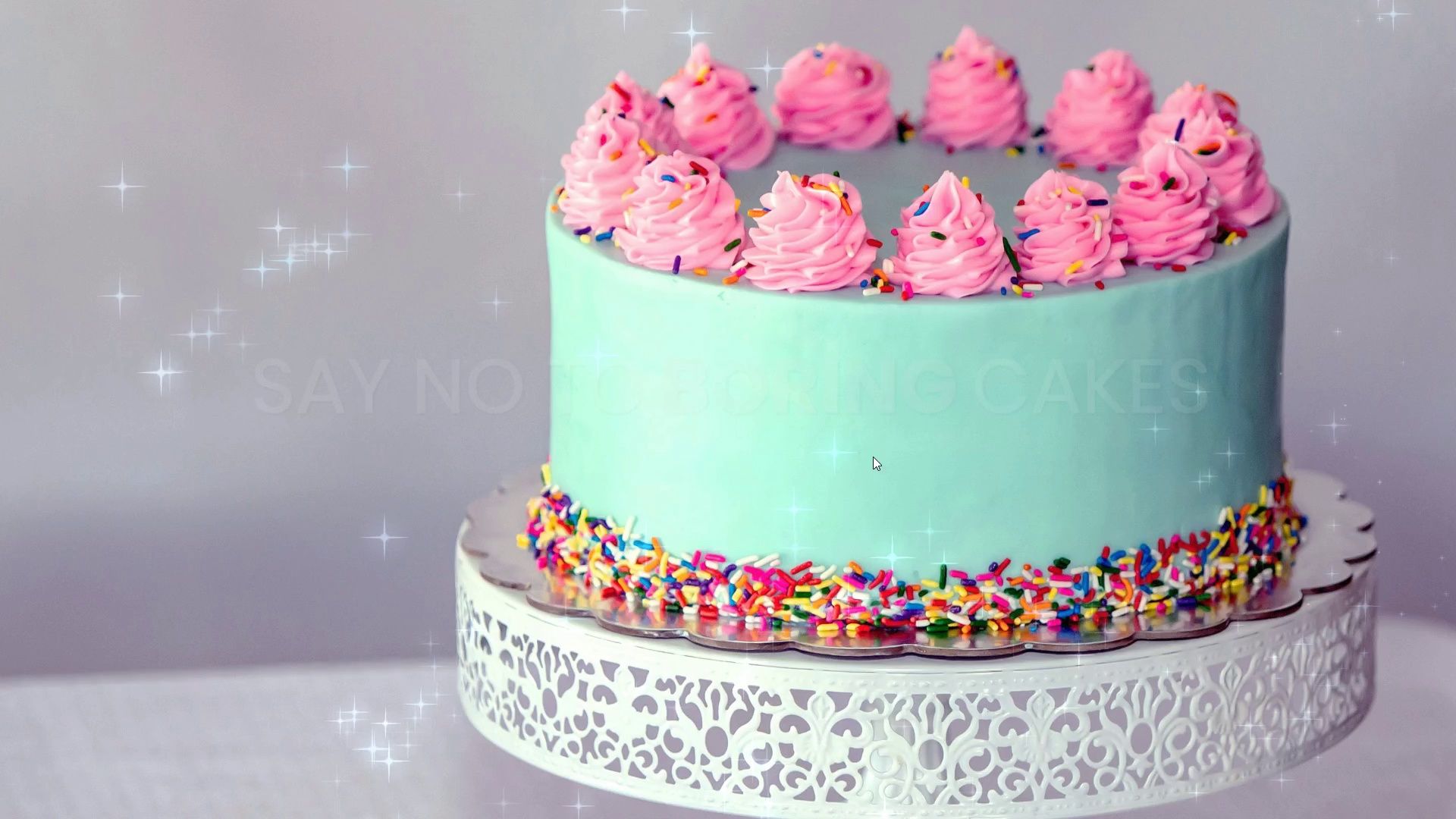 
key(Control+Backquote)
 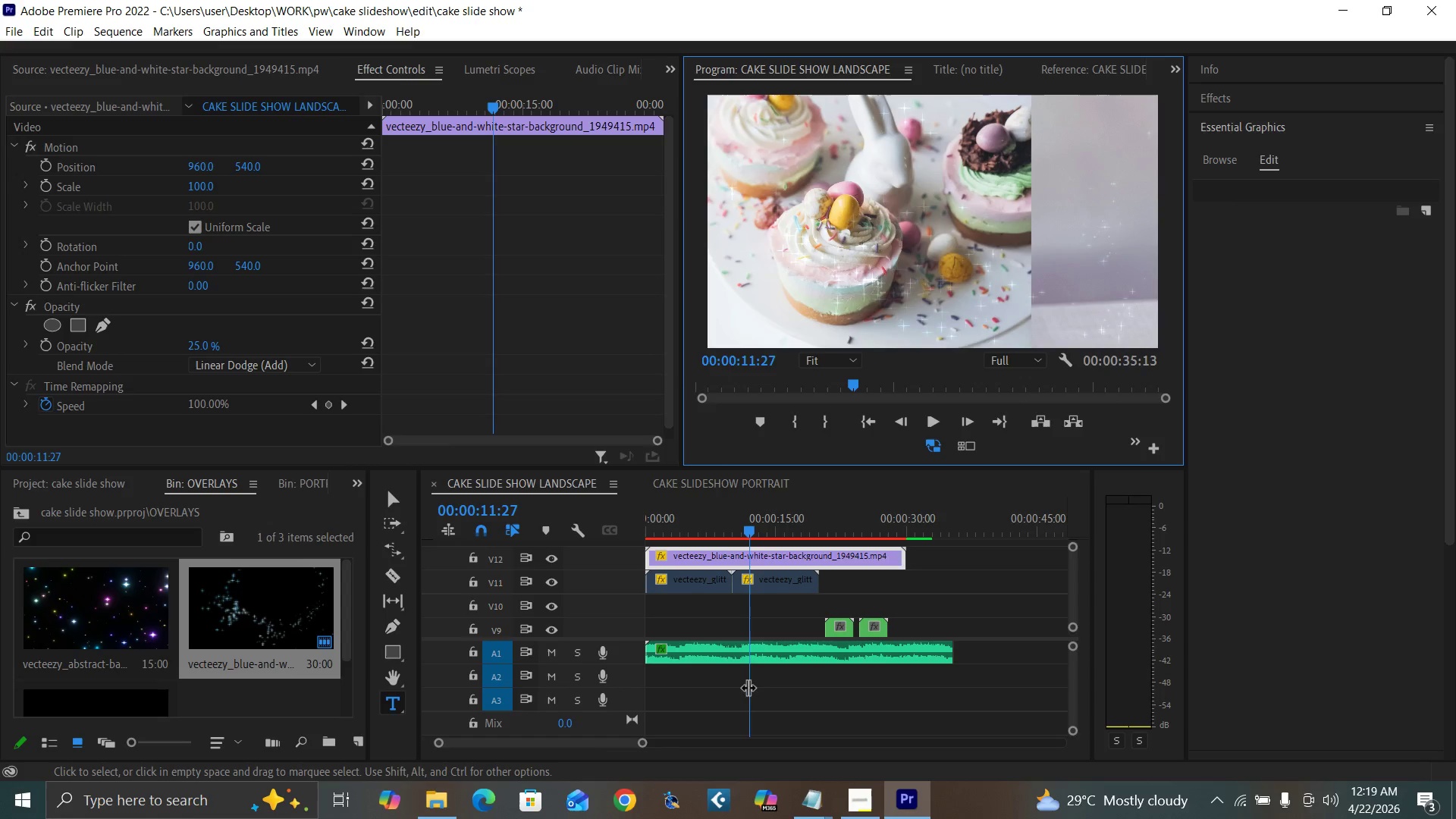 
left_click_drag(start_coordinate=[642, 748], to_coordinate=[622, 743])
 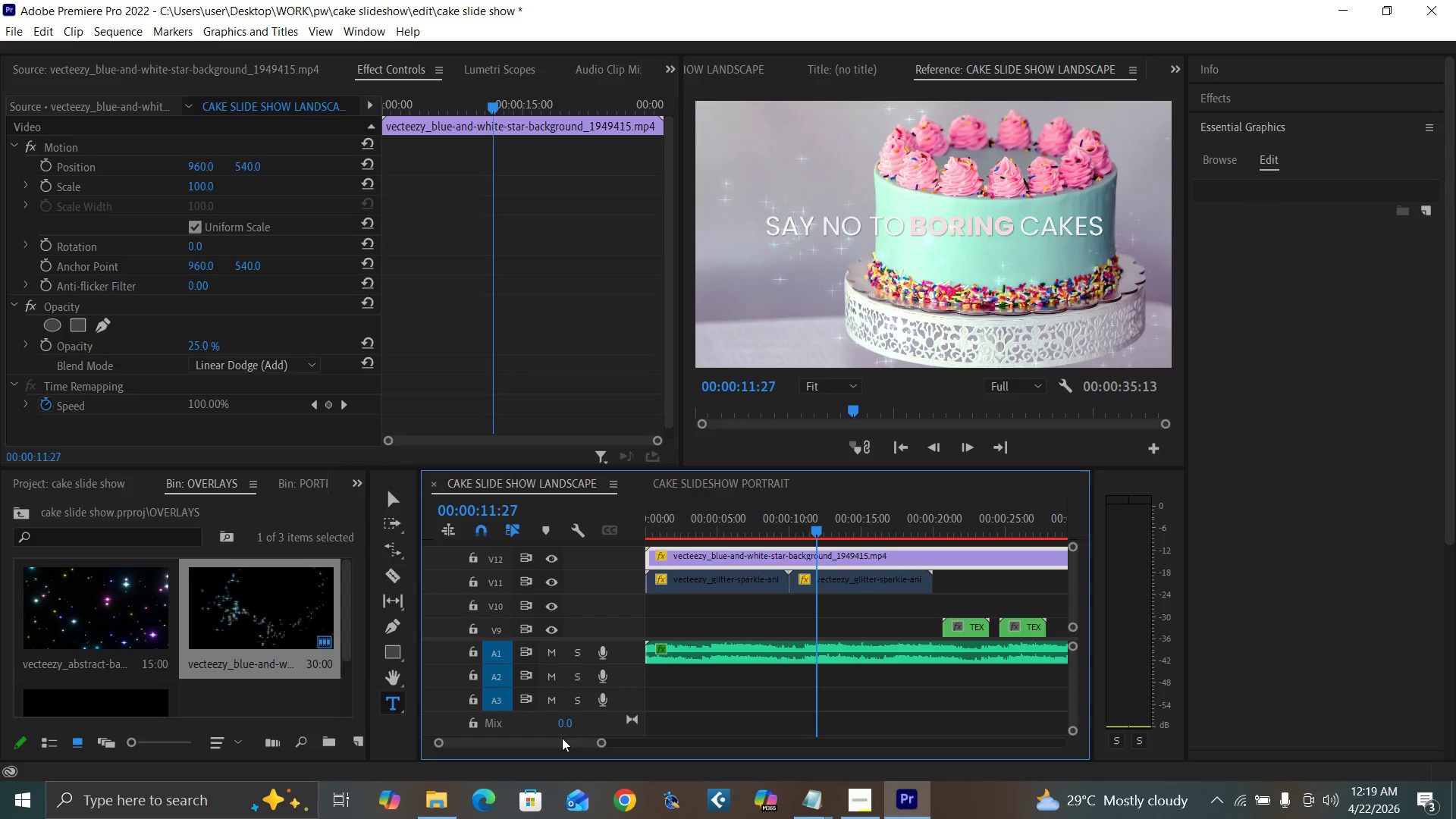 
left_click_drag(start_coordinate=[560, 741], to_coordinate=[572, 747])
 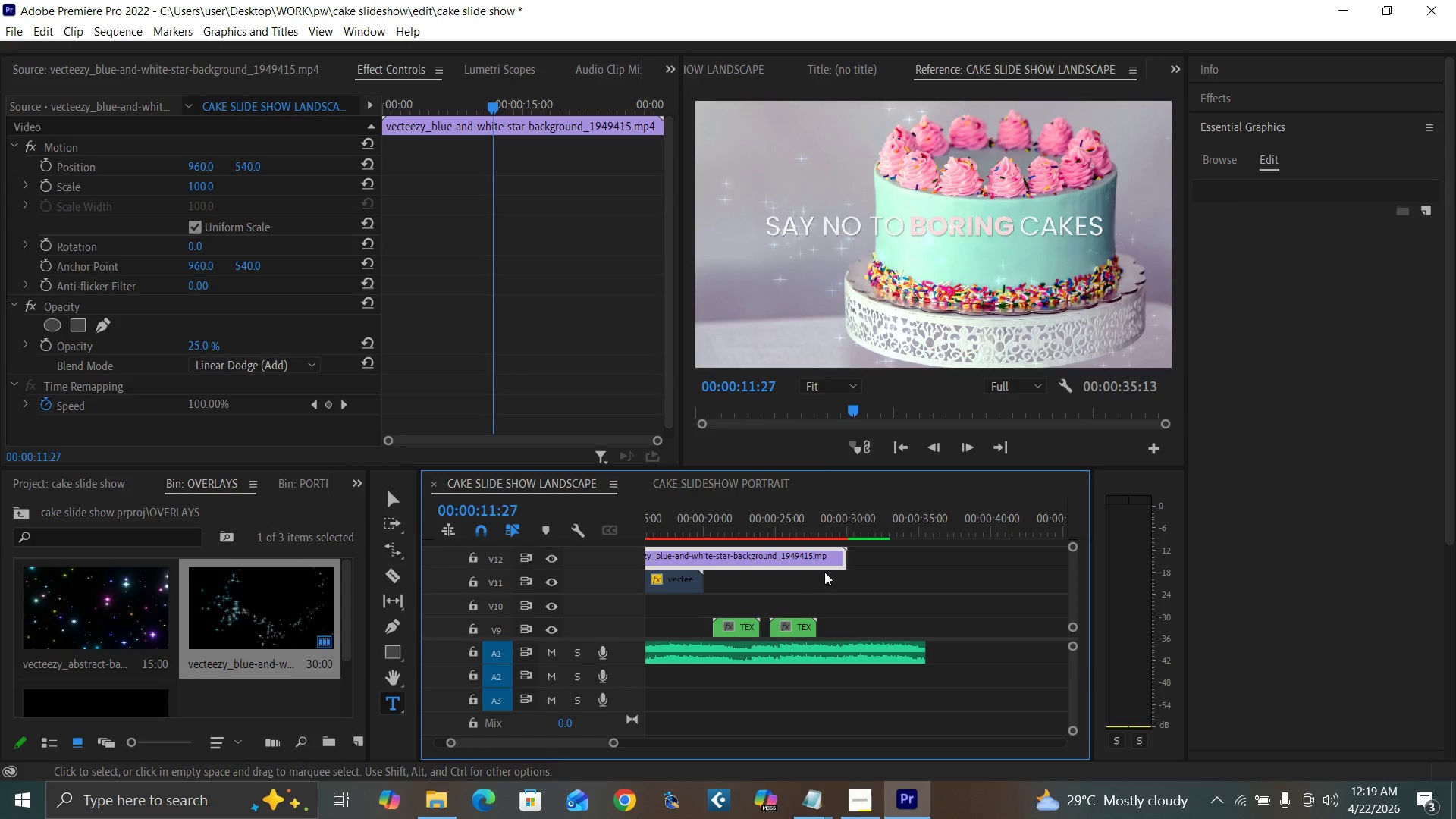 
wait(5.33)
 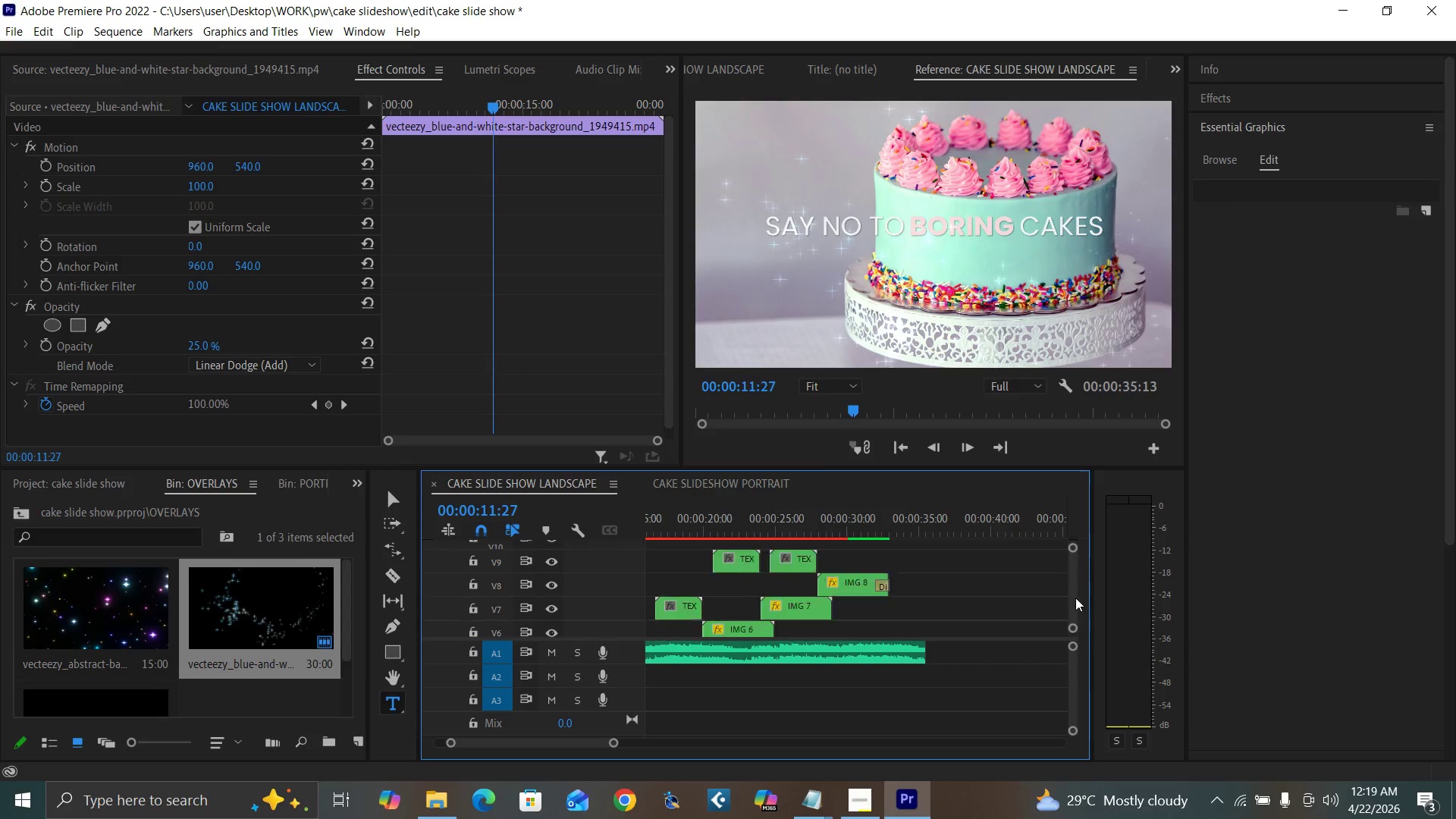 
key(Enter)
 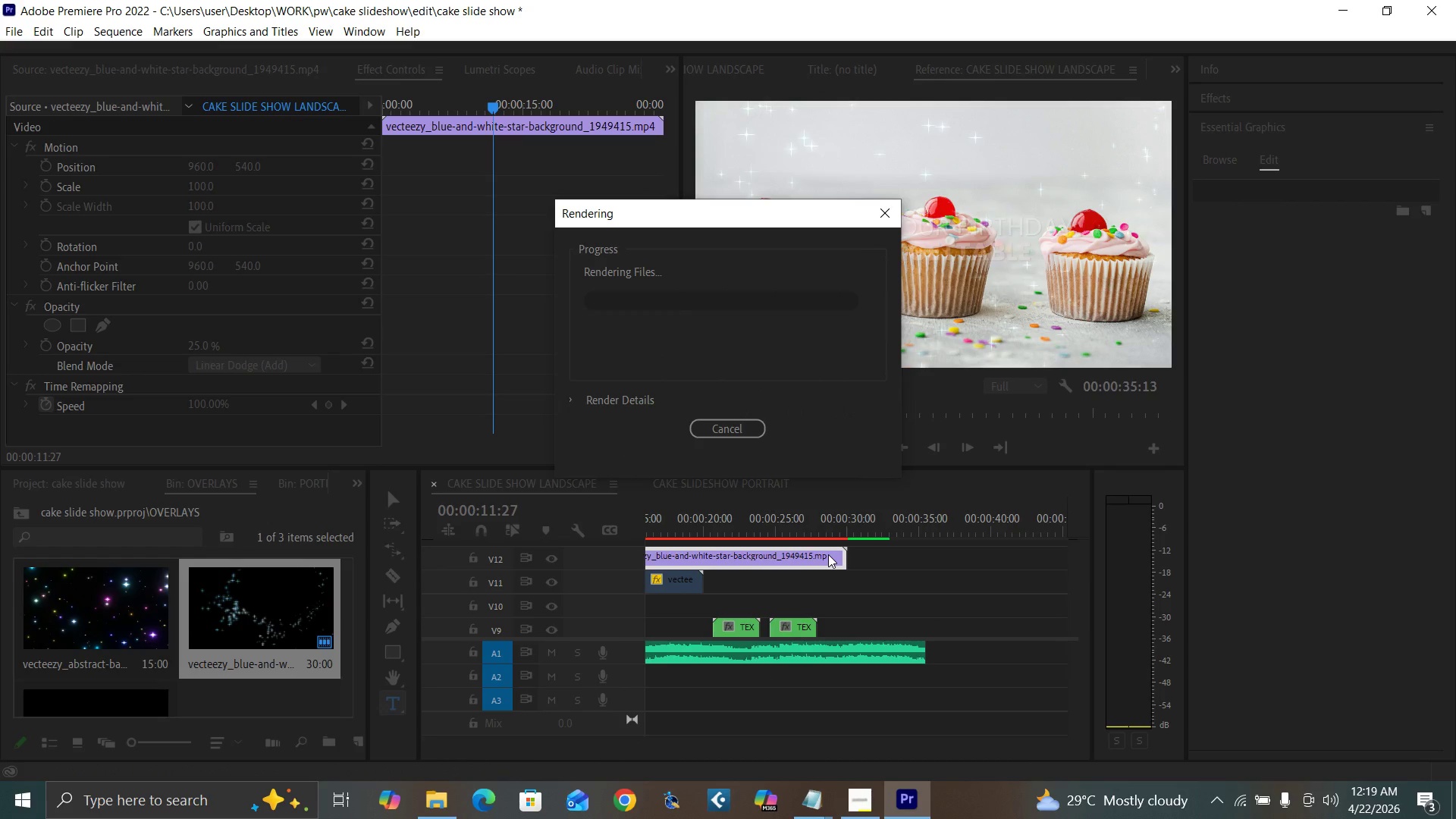 
left_click([893, 566])
 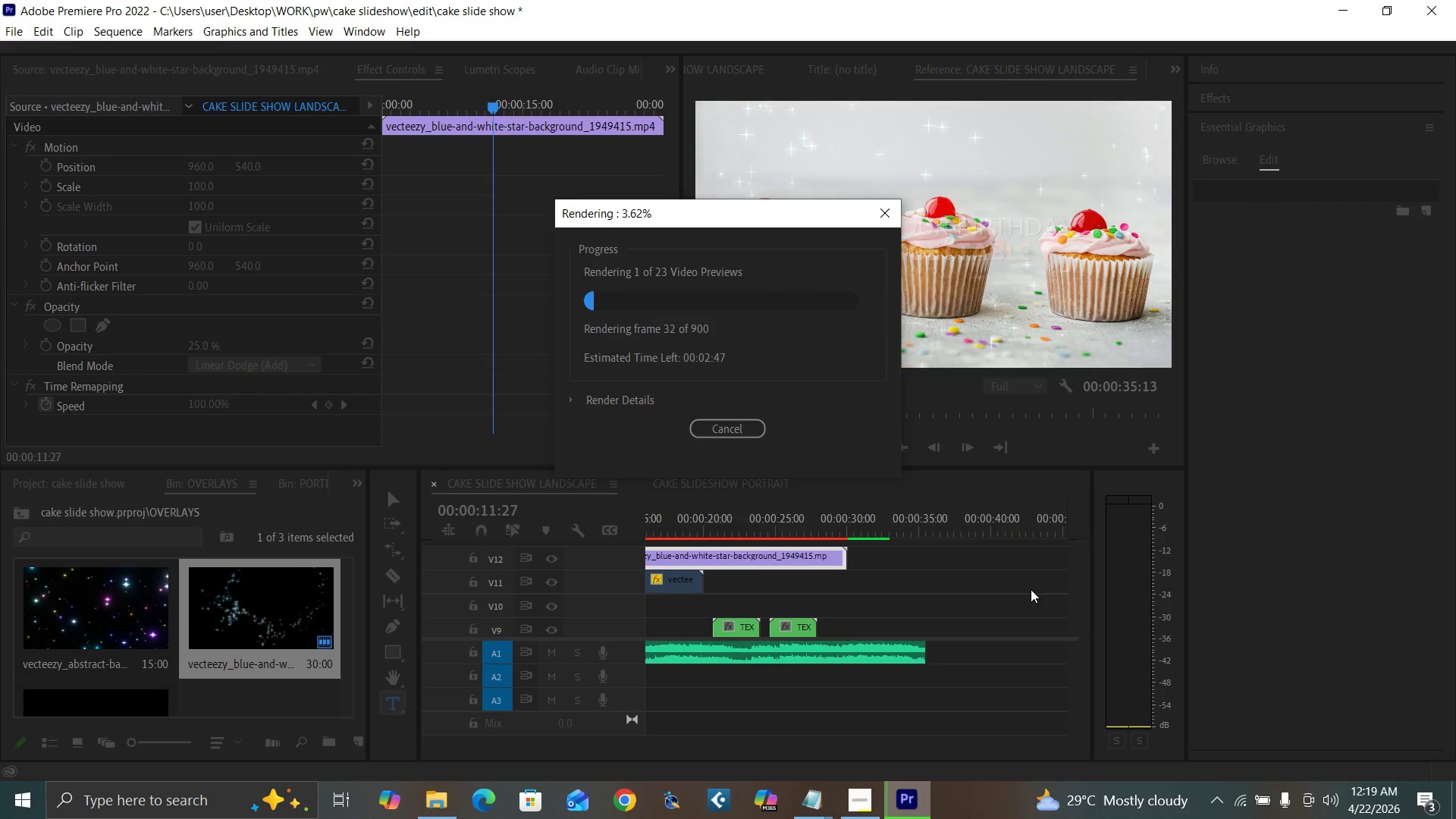 
wait(14.03)
 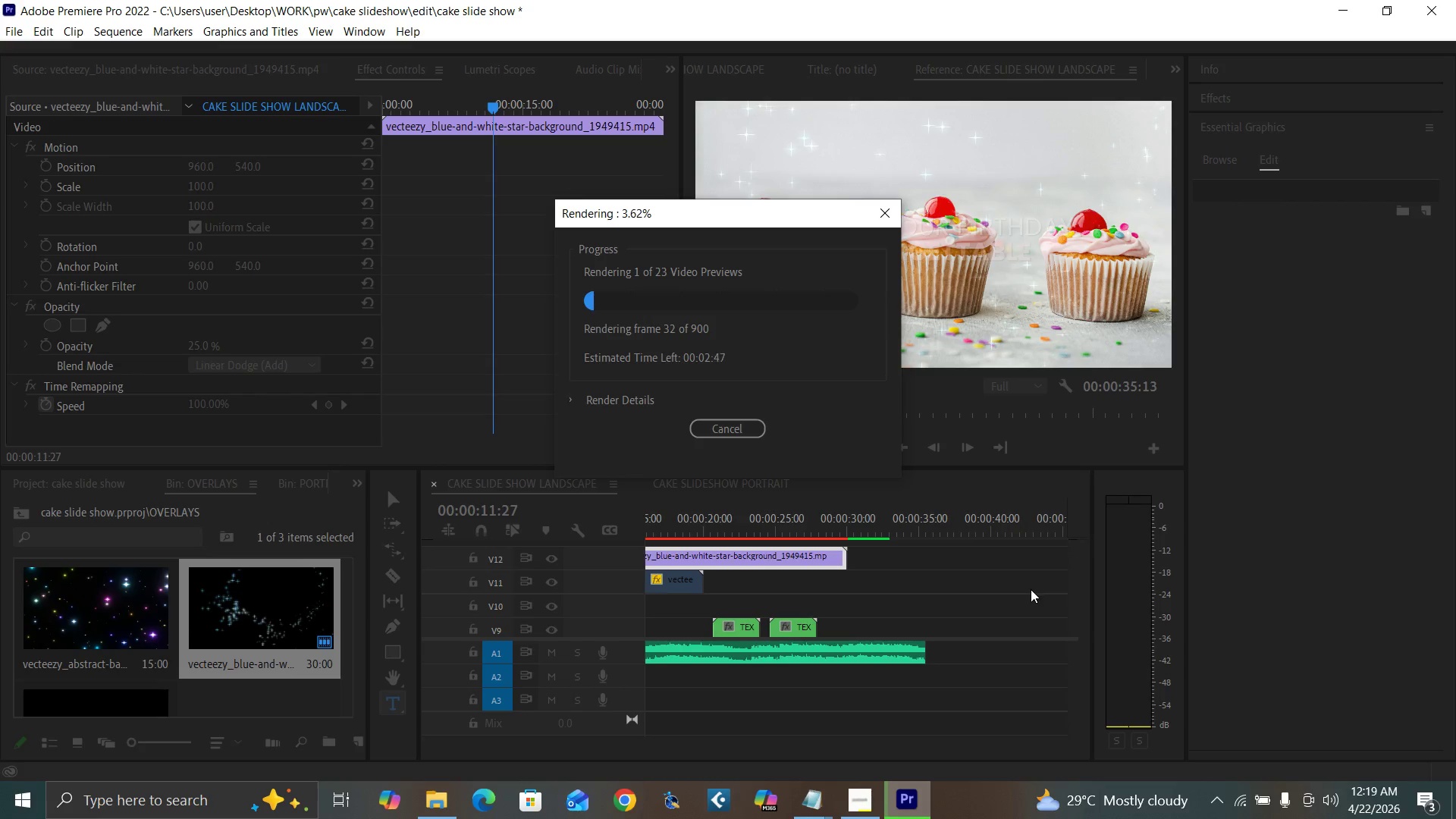 
left_click([971, 580])
 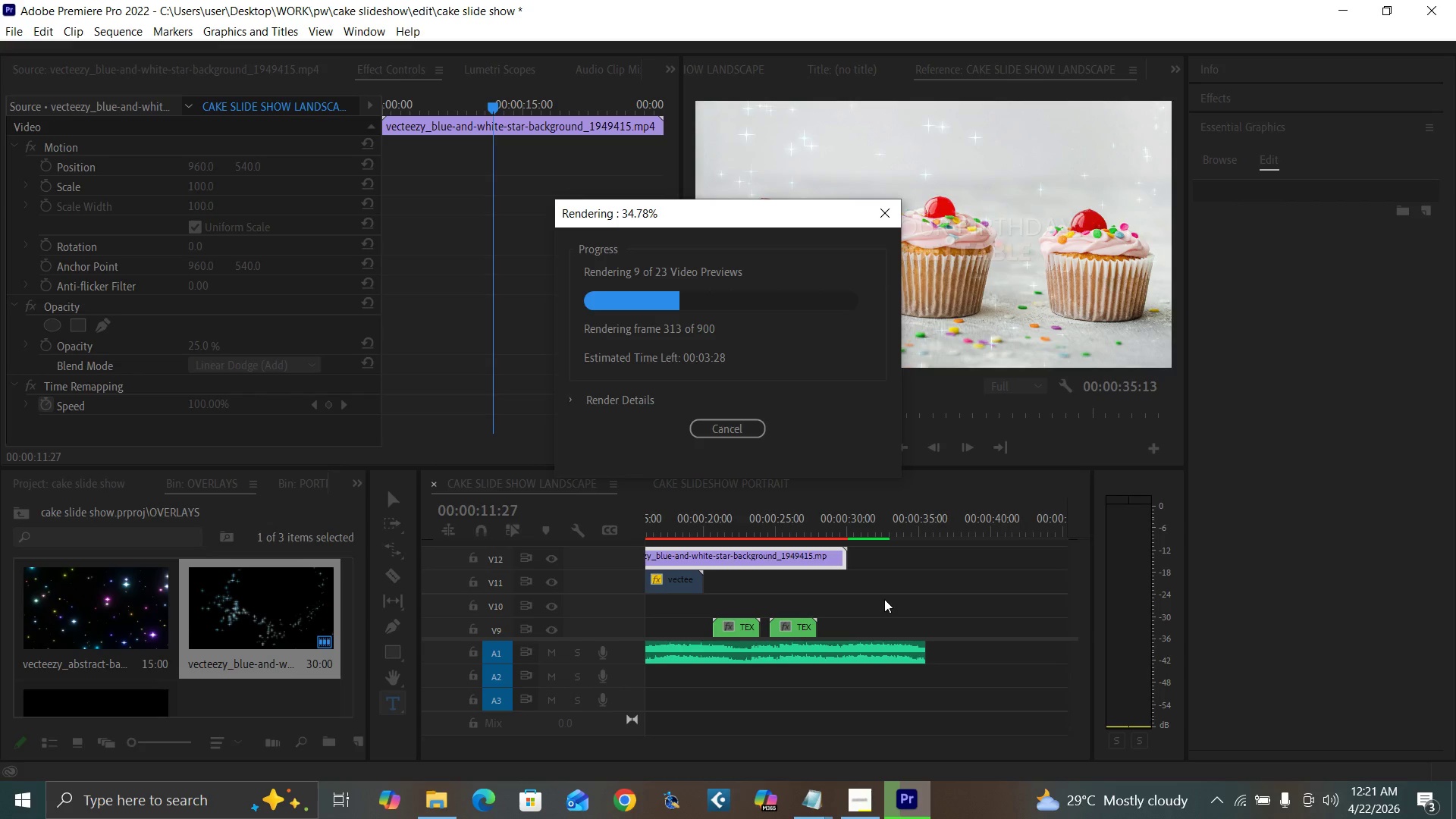 
wait(121.33)
 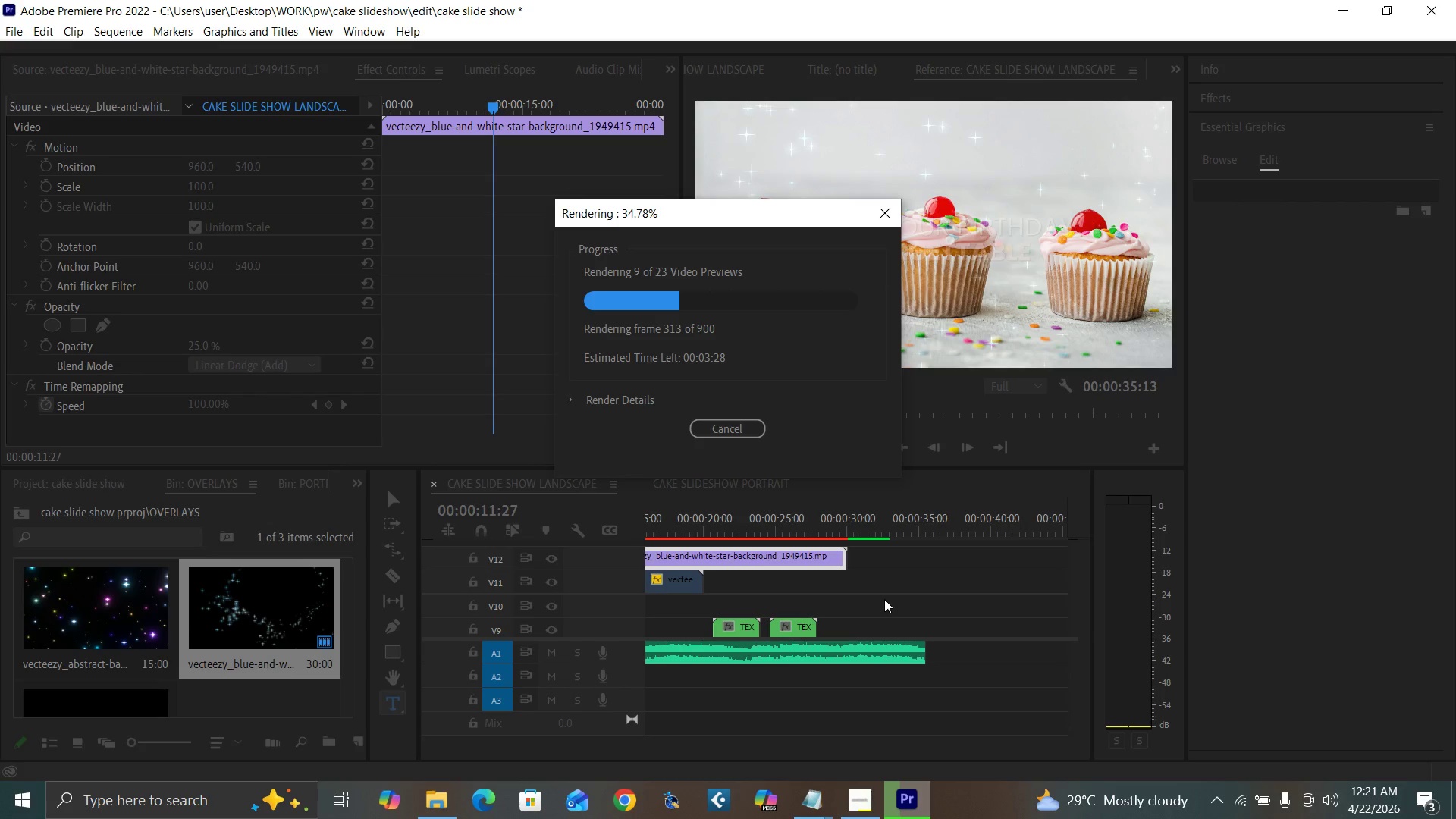 
mouse_move([1224, 795])
 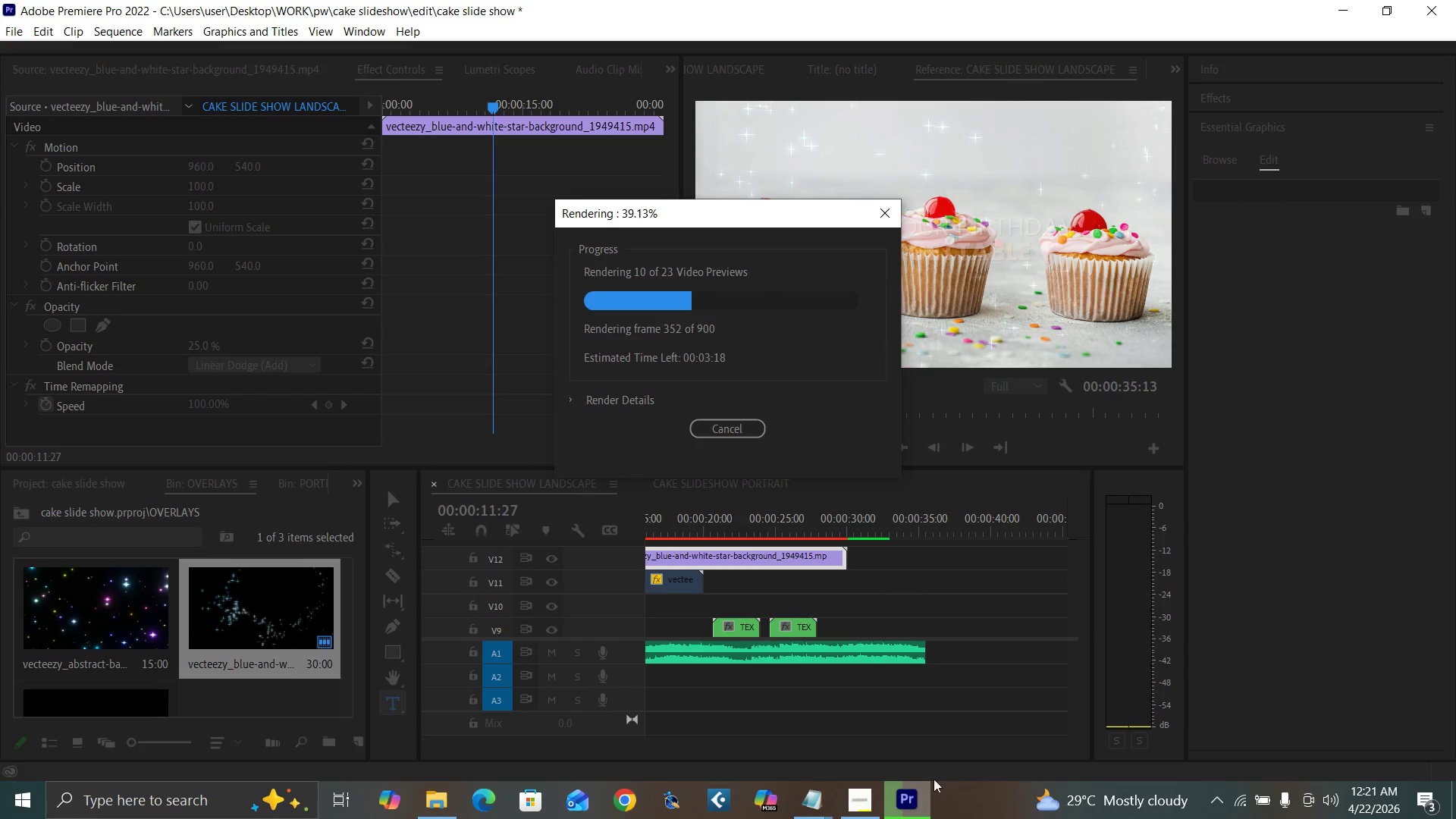 
mouse_move([861, 780])
 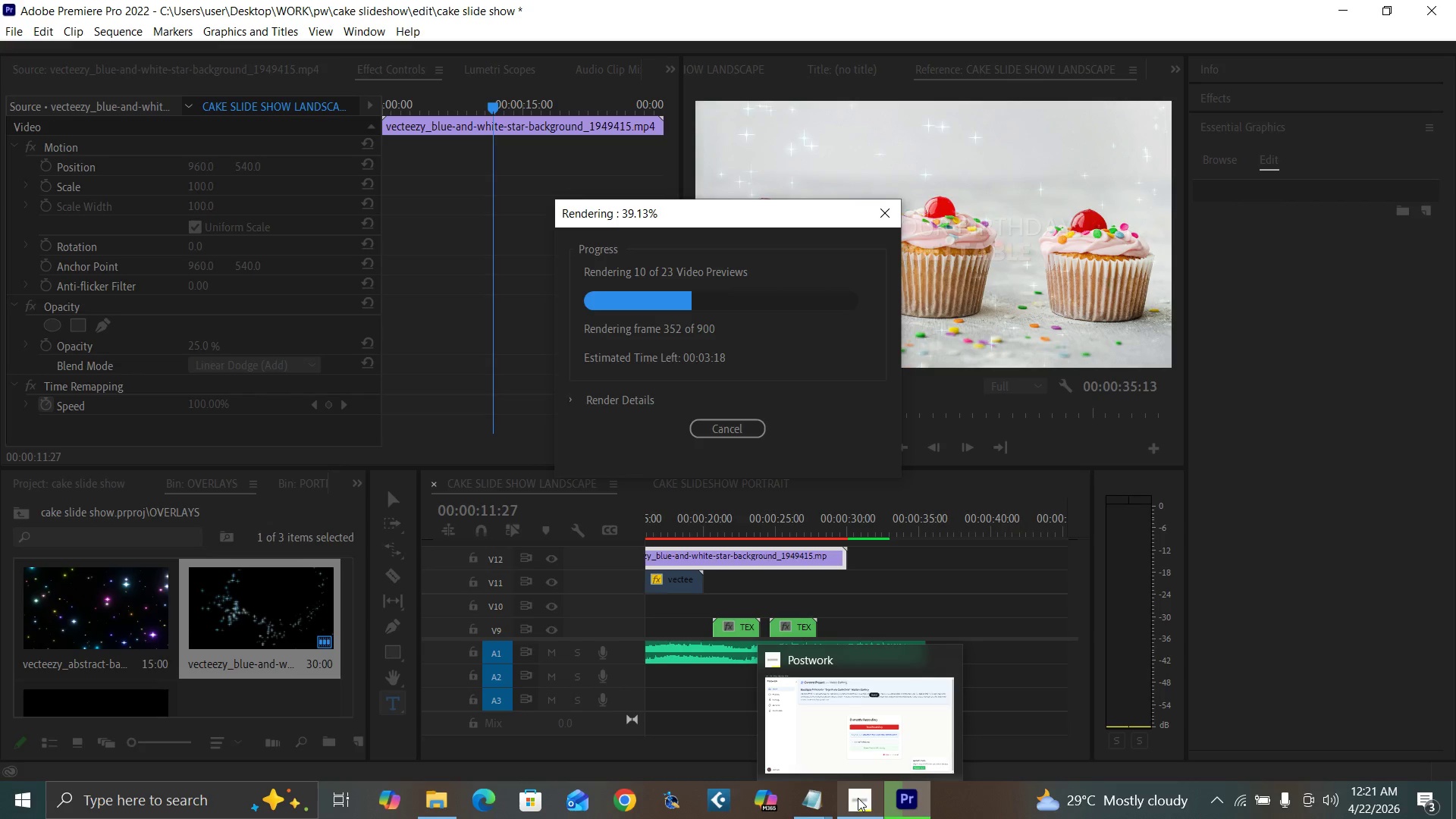 
mouse_move([880, 742])
 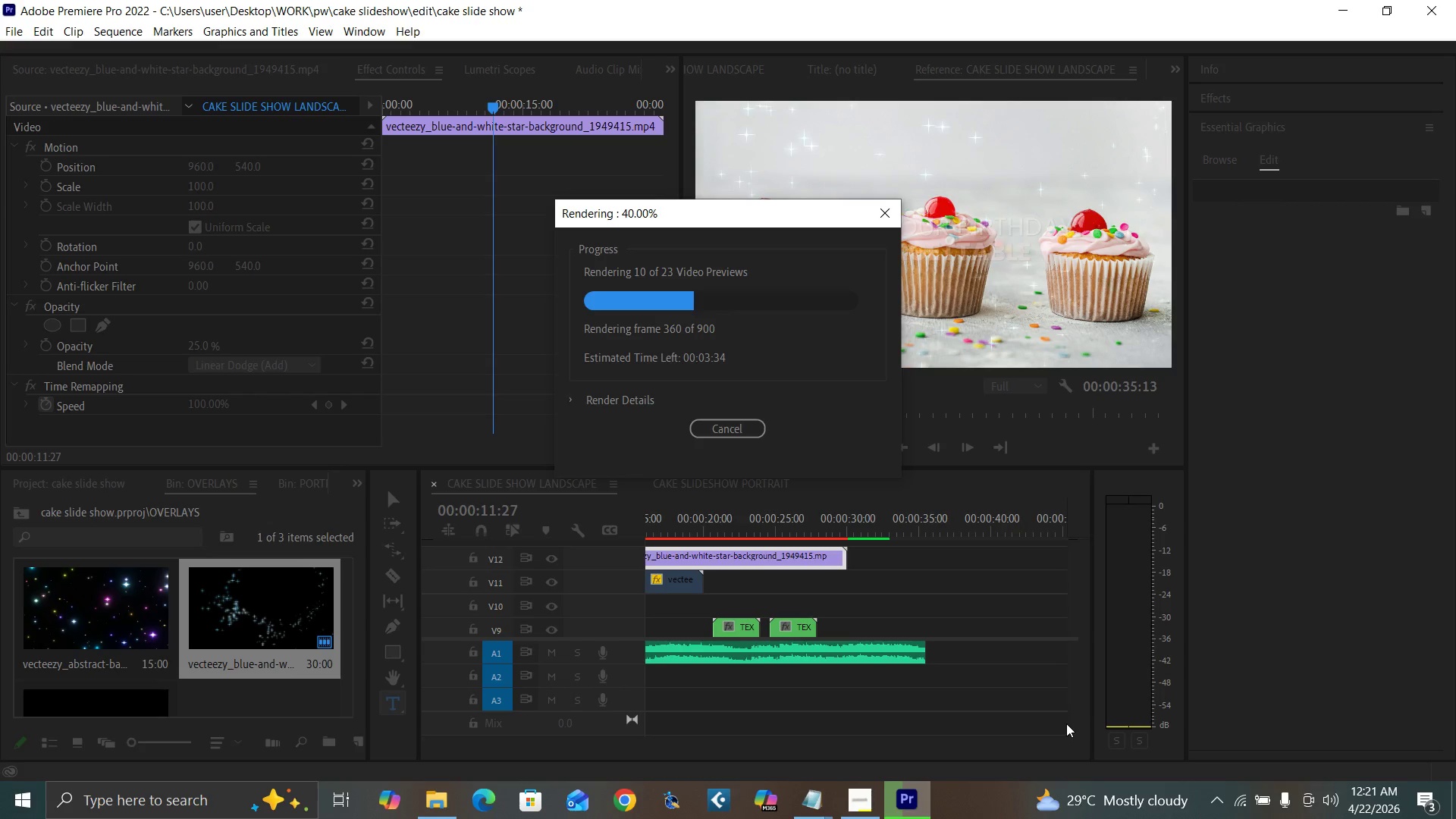 
left_click([993, 659])
 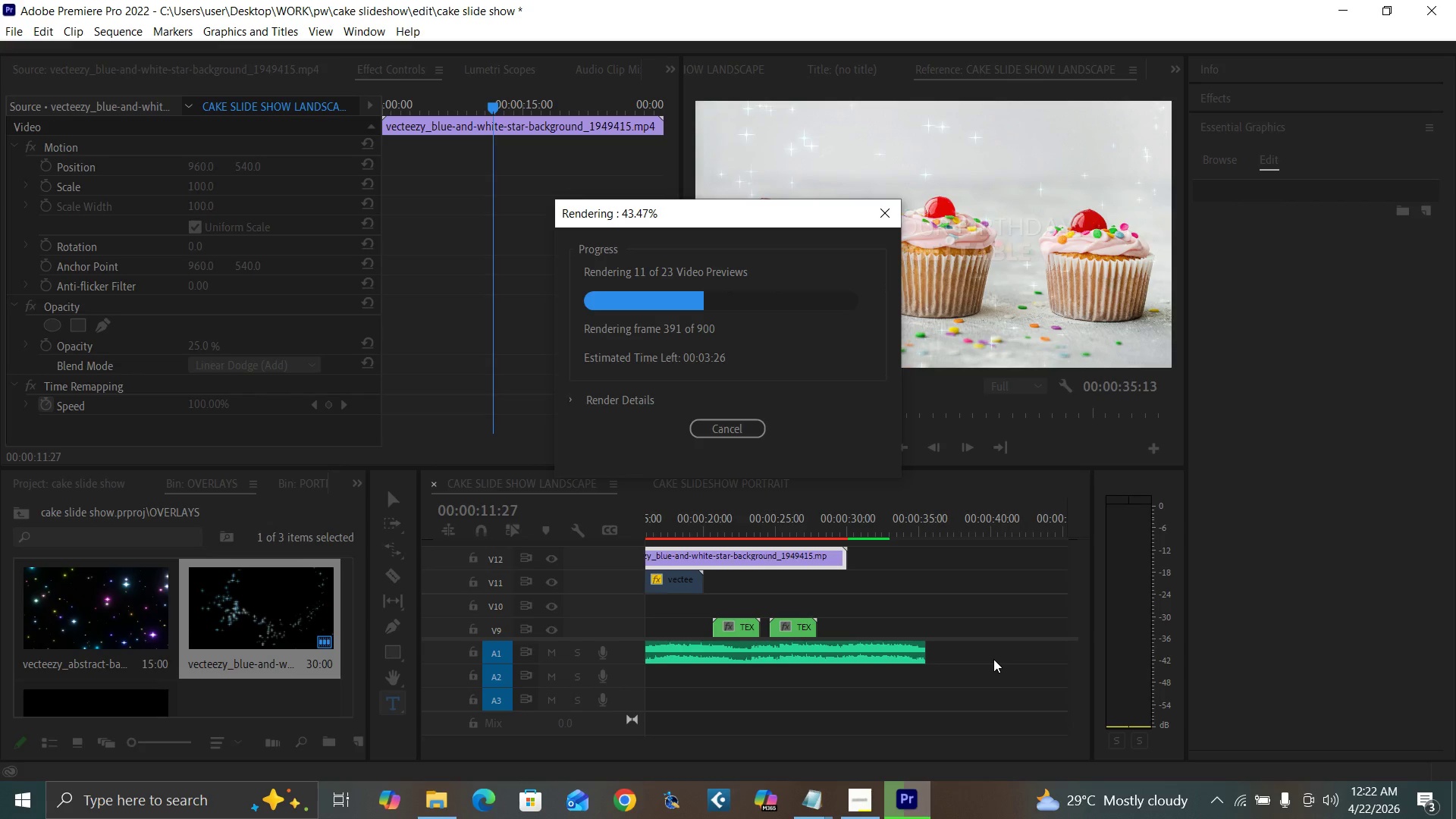 
wait(25.7)
 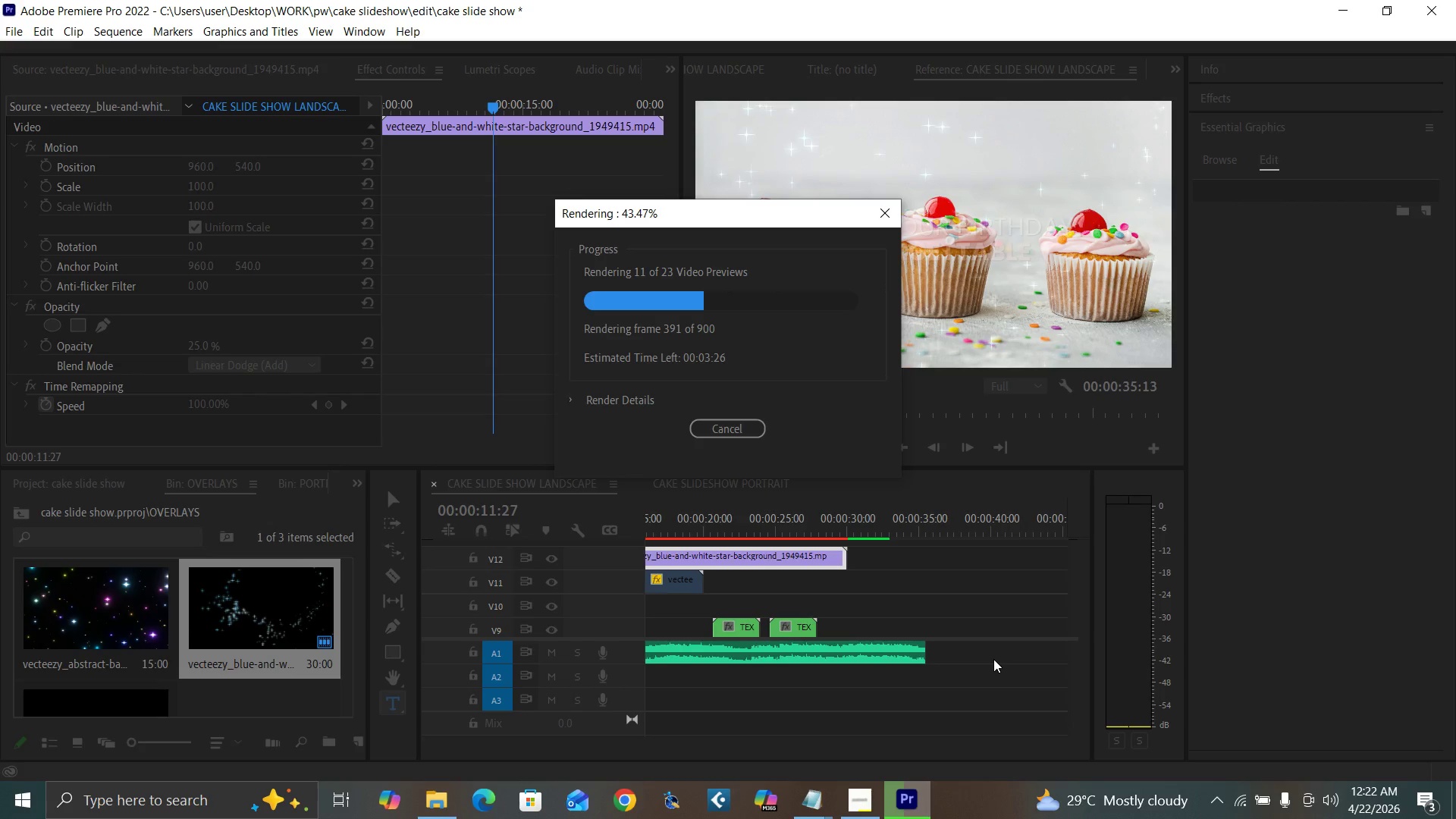 
left_click([946, 580])
 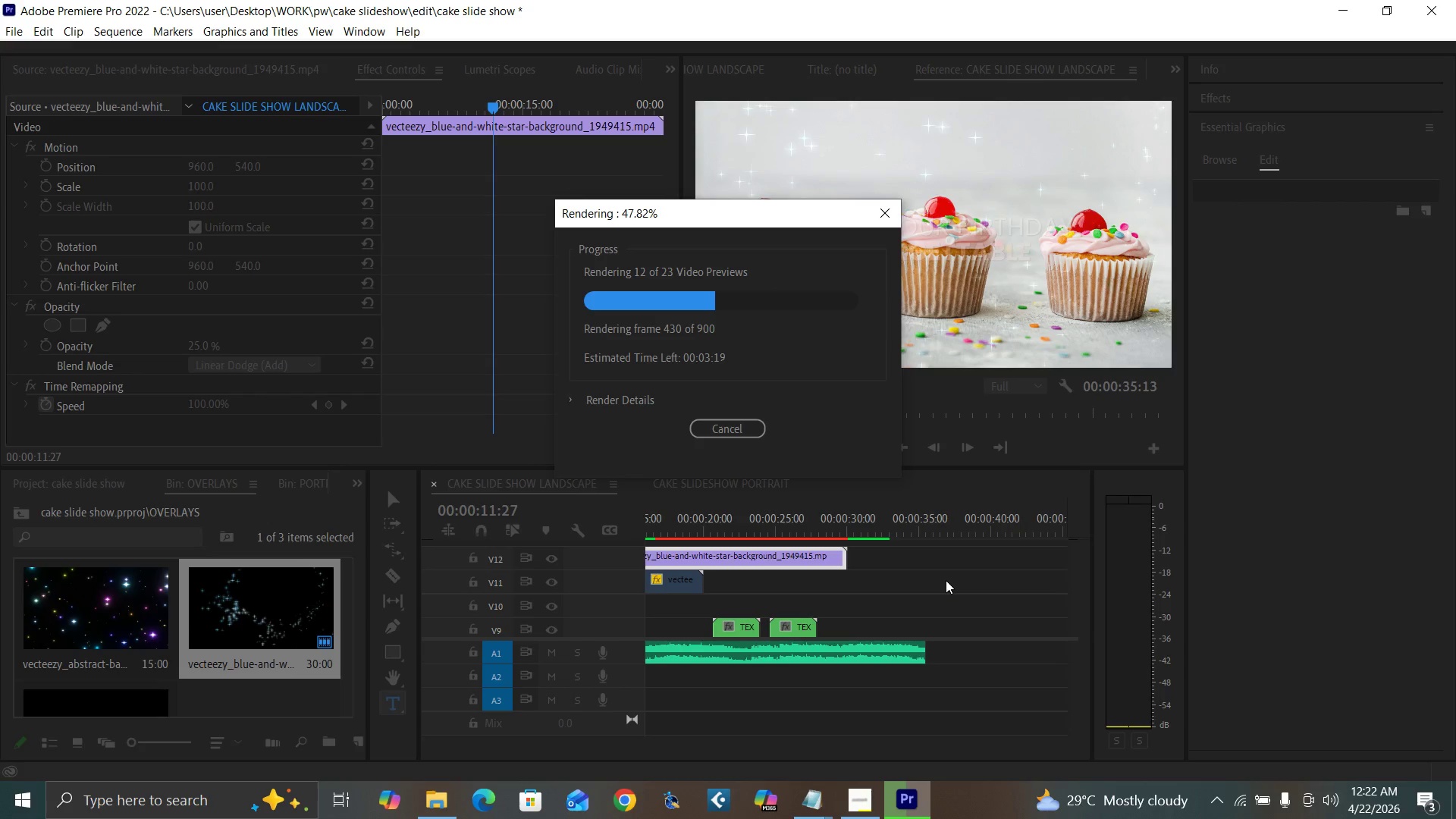 
wait(20.95)
 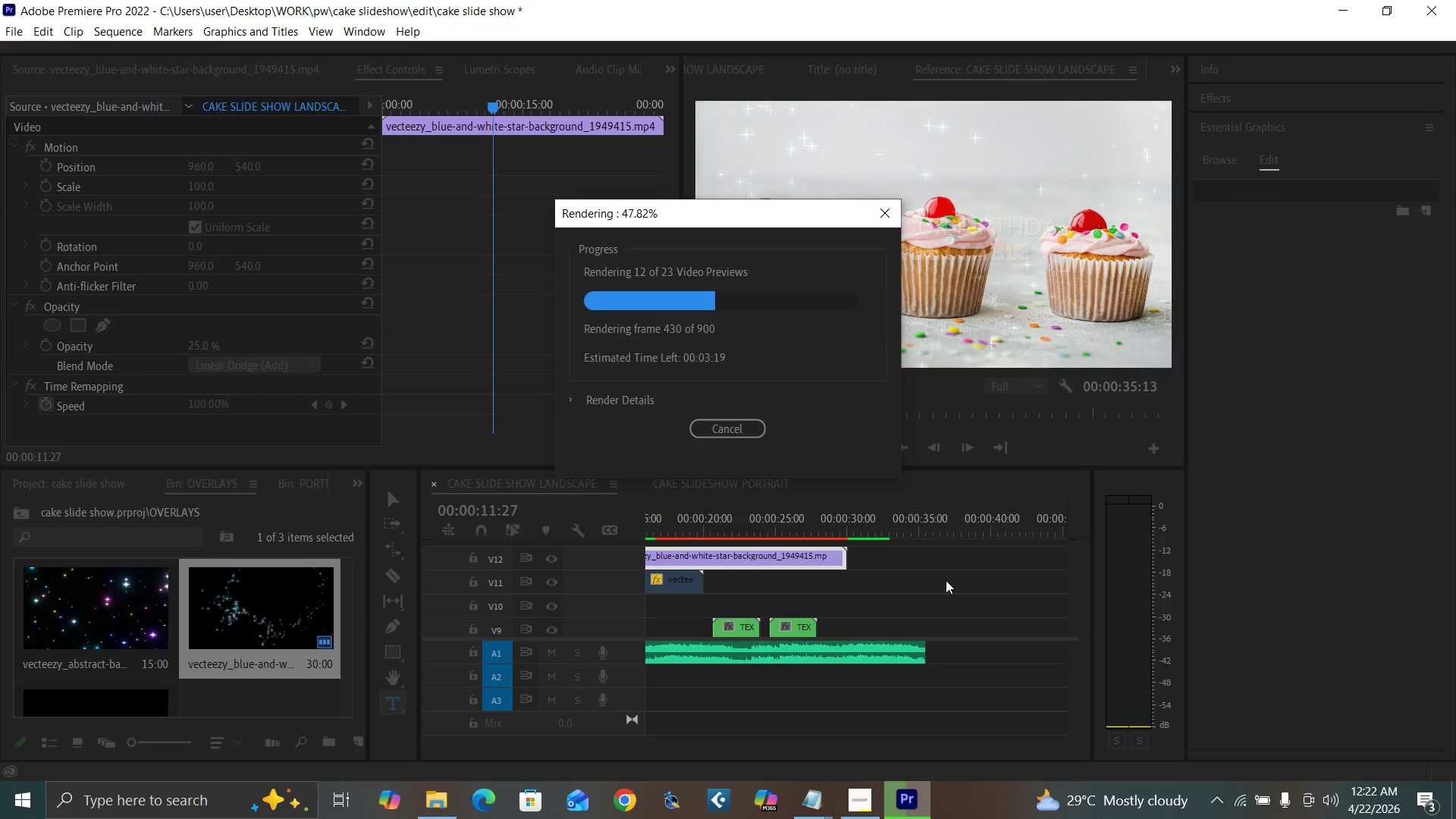 
left_click([959, 558])
 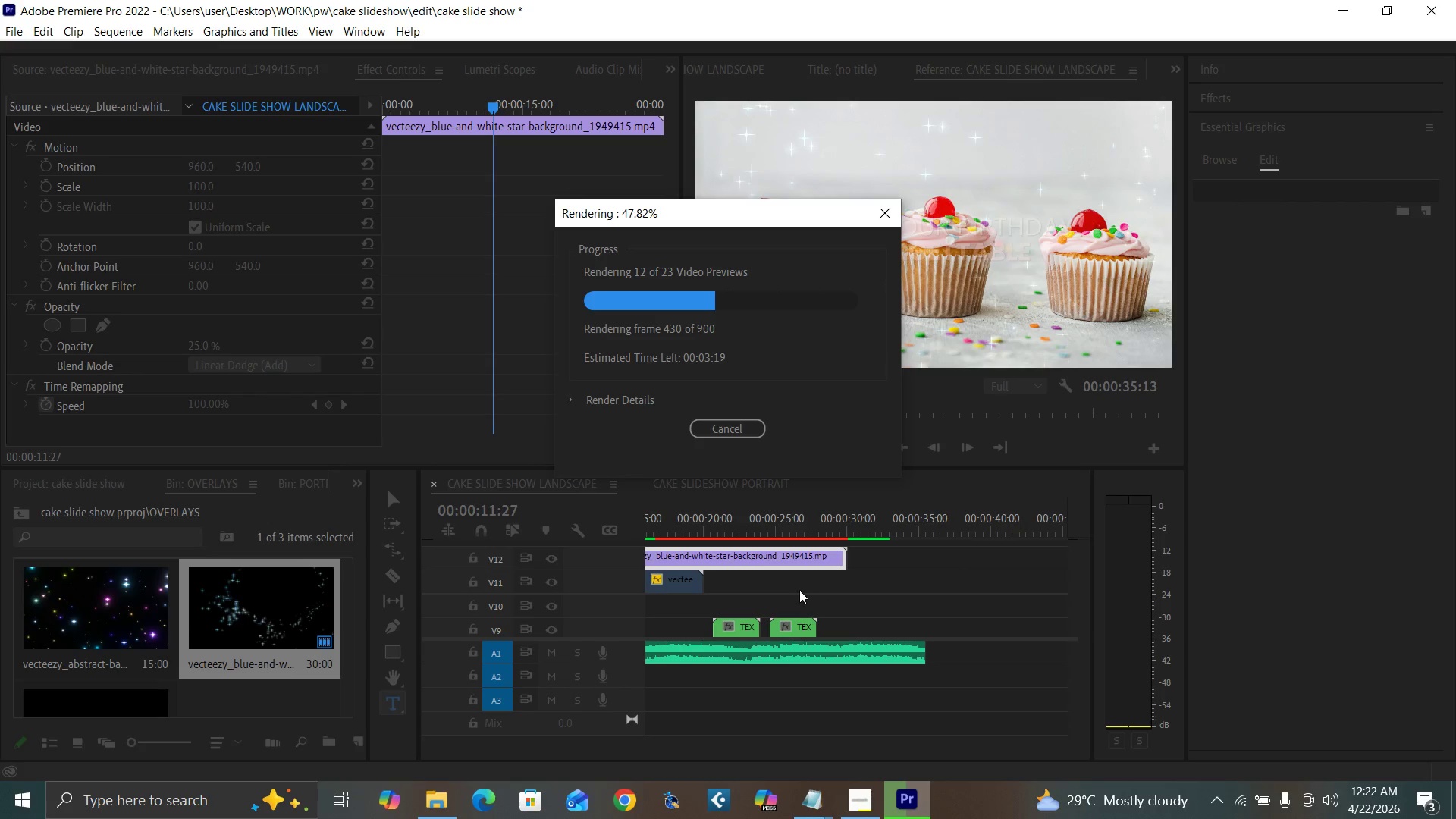 
left_click([799, 590])
 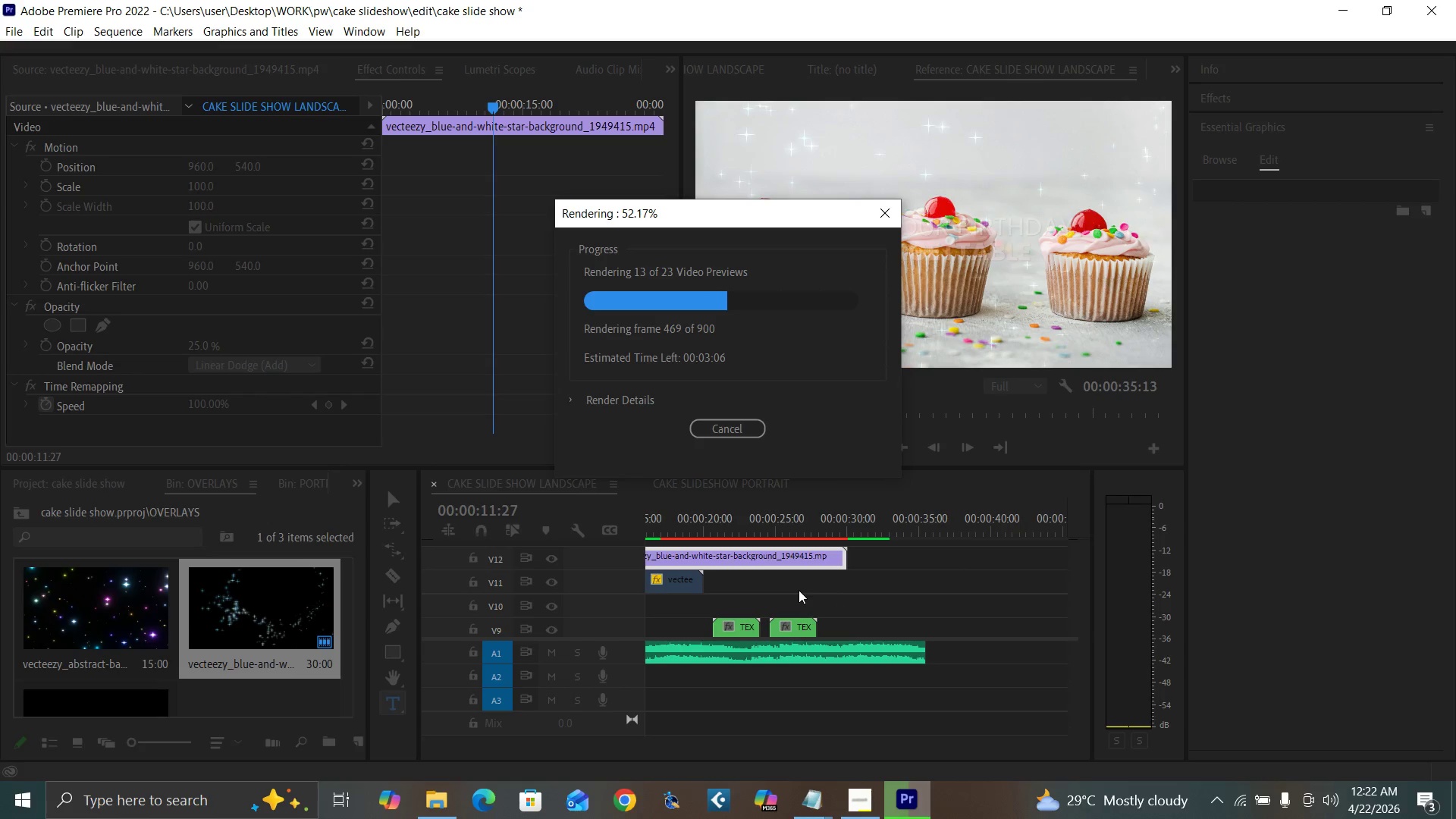 
wait(7.48)
 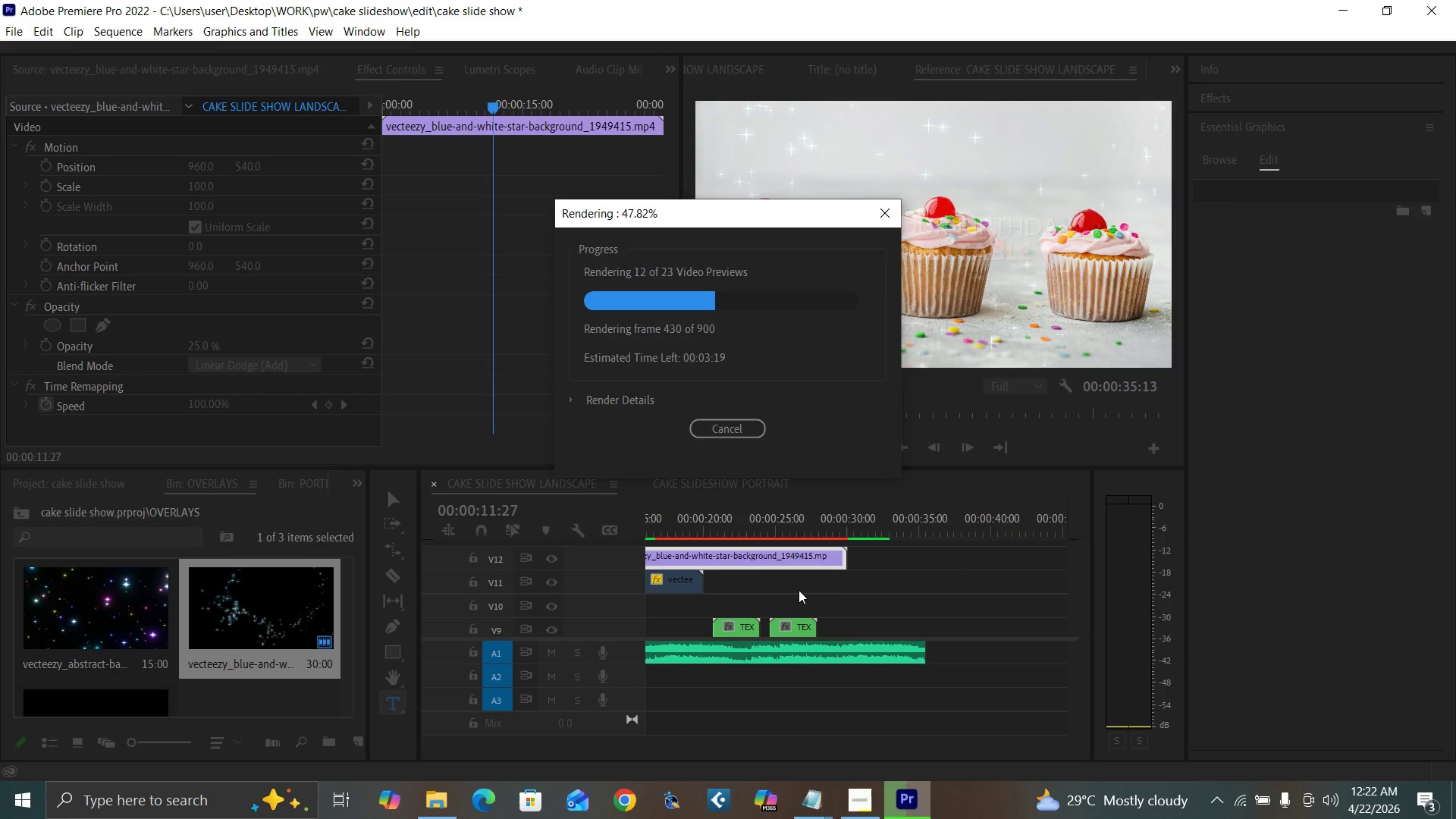 
left_click([897, 578])
 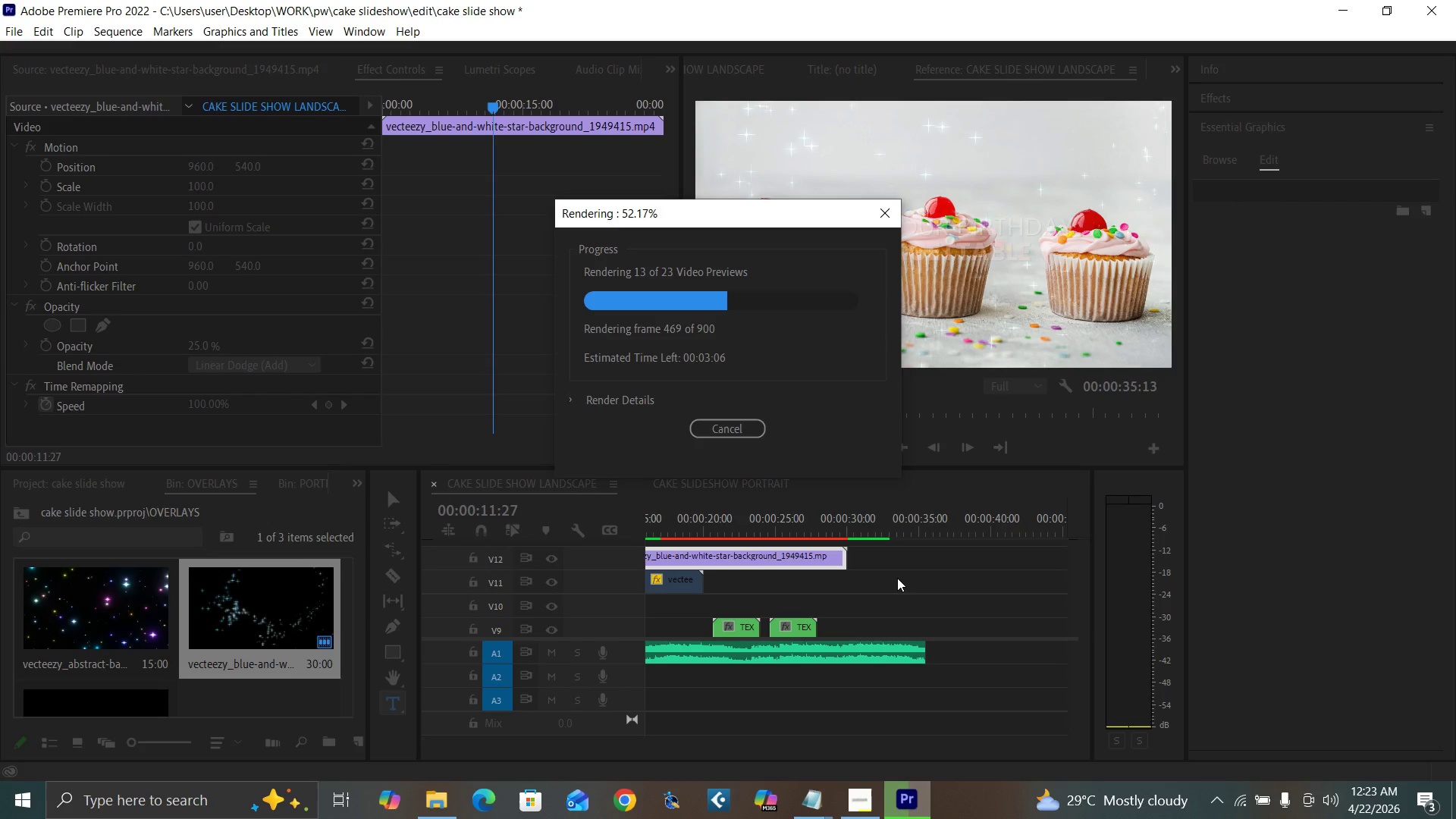 
left_click([921, 585])
 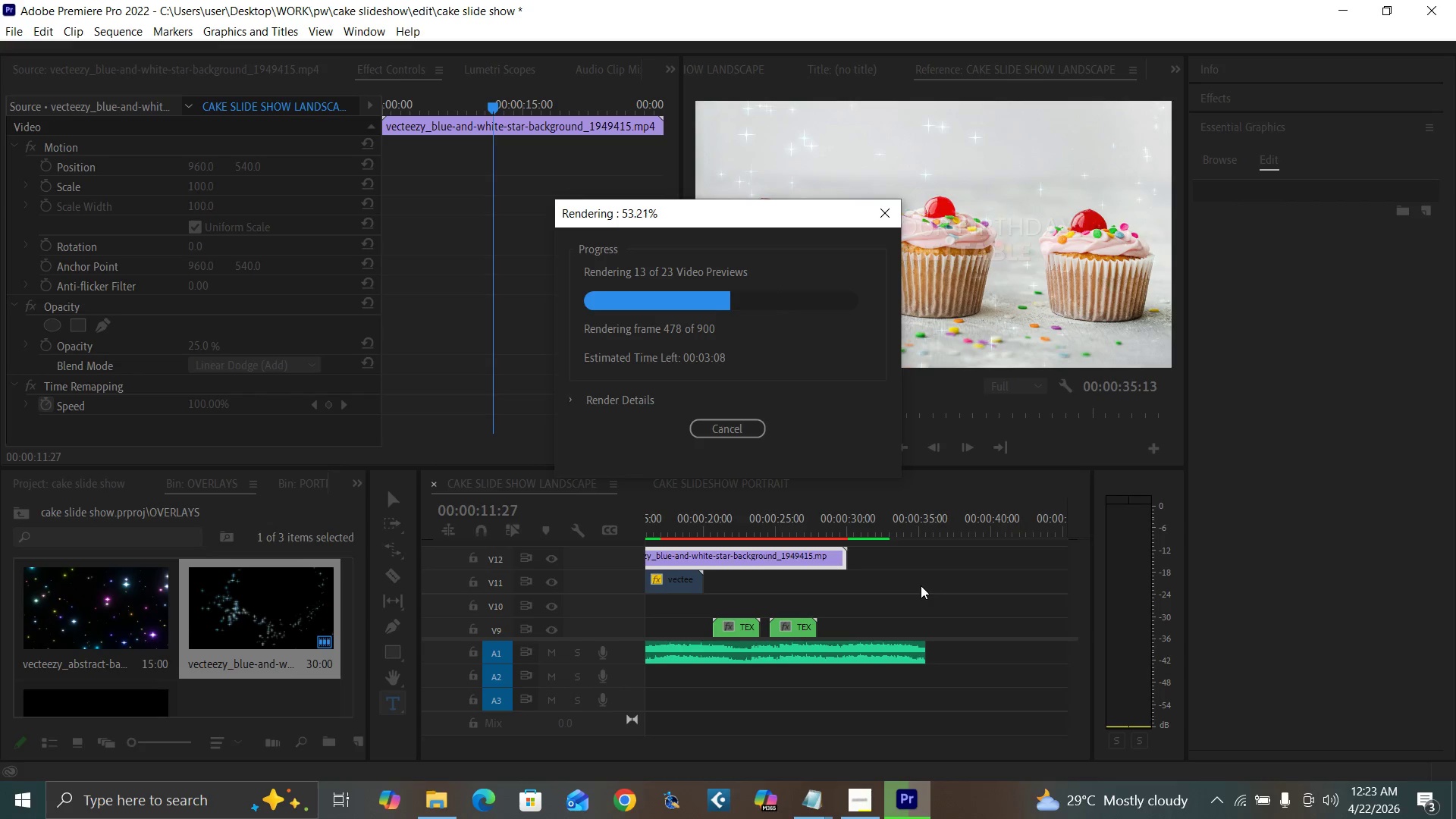 
wait(13.91)
 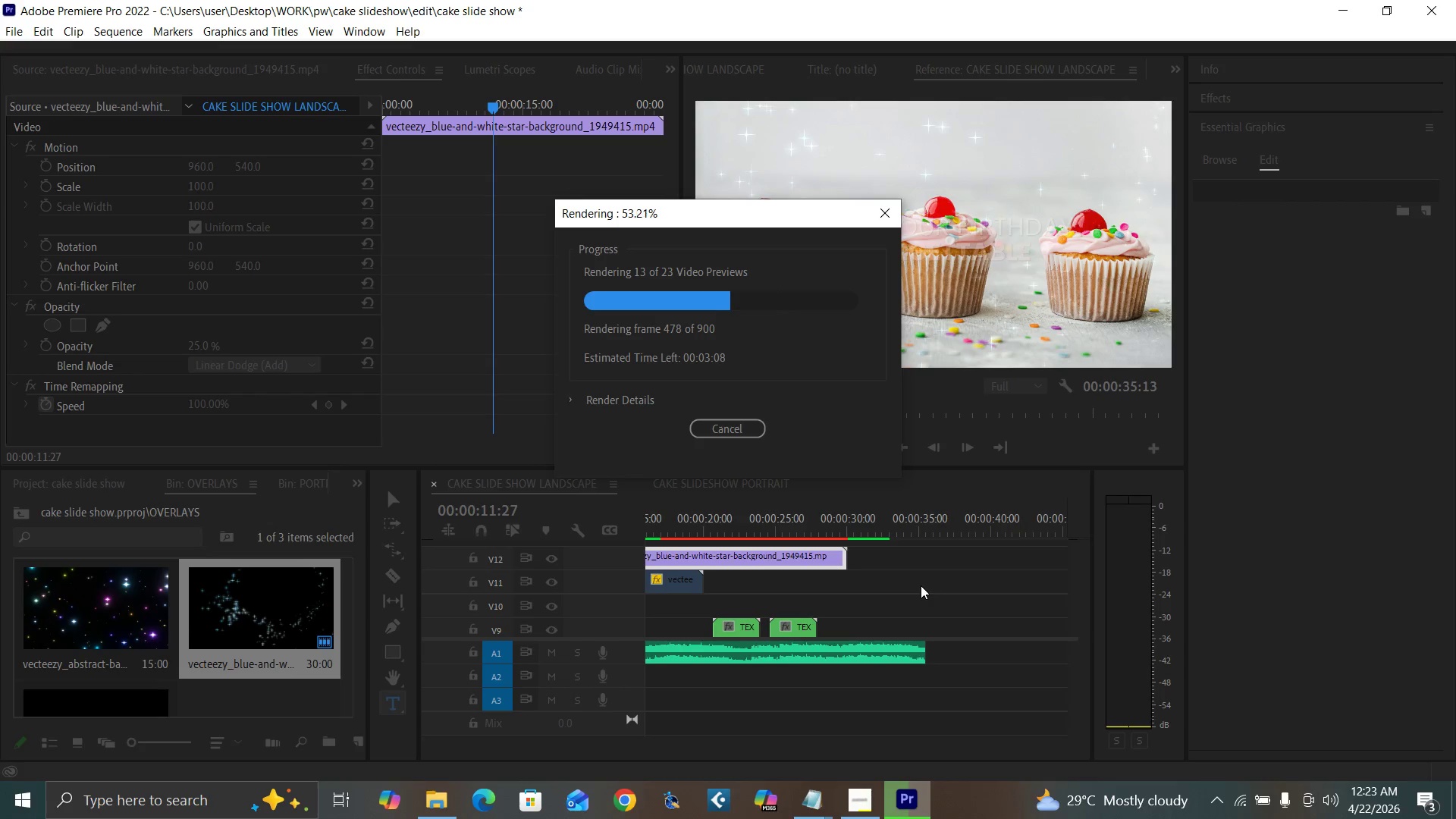 
left_click([883, 563])
 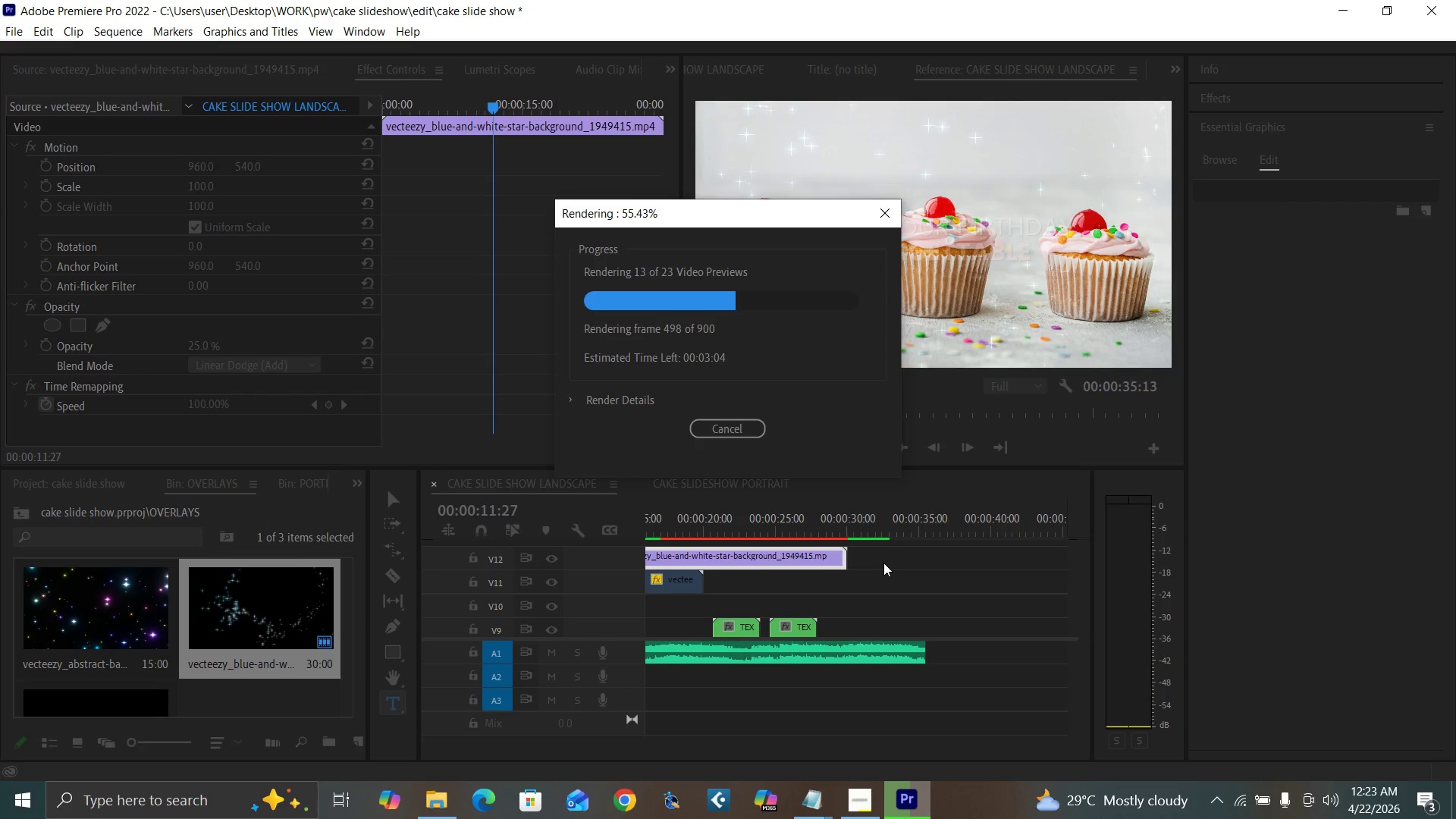 
wait(14.0)
 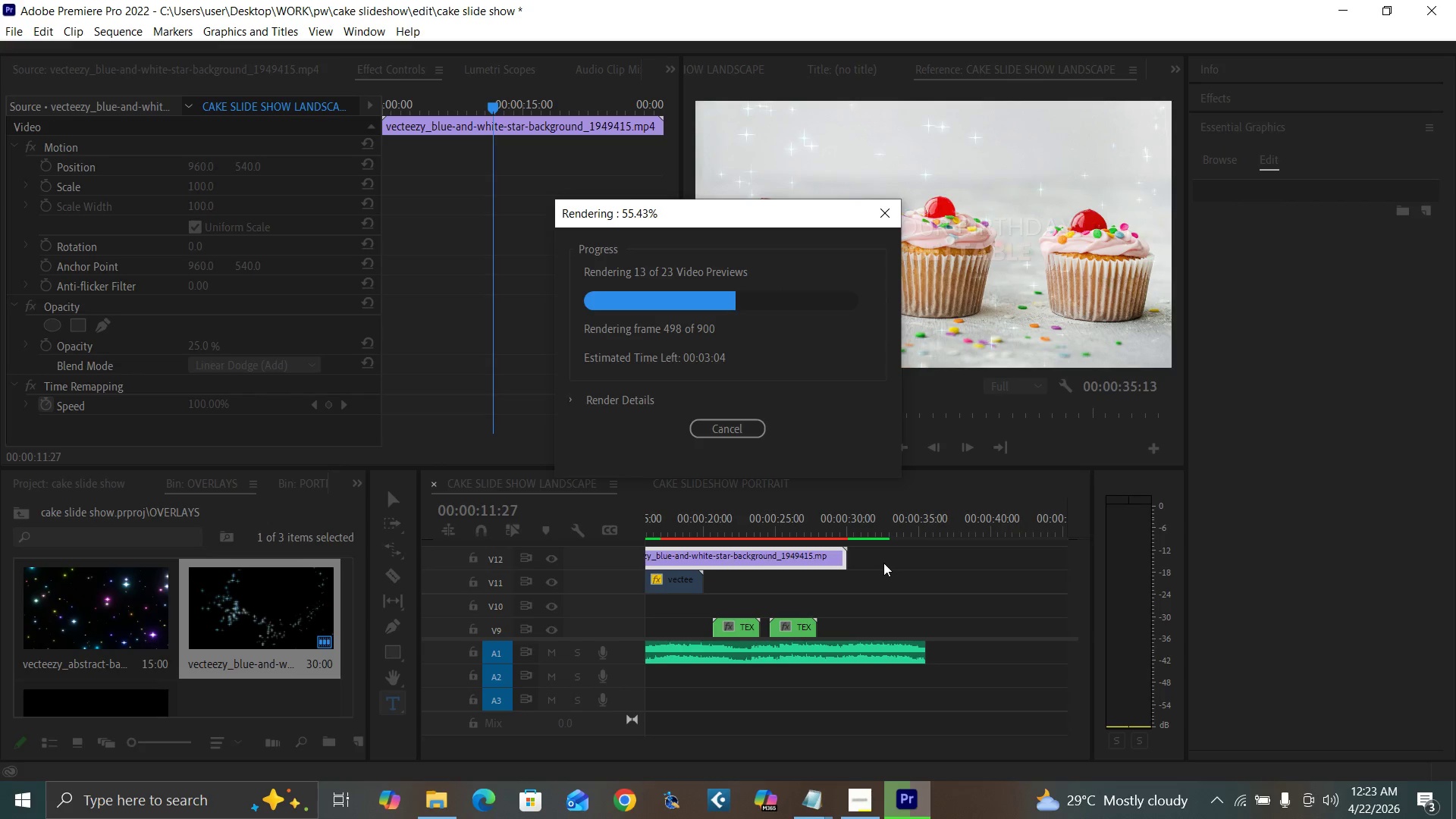 
left_click([937, 555])
 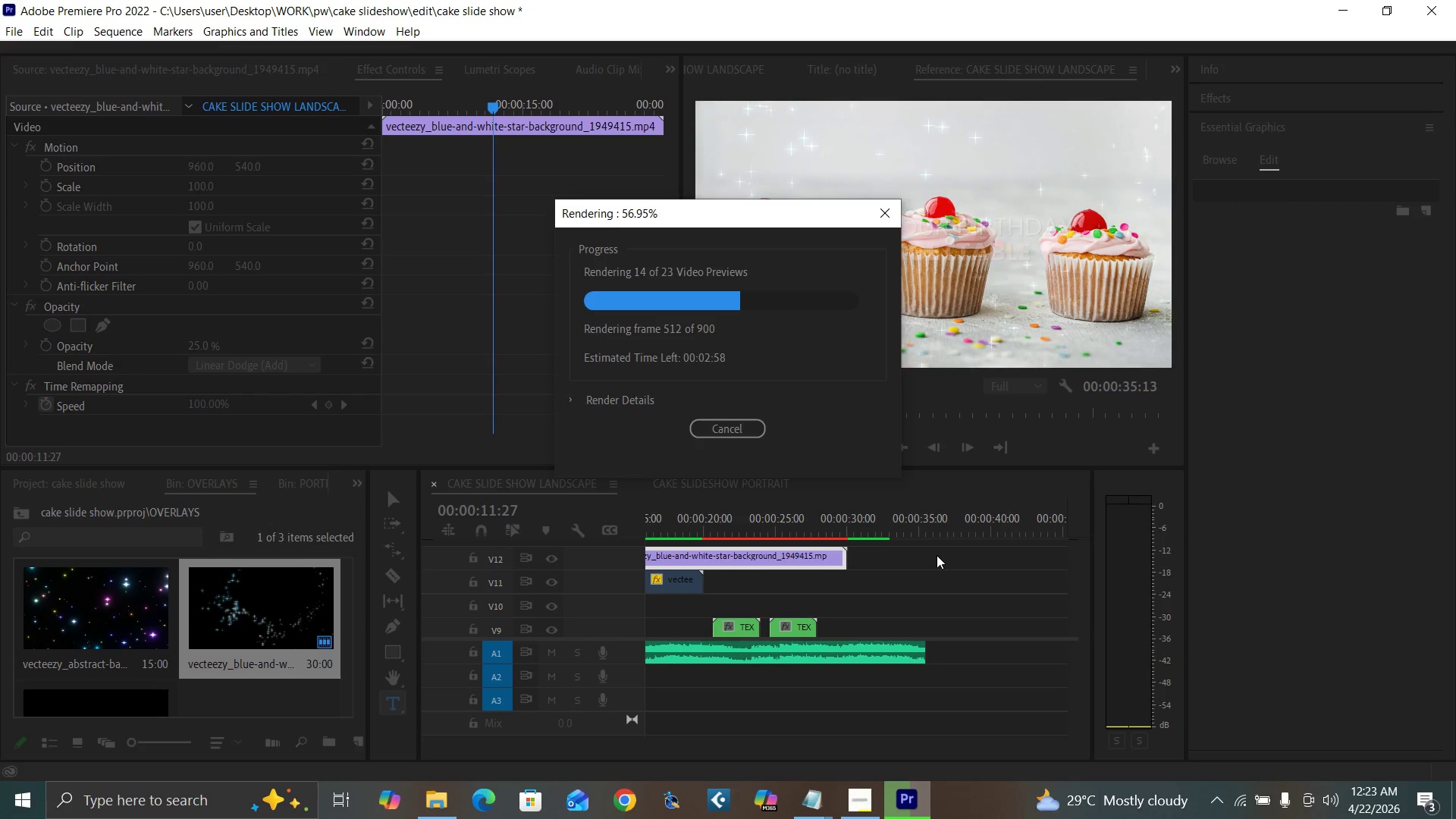 
wait(16.12)
 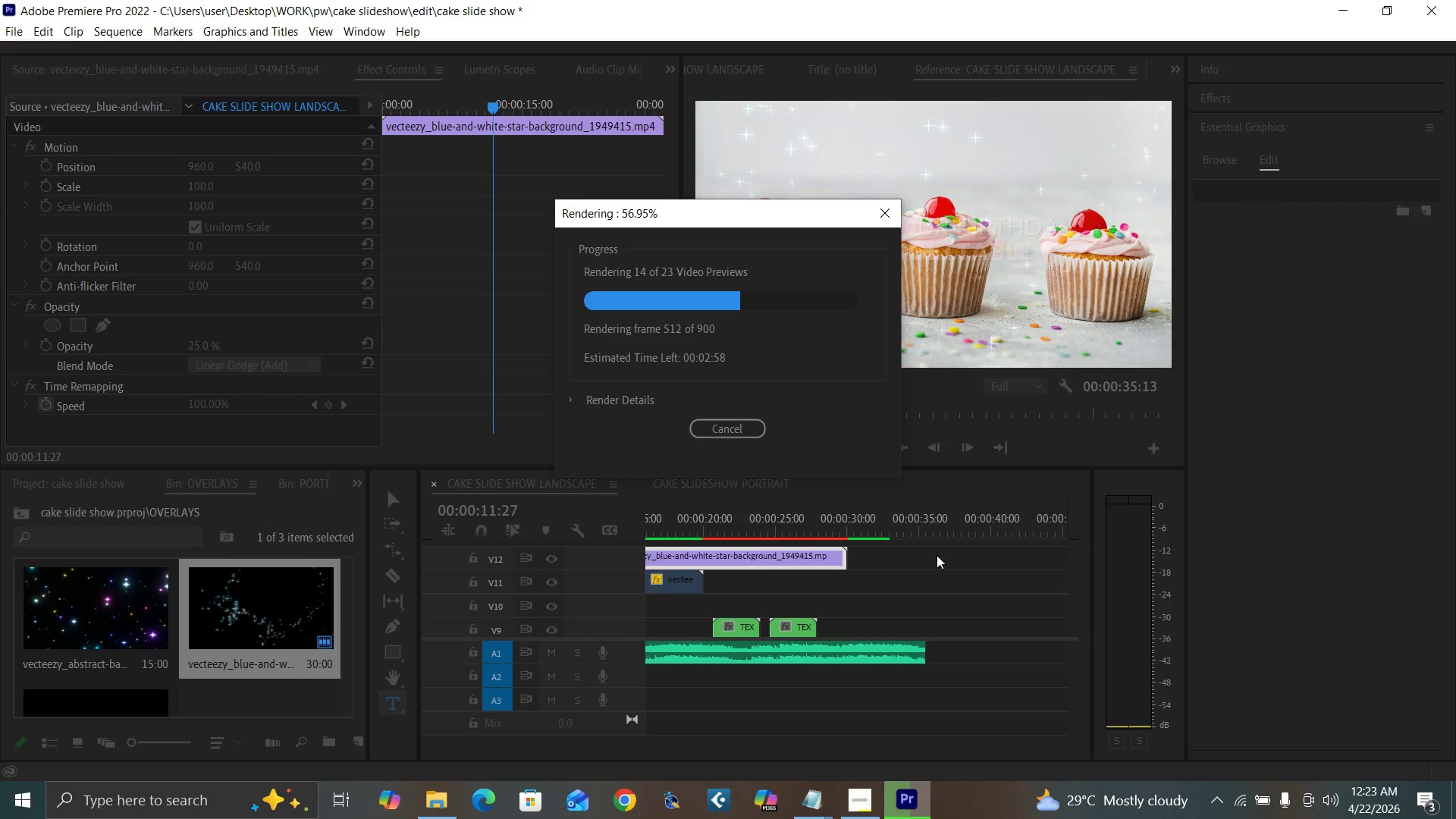 
left_click([977, 573])
 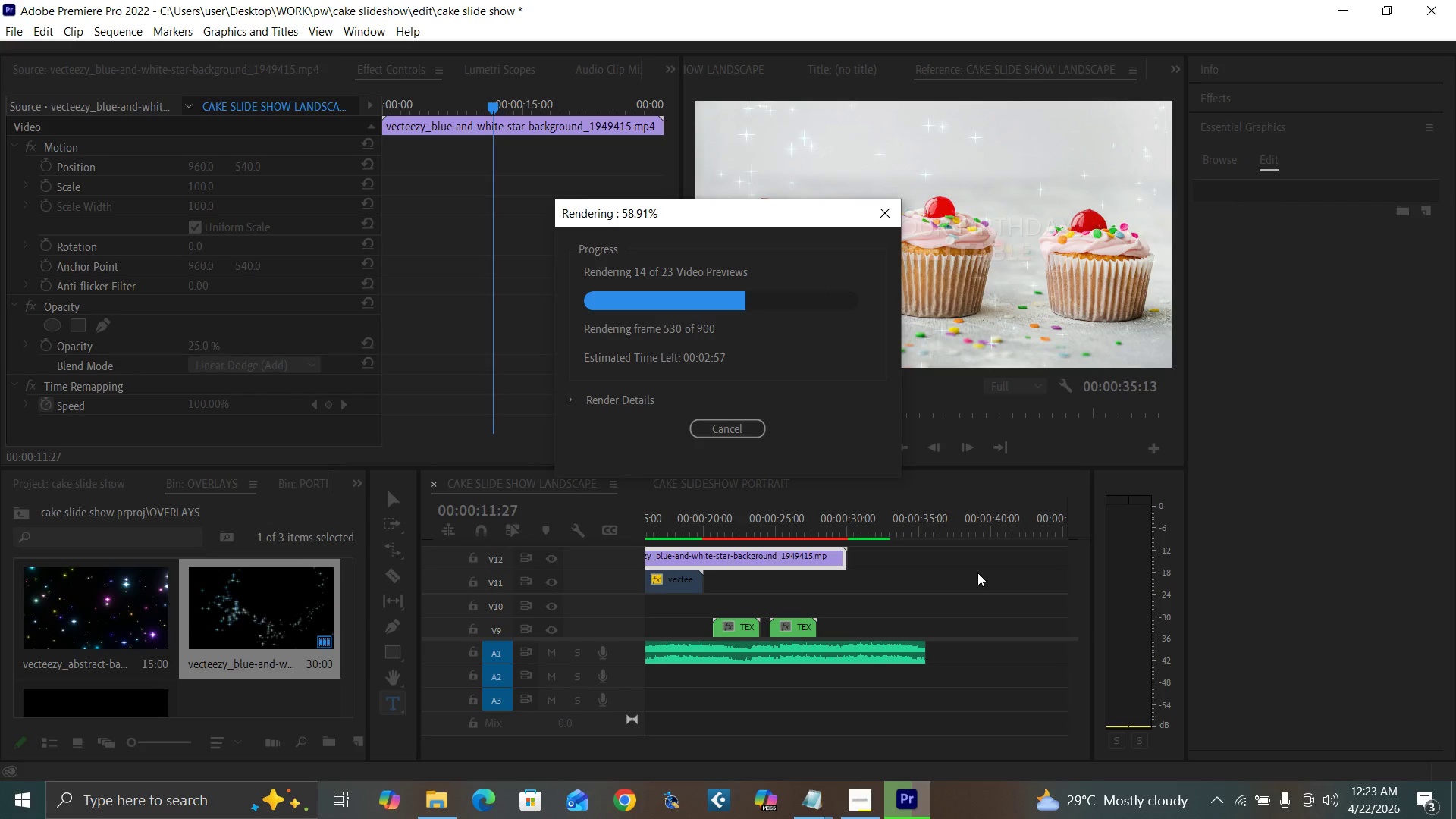 
wait(10.8)
 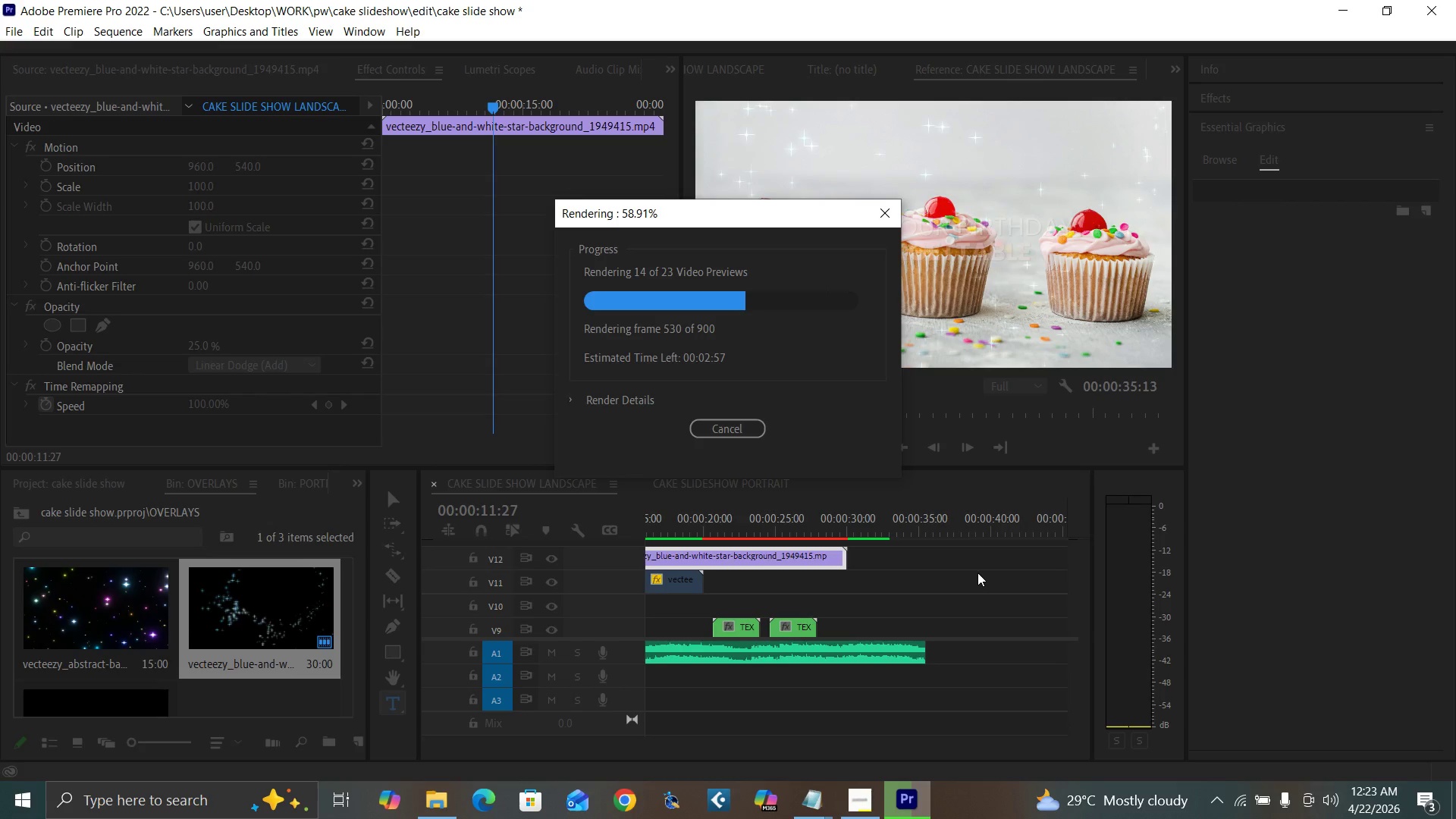 
left_click([918, 557])
 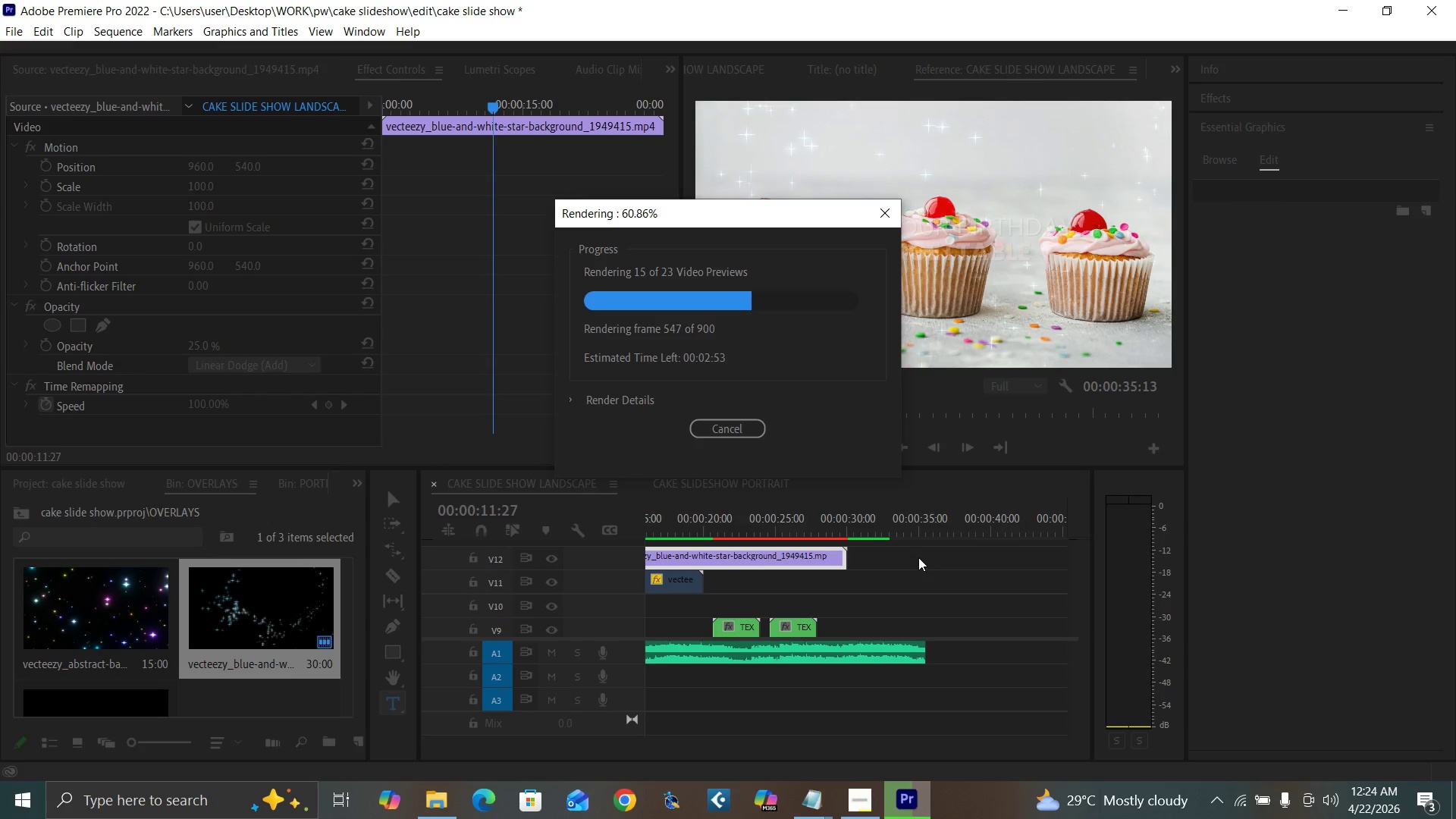 
wait(11.31)
 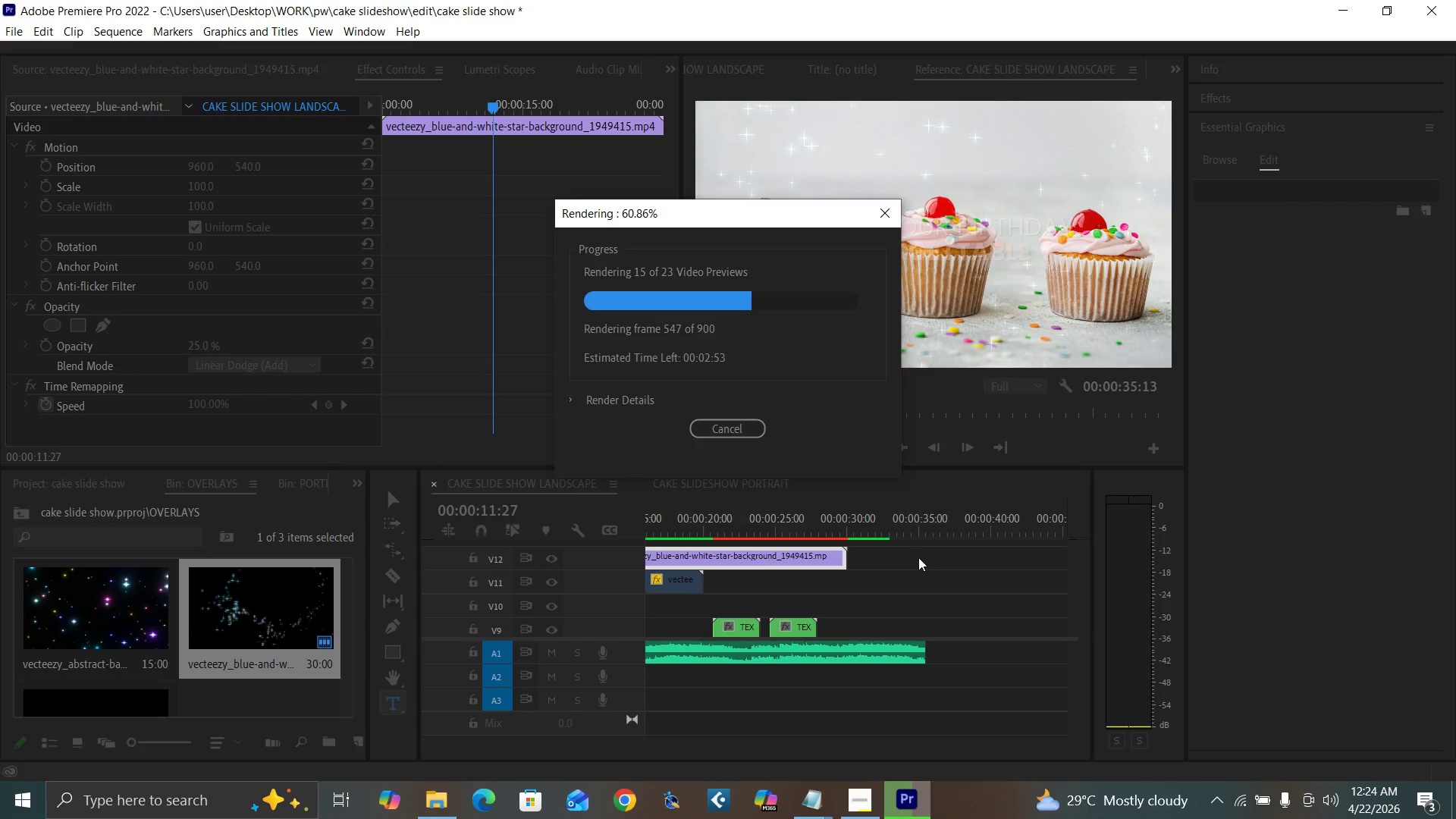 
left_click([952, 575])
 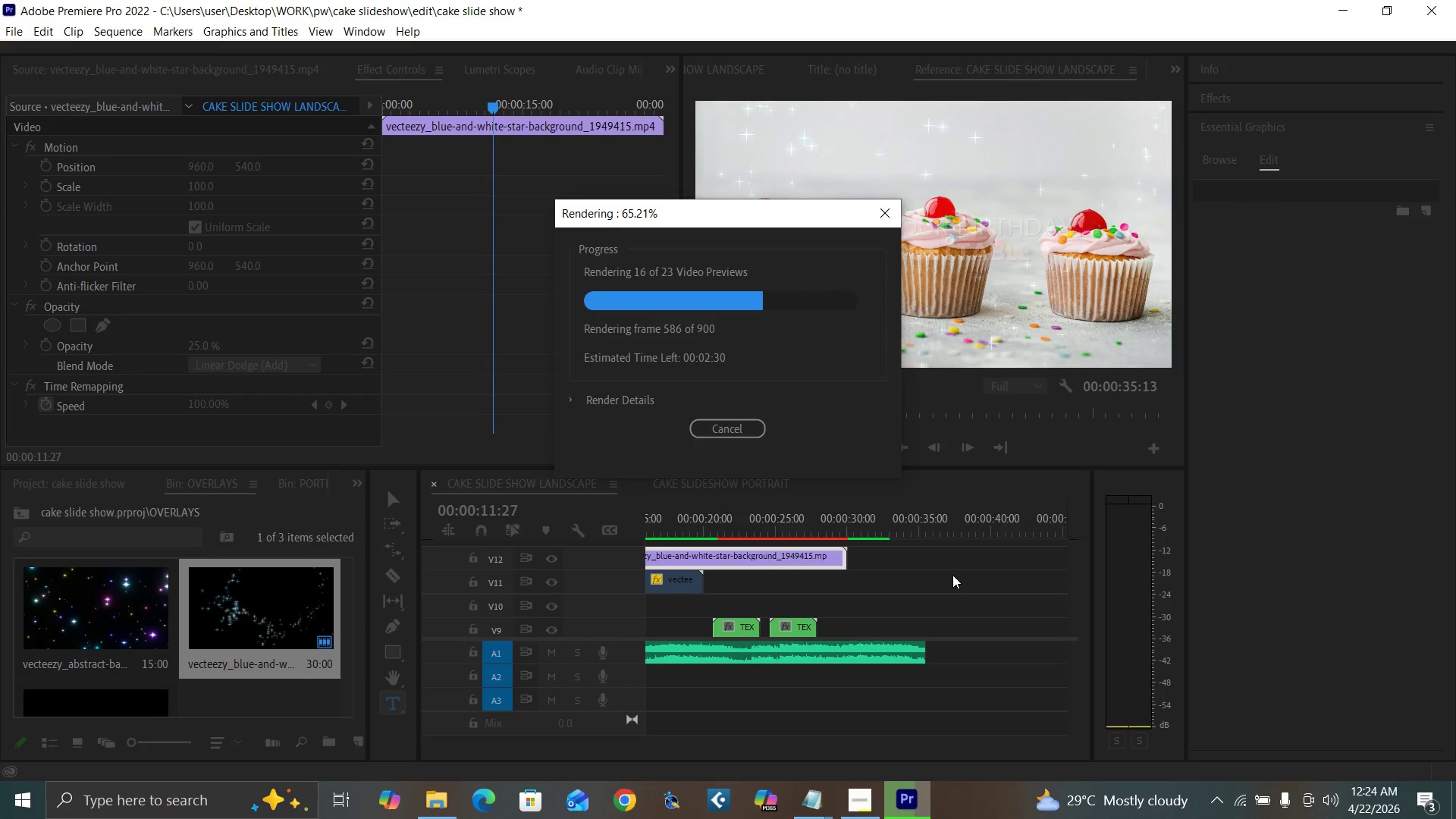 
wait(18.61)
 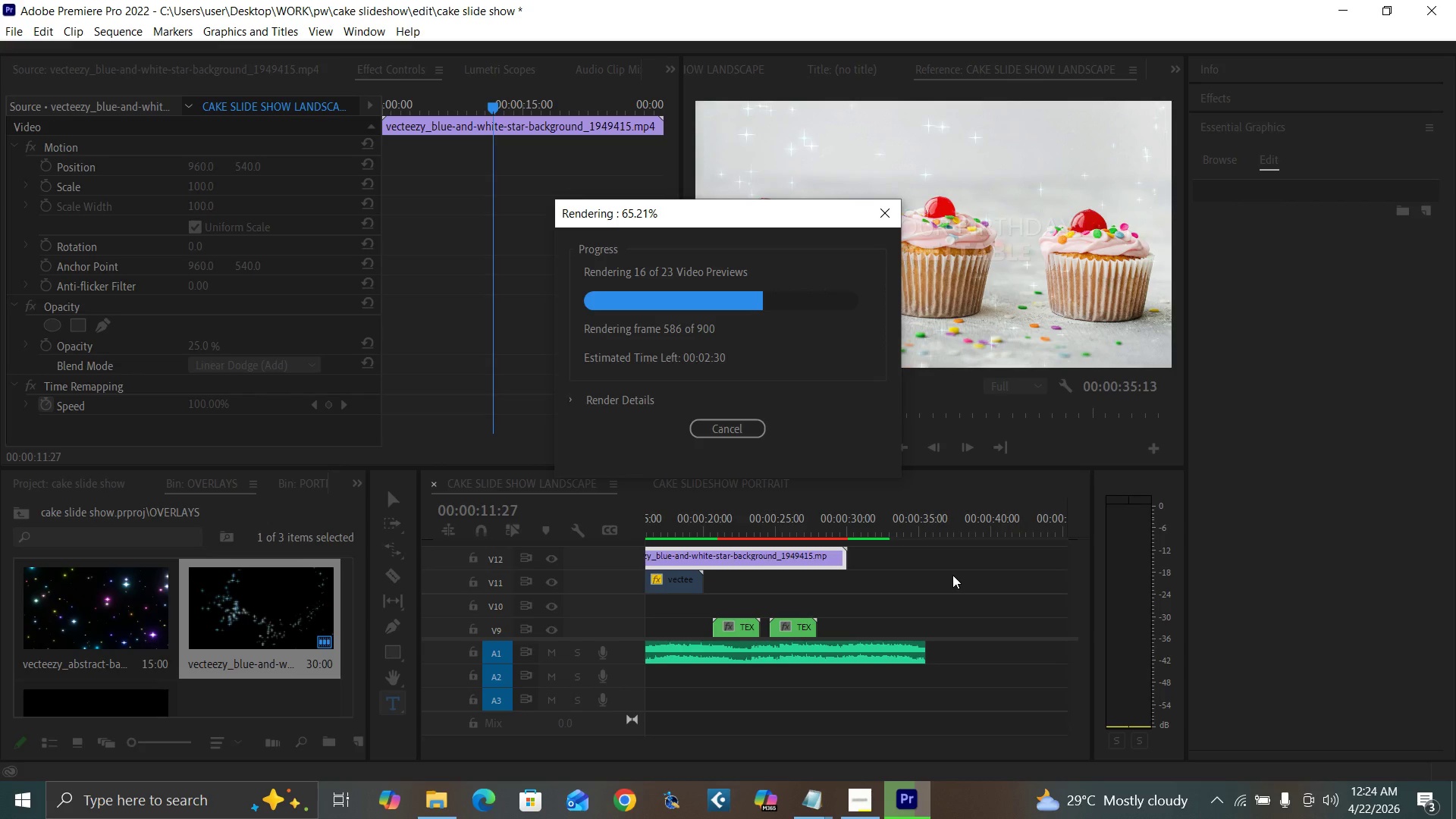 
left_click([1006, 574])
 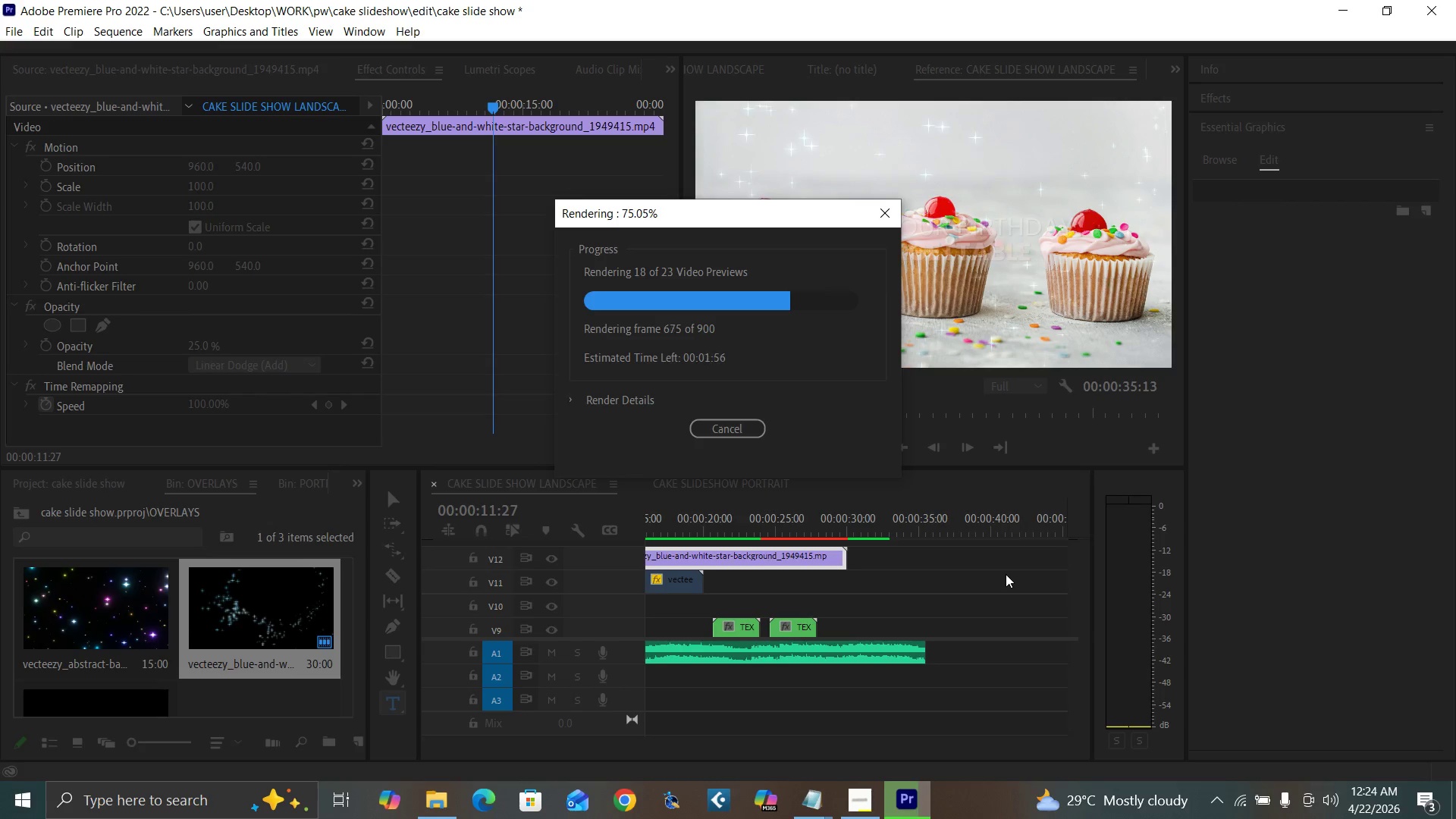 
wait(30.77)
 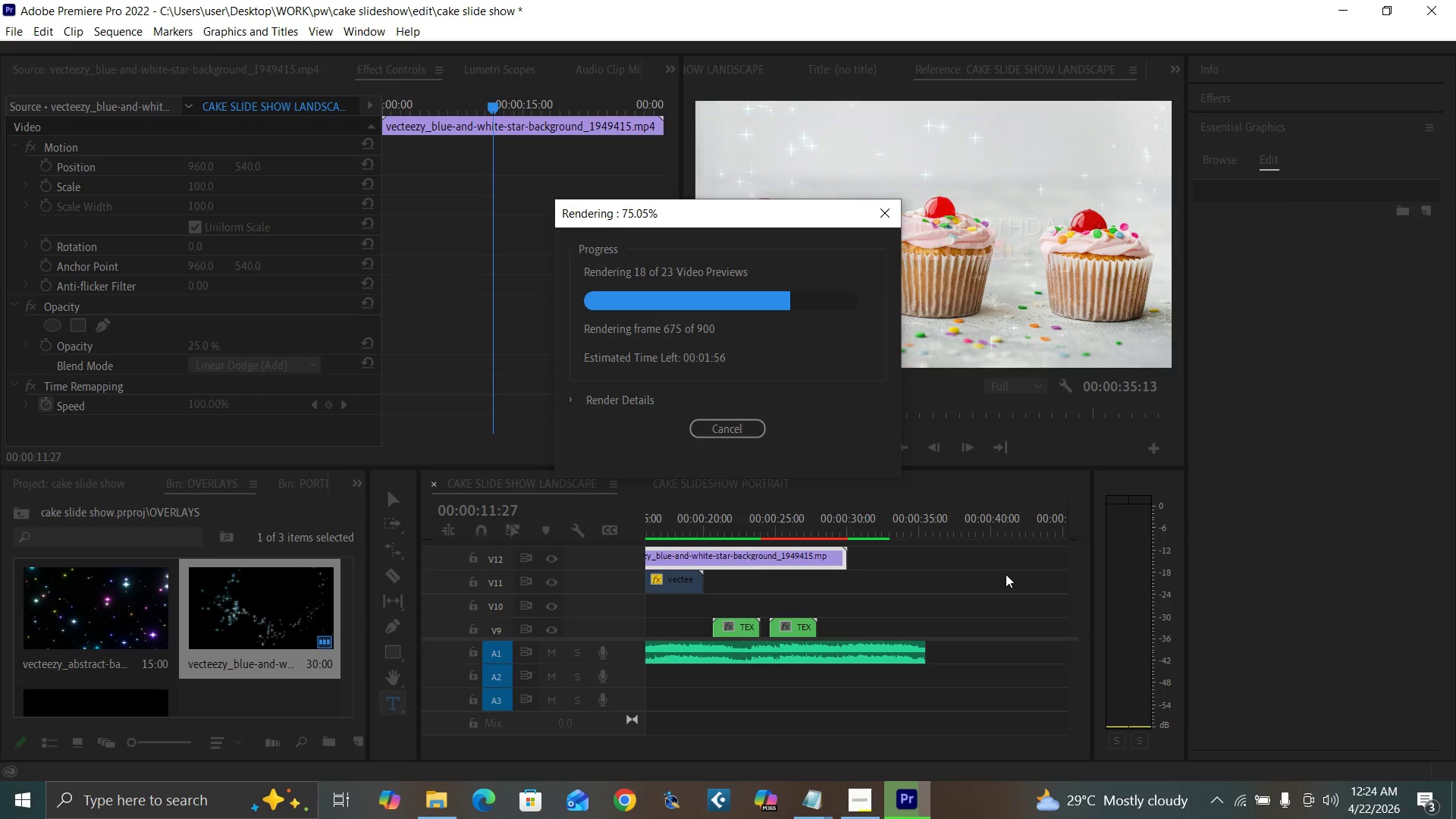 
left_click([938, 582])
 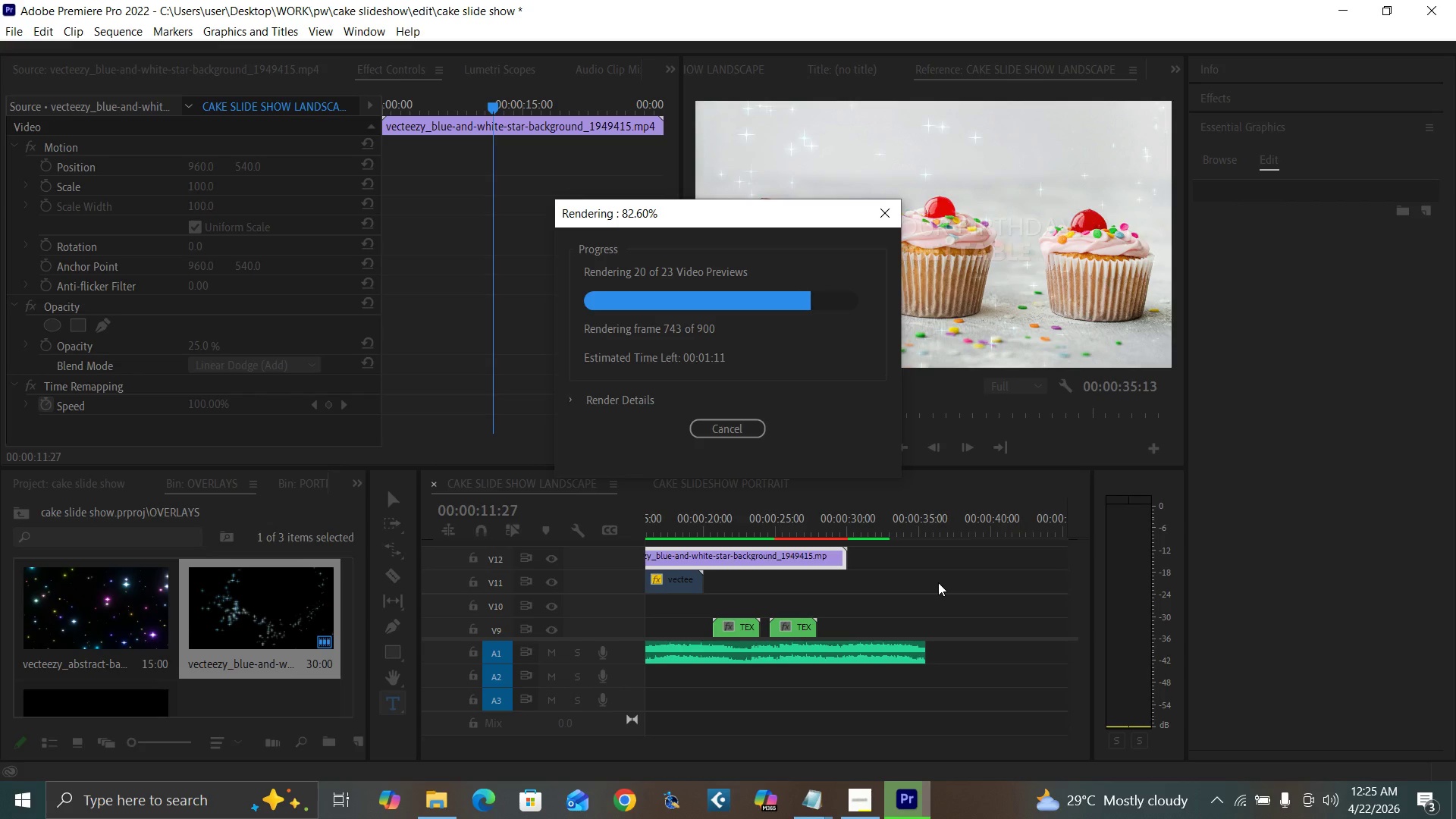 
wait(11.42)
 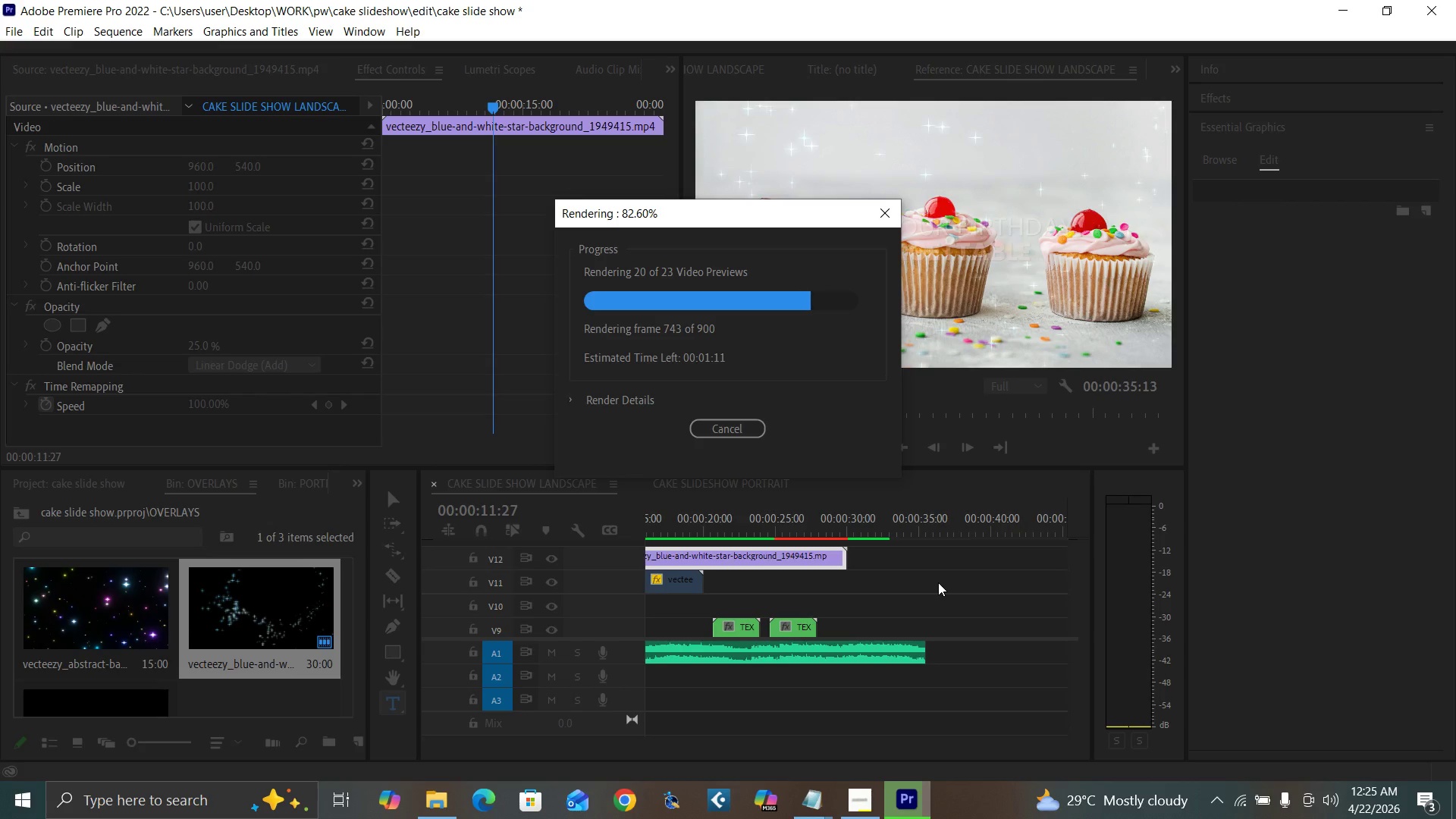 
left_click([976, 578])
 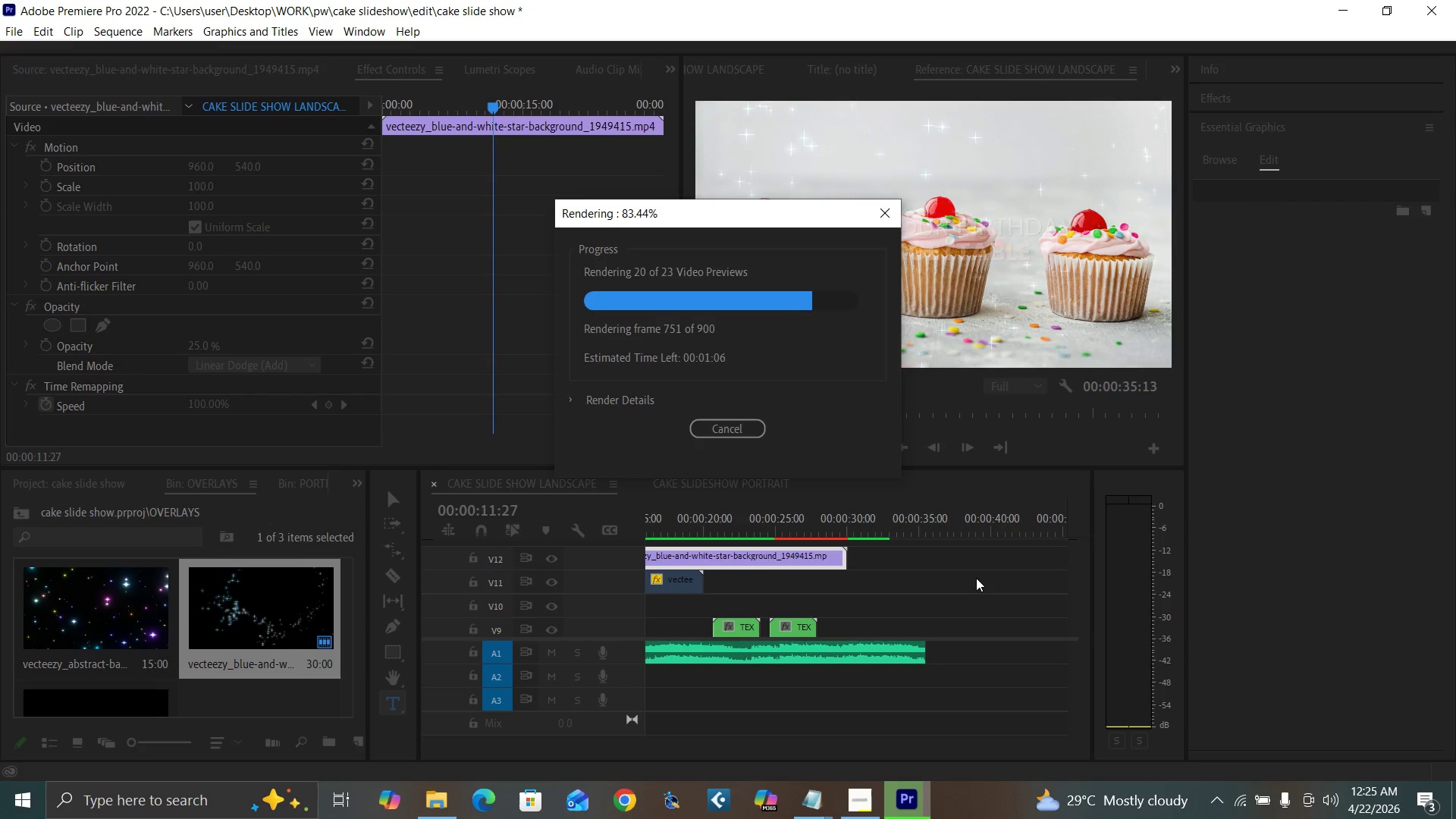 
wait(7.31)
 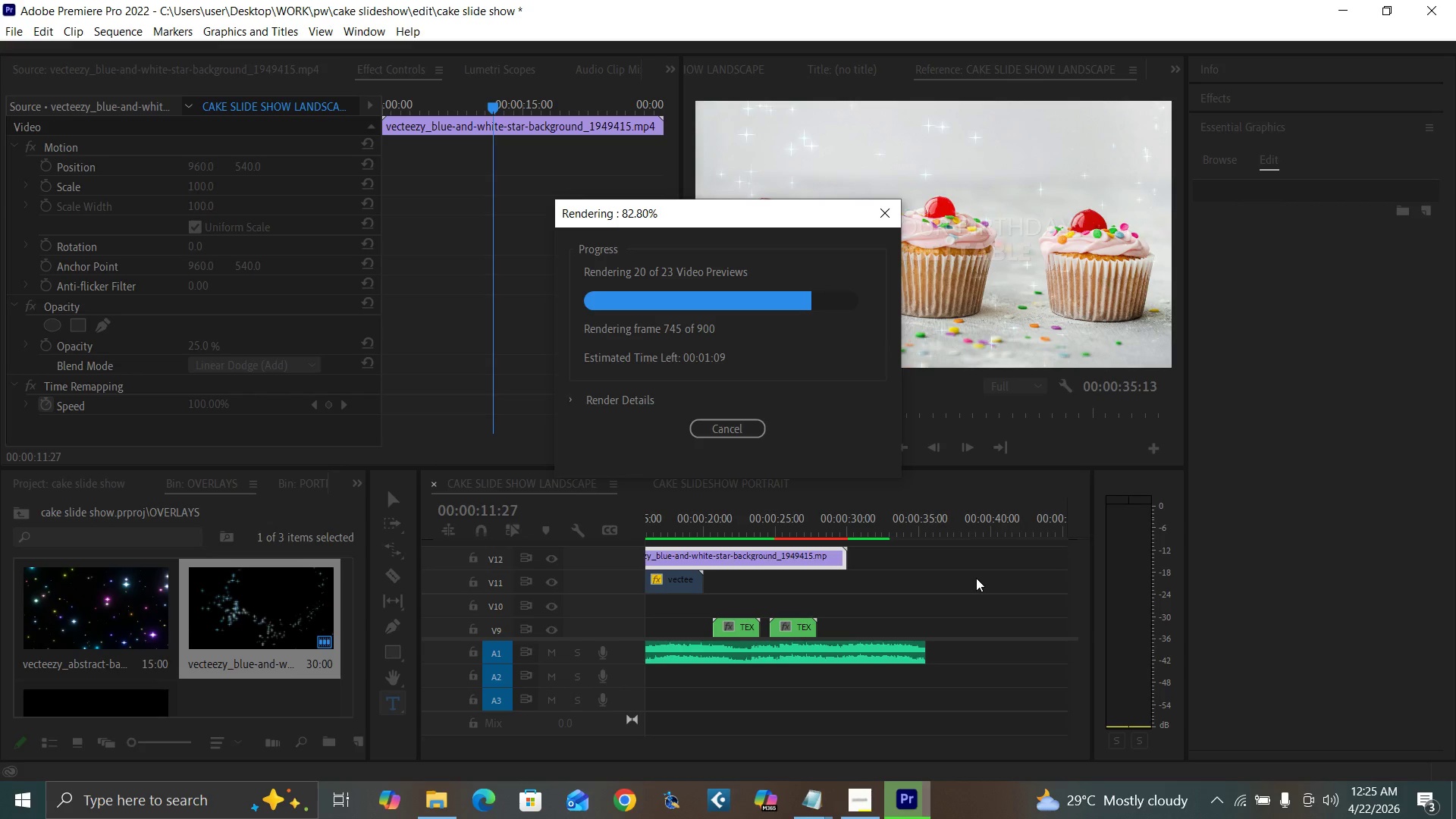 
left_click([954, 567])
 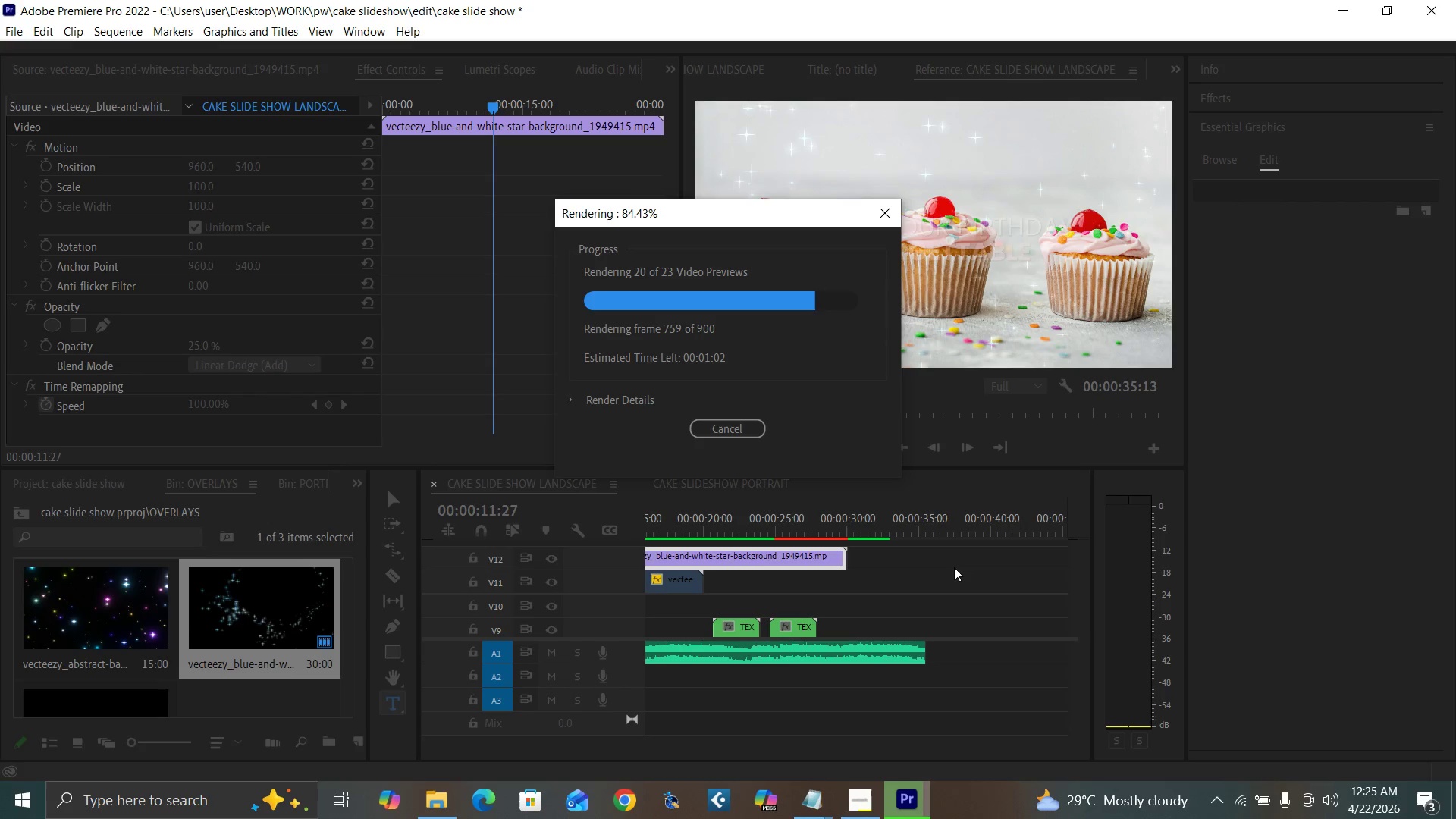 
wait(9.15)
 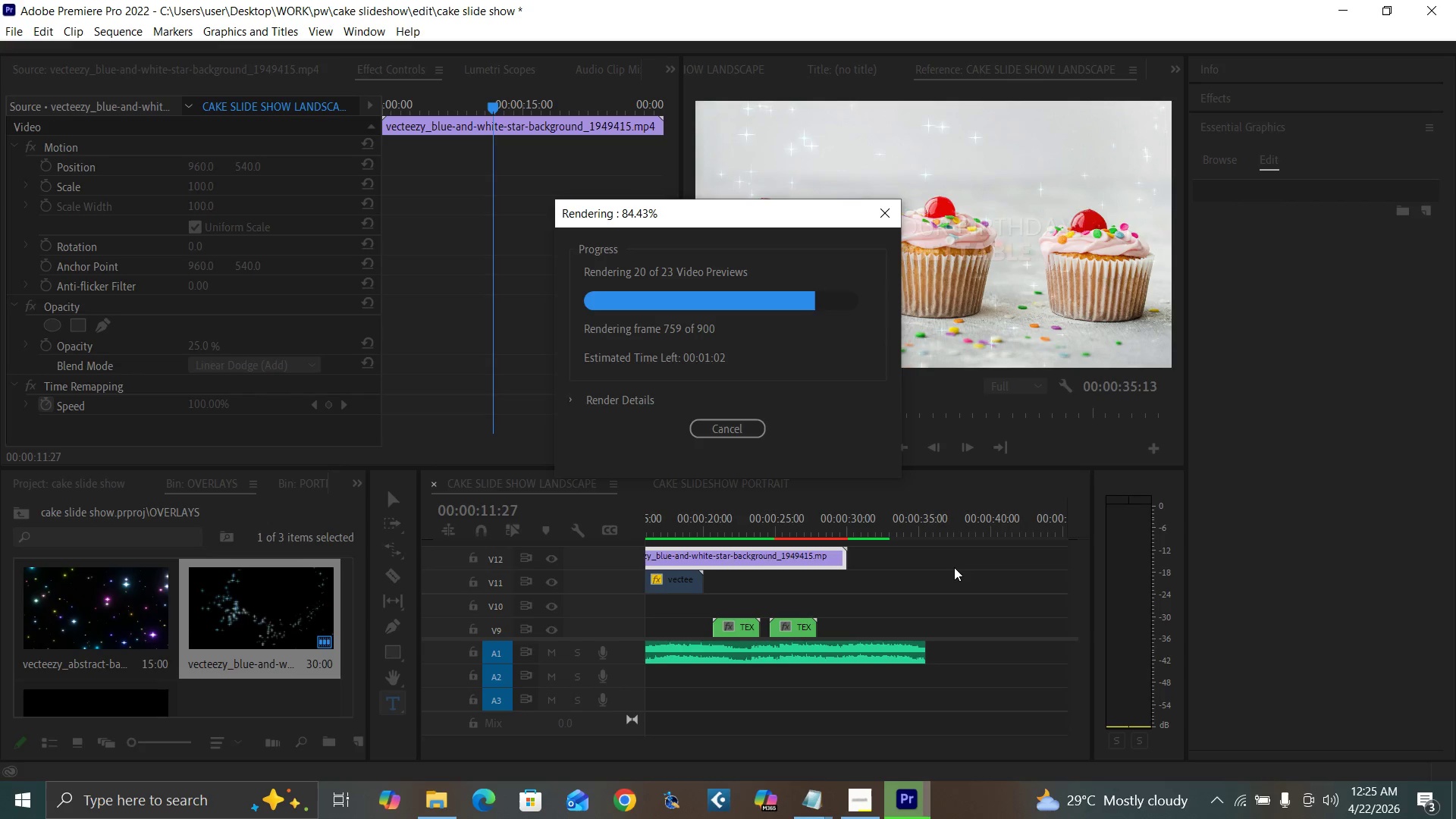 
mouse_move([1210, 795])
 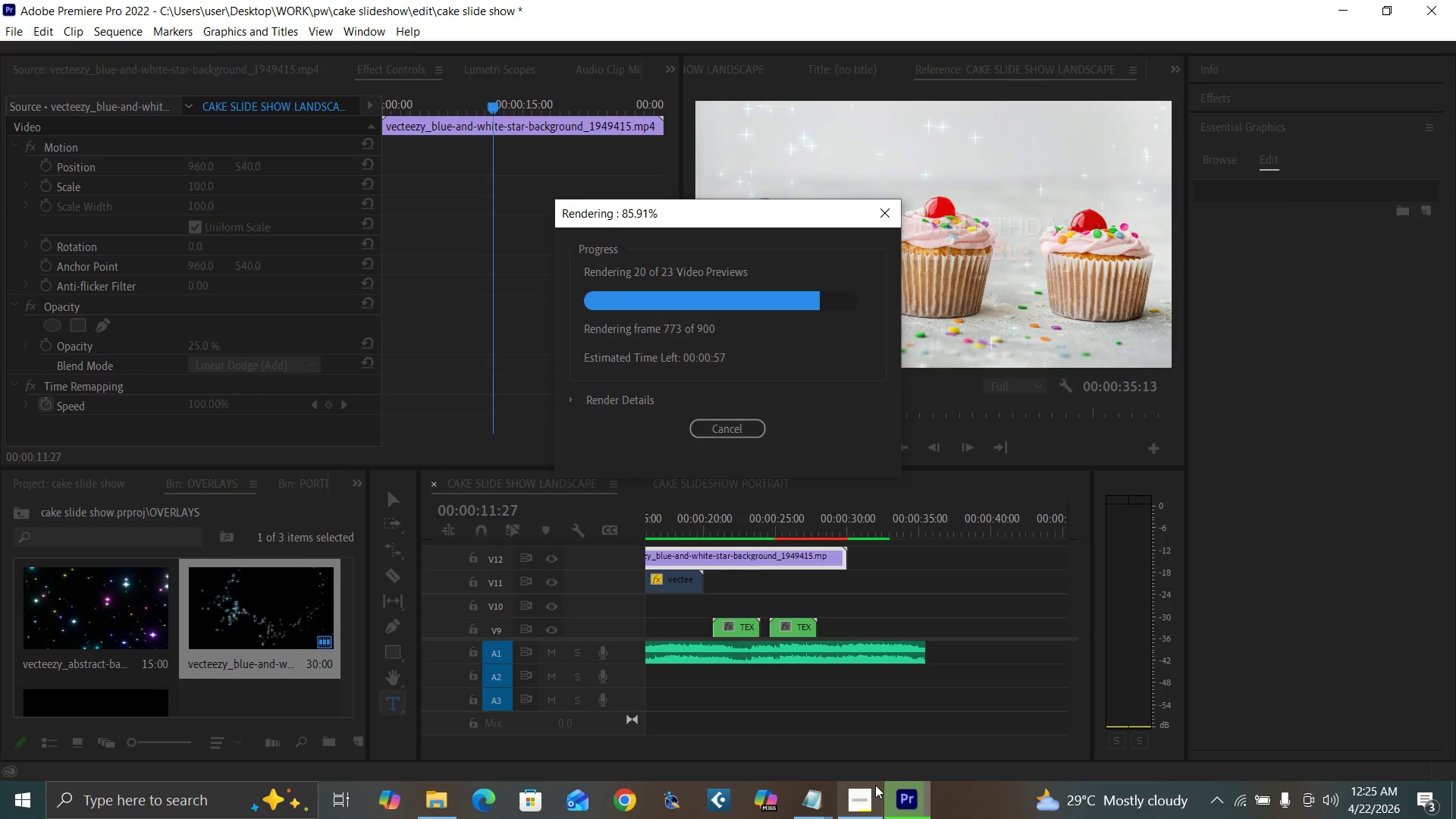 
mouse_move([861, 778])
 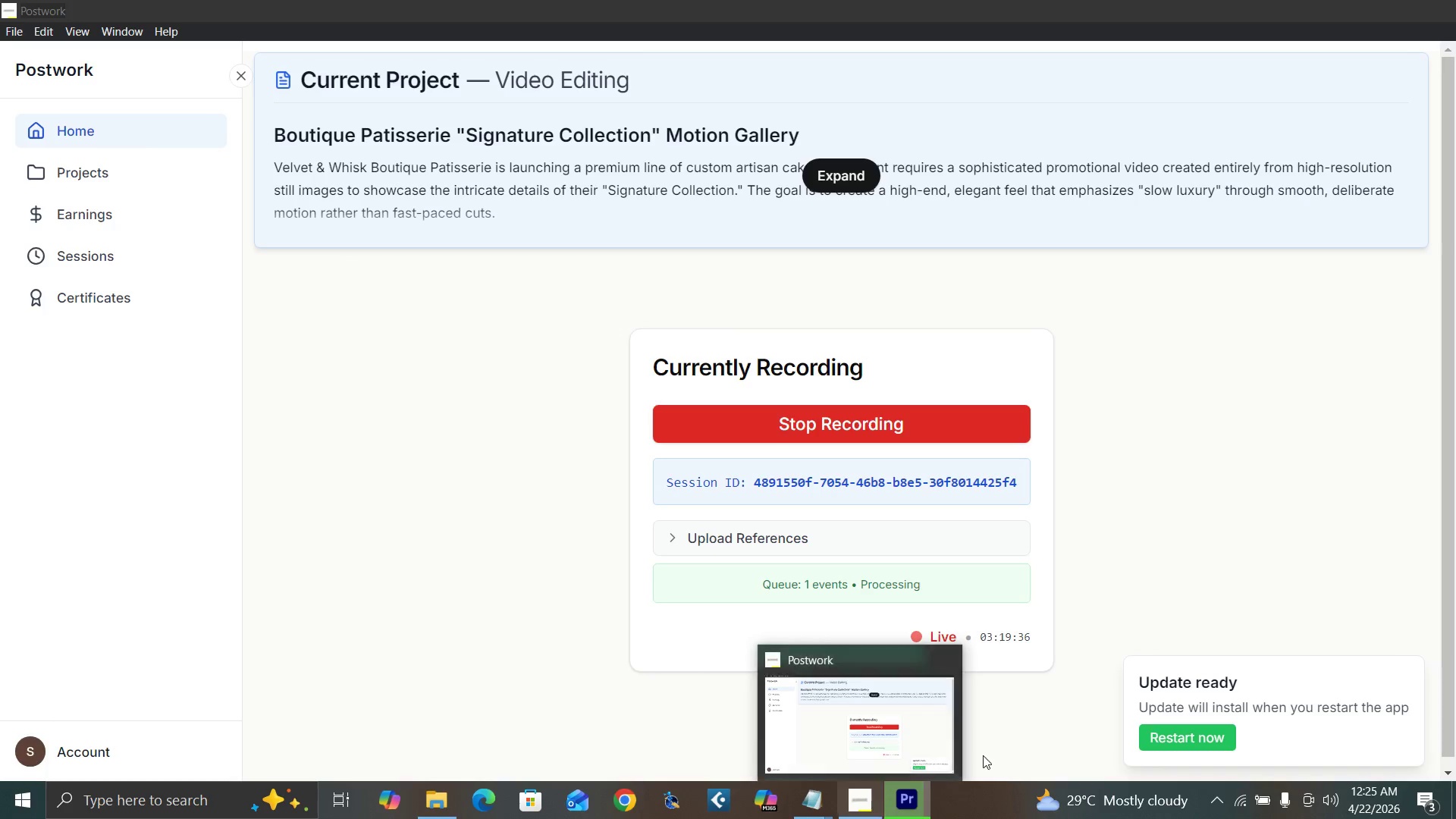 
wait(7.0)
 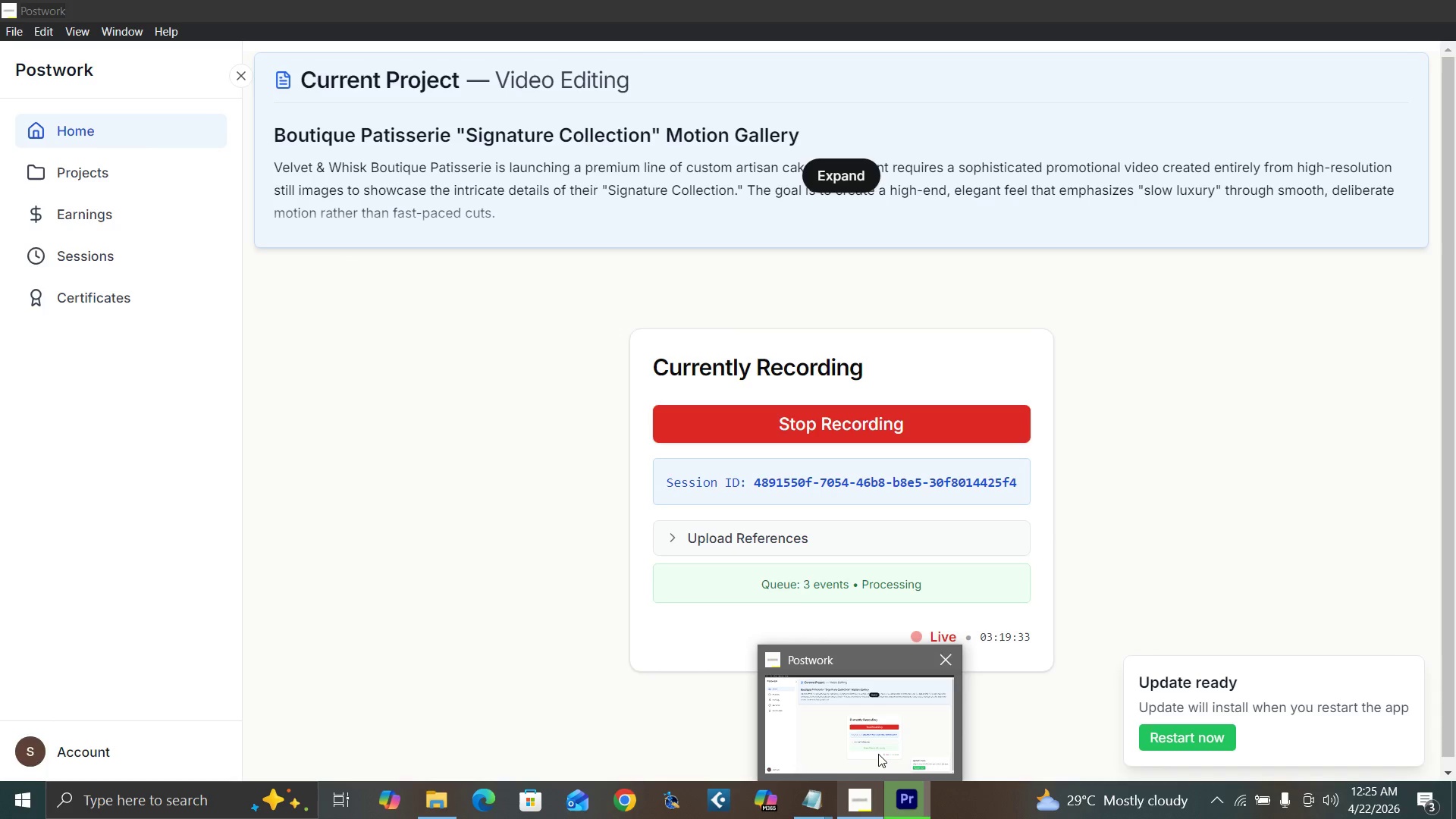 
mouse_move([1216, 789])
 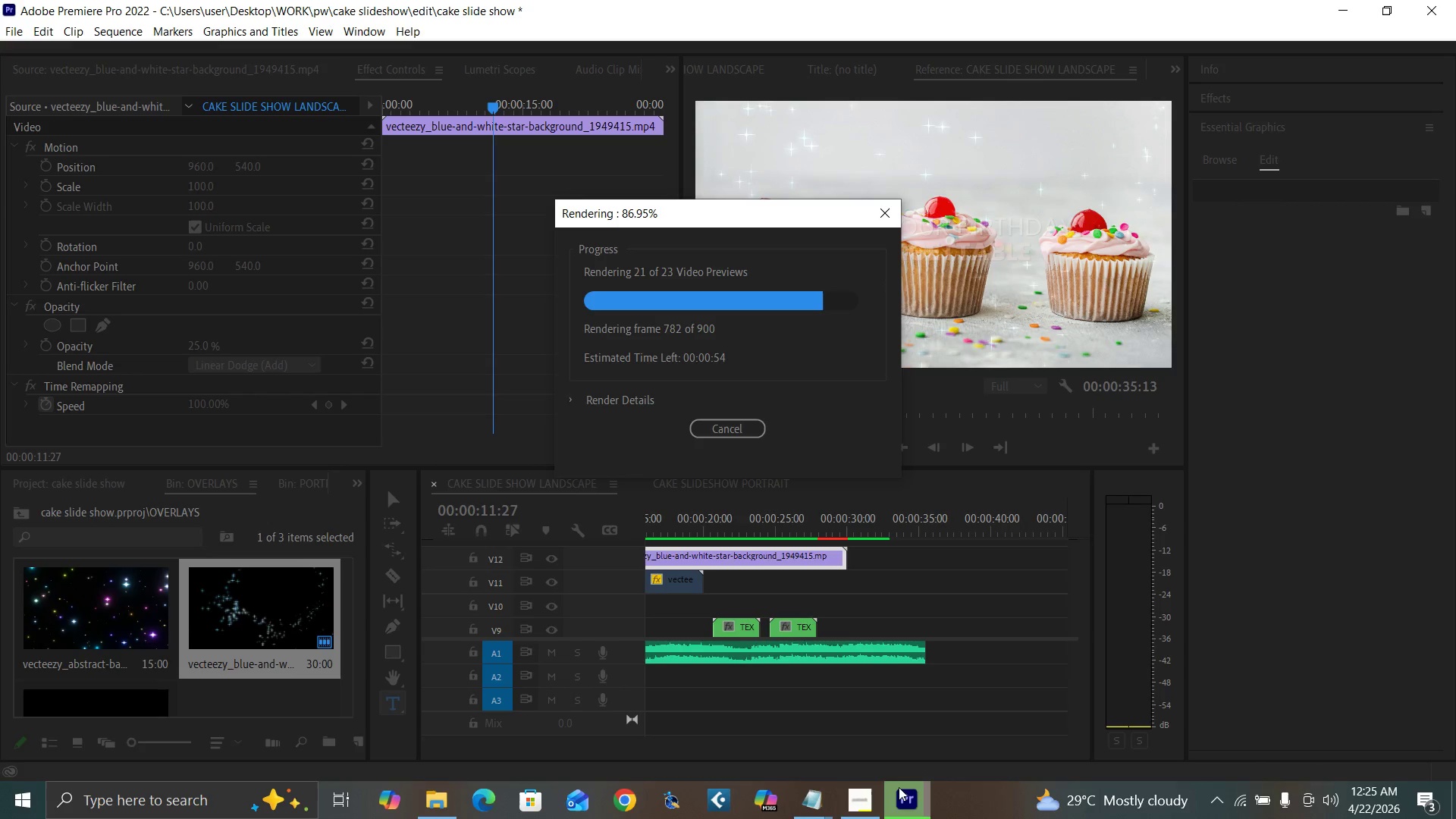 
mouse_move([873, 782])
 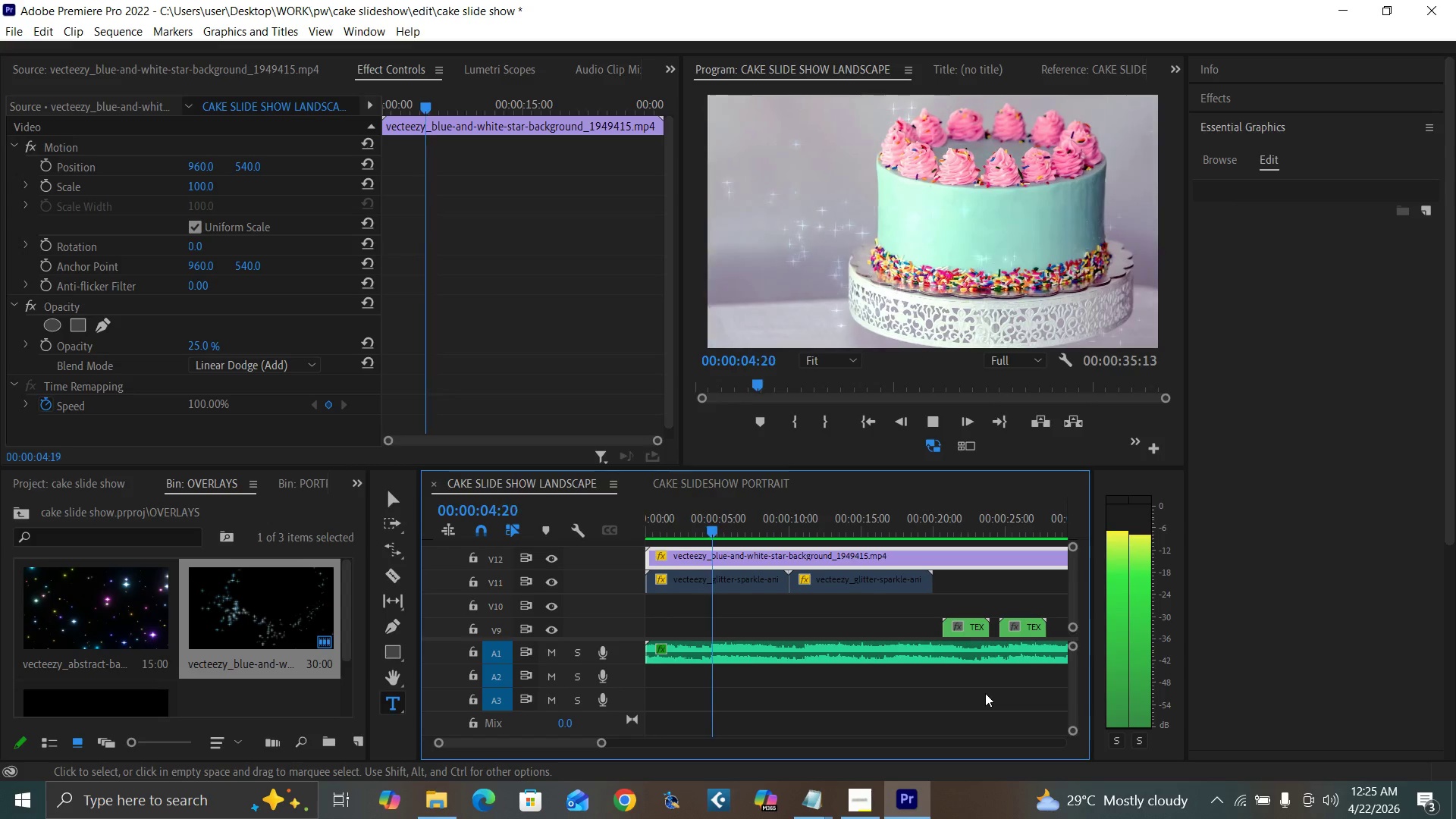 
wait(21.88)
 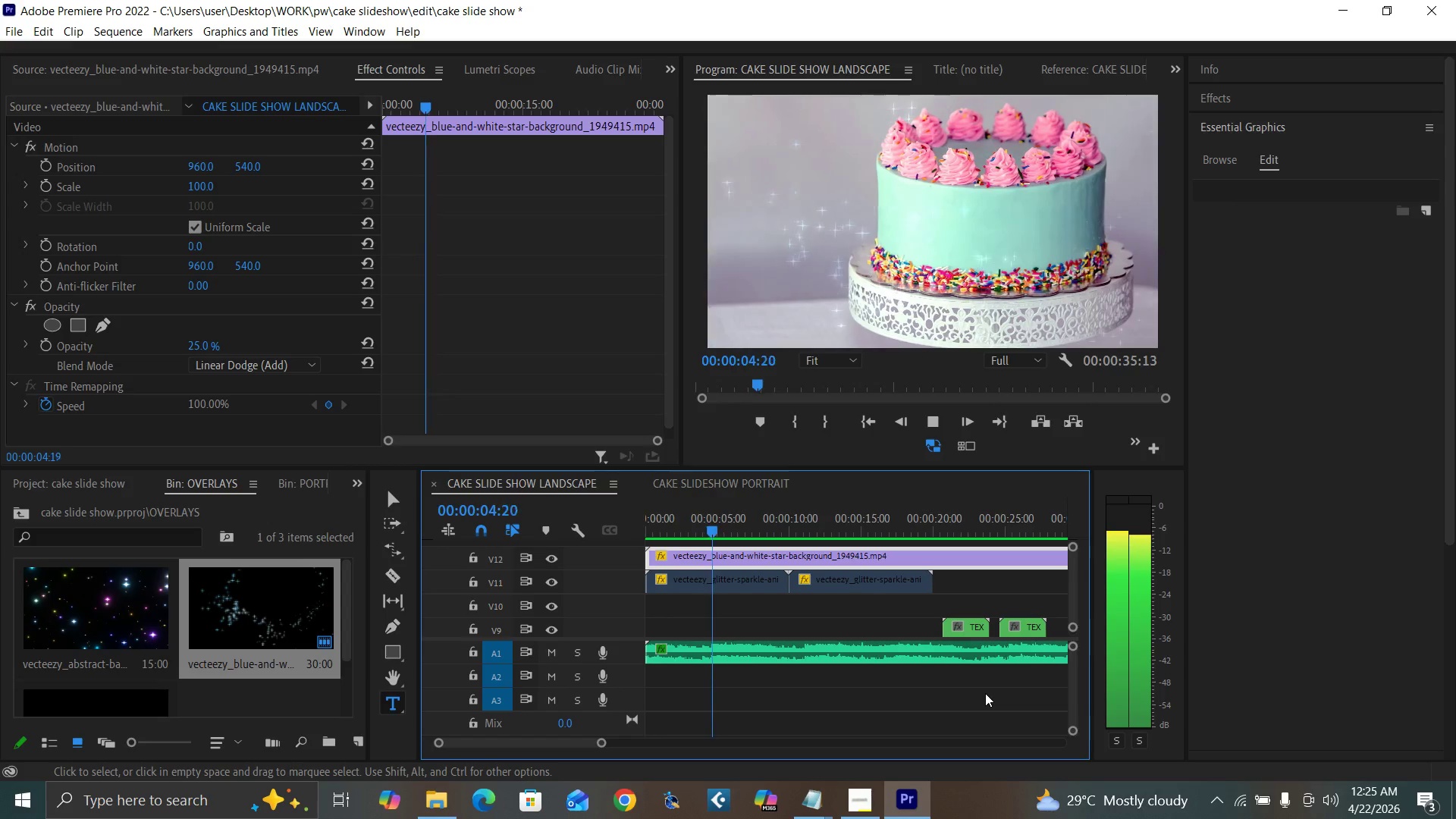 
left_click_drag(start_coordinate=[606, 743], to_coordinate=[645, 752])
 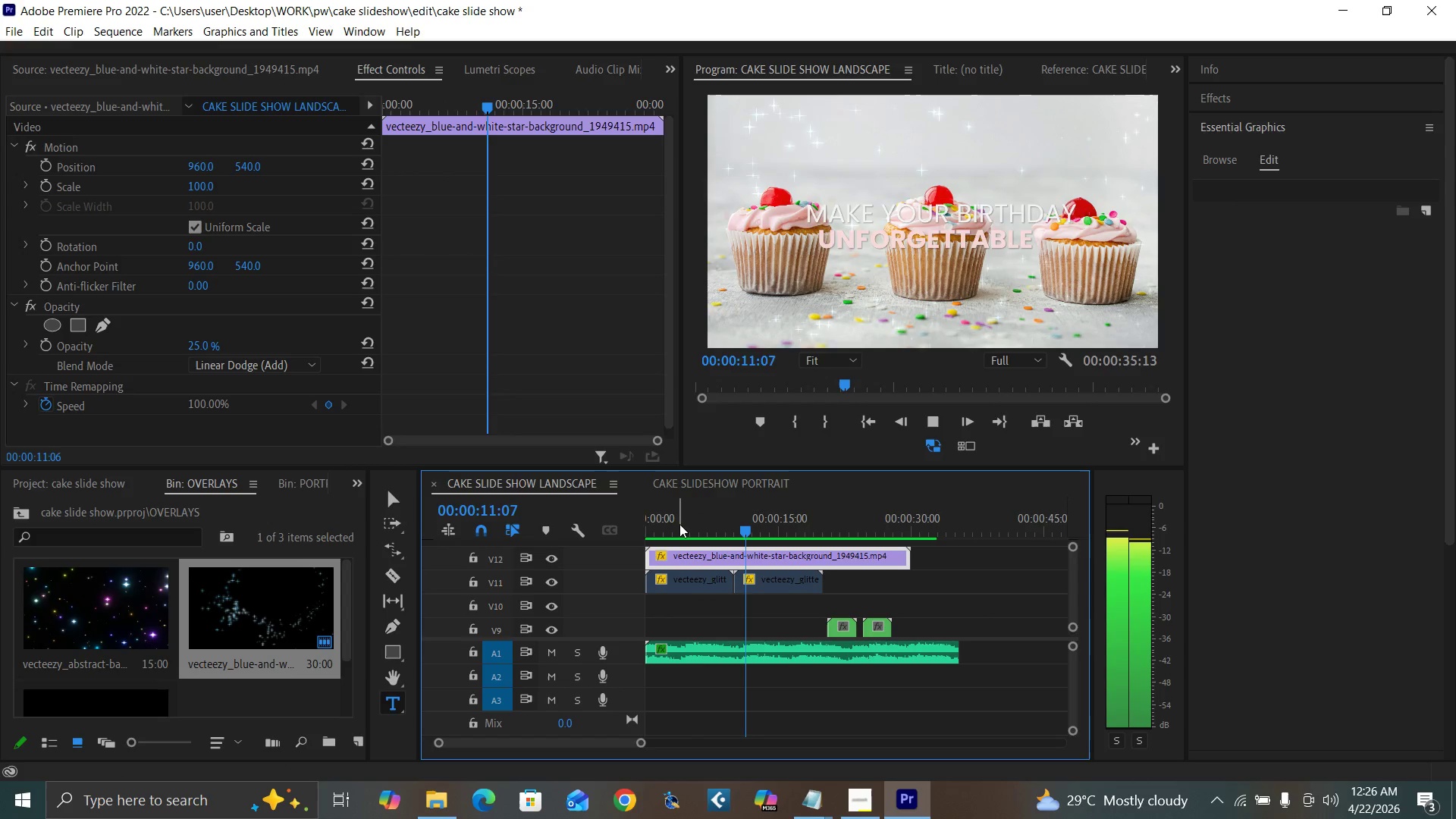 
left_click_drag(start_coordinate=[679, 524], to_coordinate=[622, 541])
 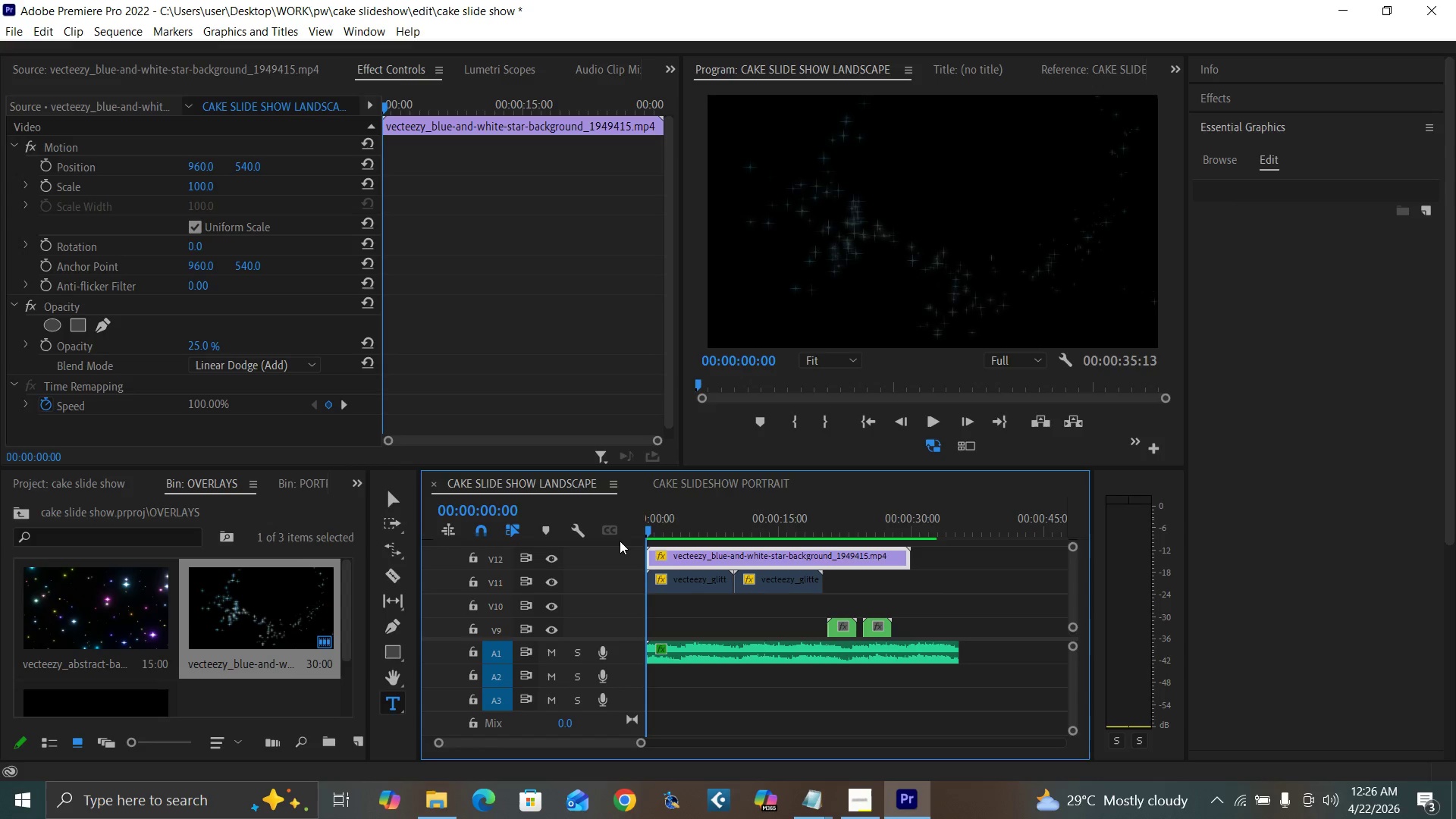 
key(Control+Backquote)
 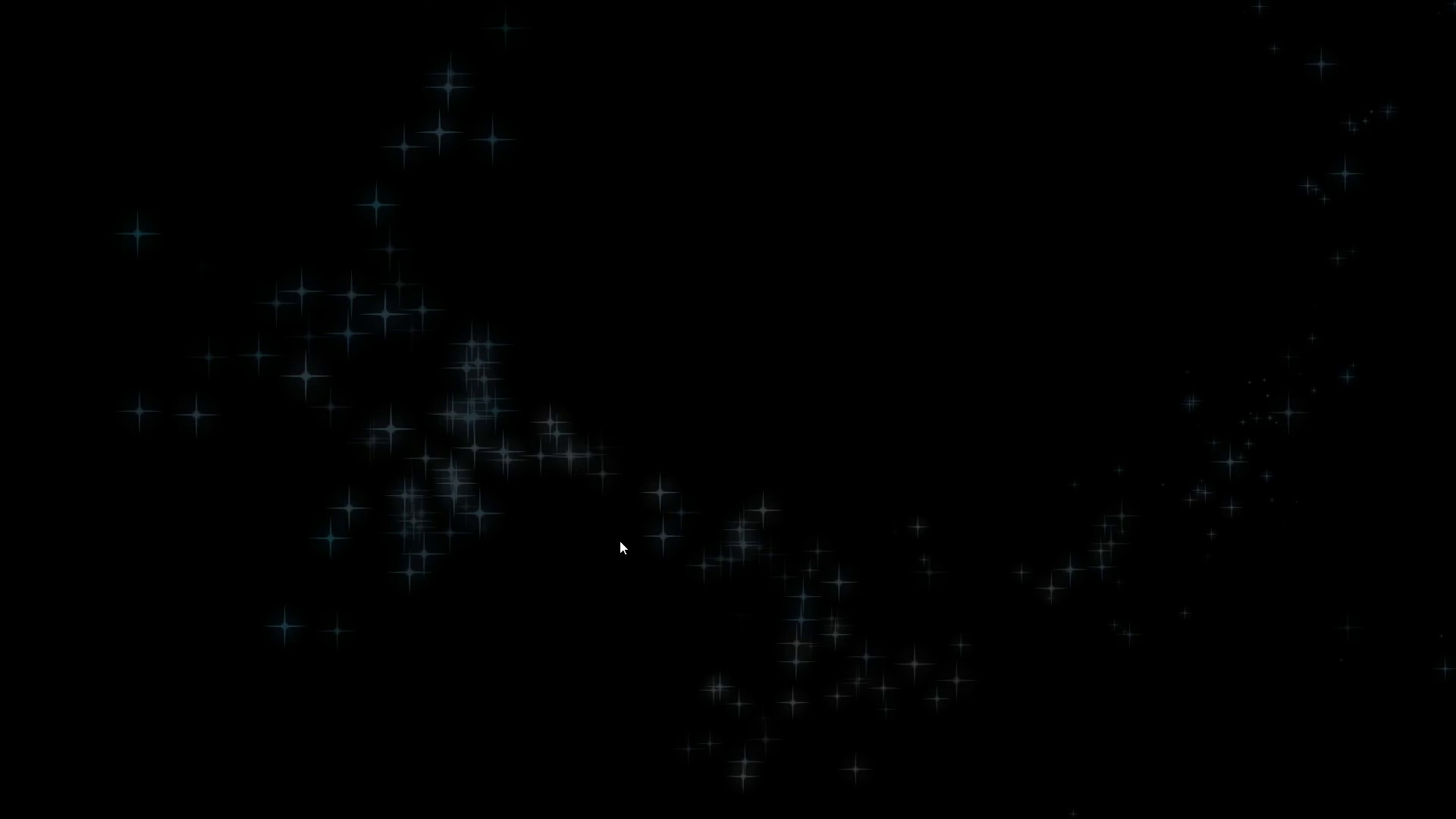 
key(Space)
 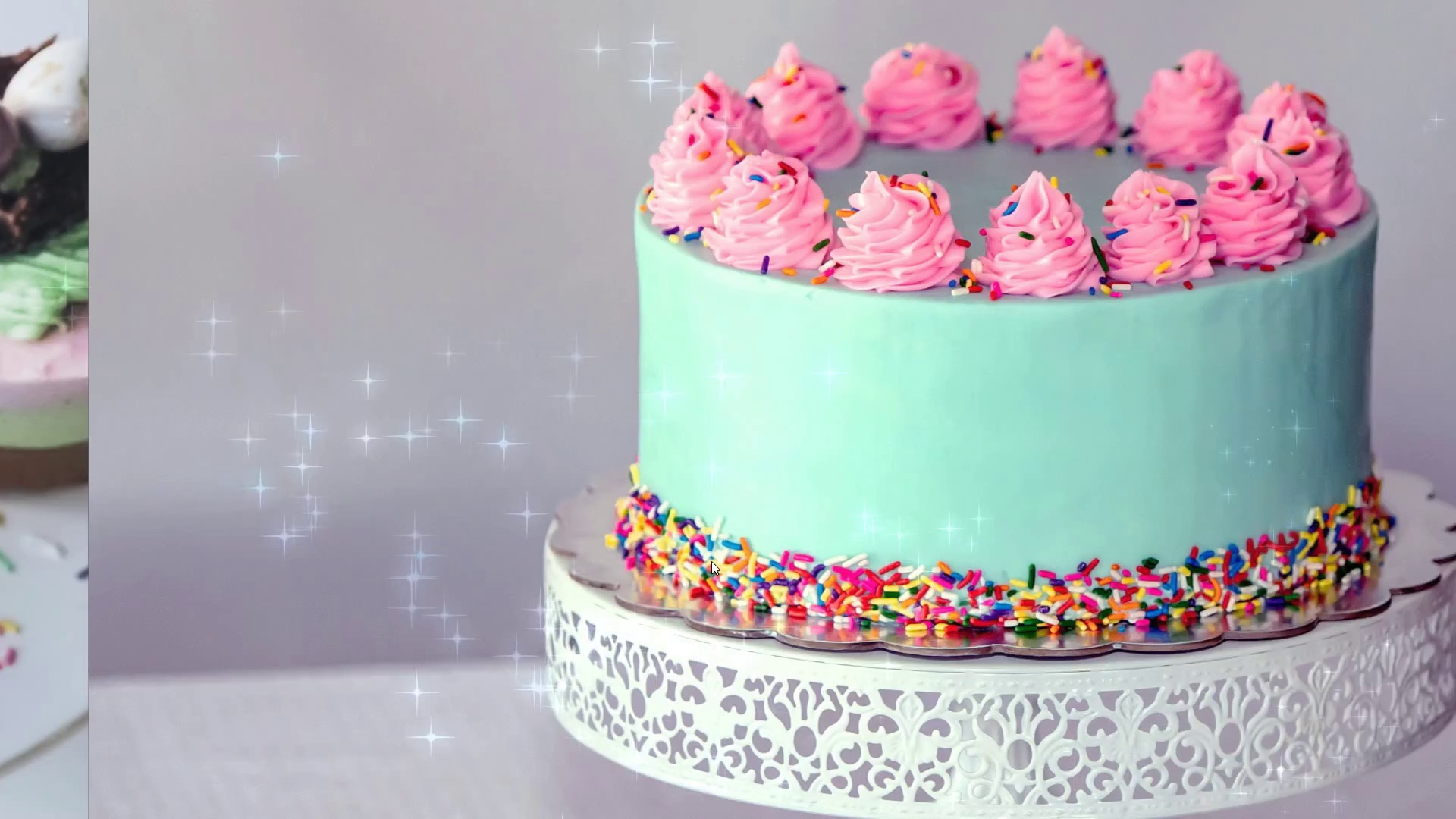 
wait(9.89)
 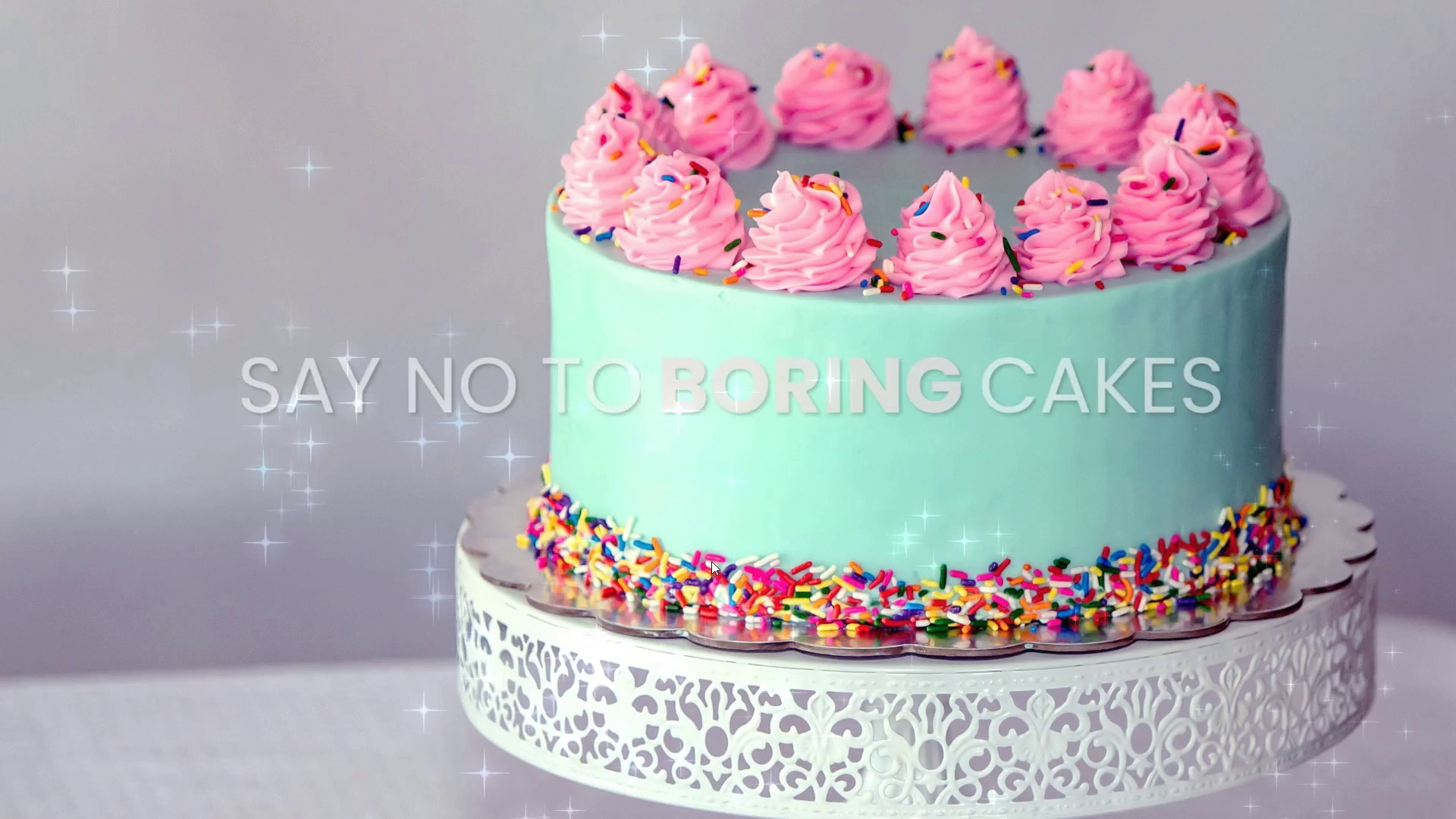 
key(Control+S)
 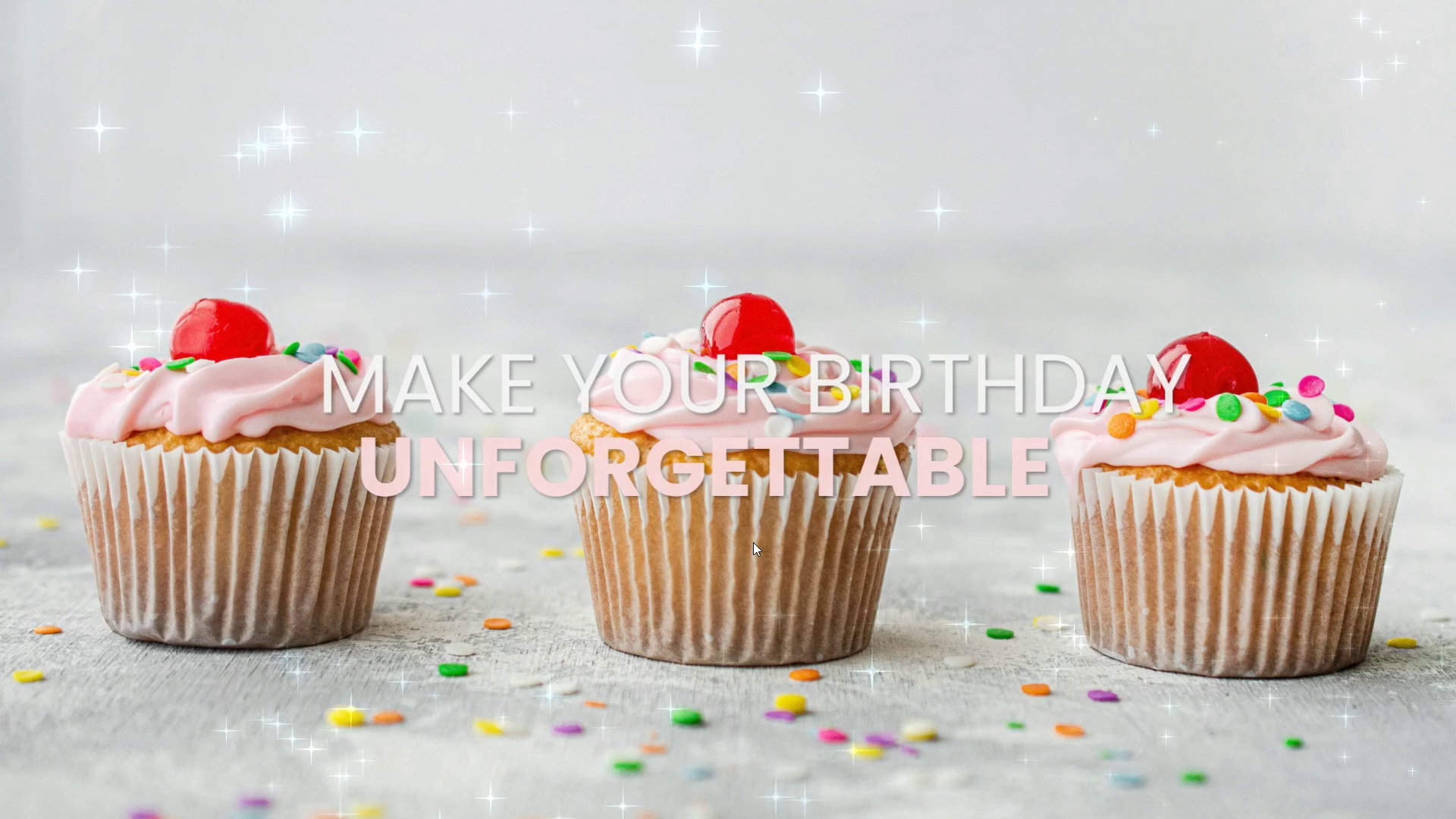 
key(Space)
 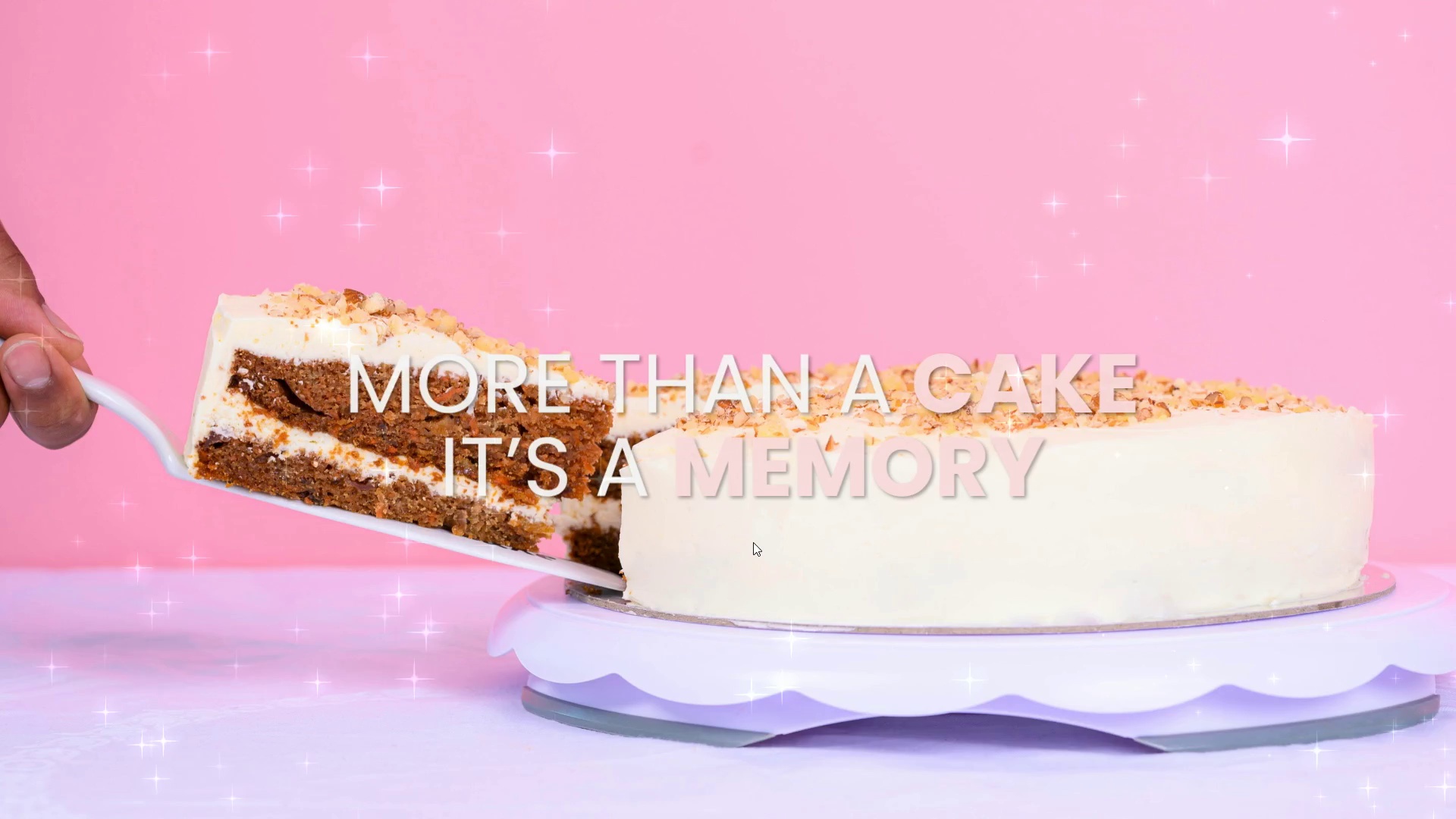 
wait(21.5)
 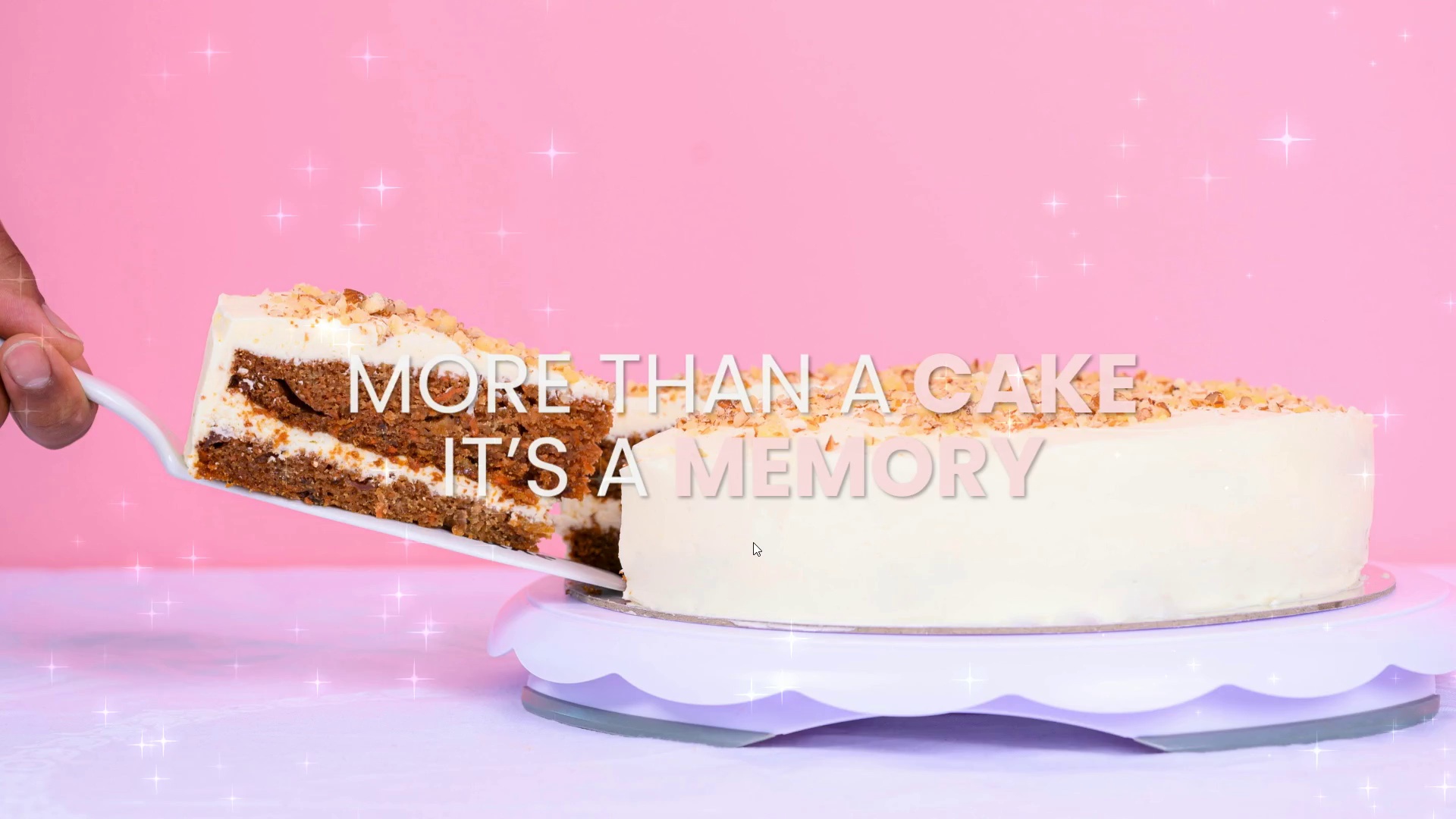 
key(Space)
 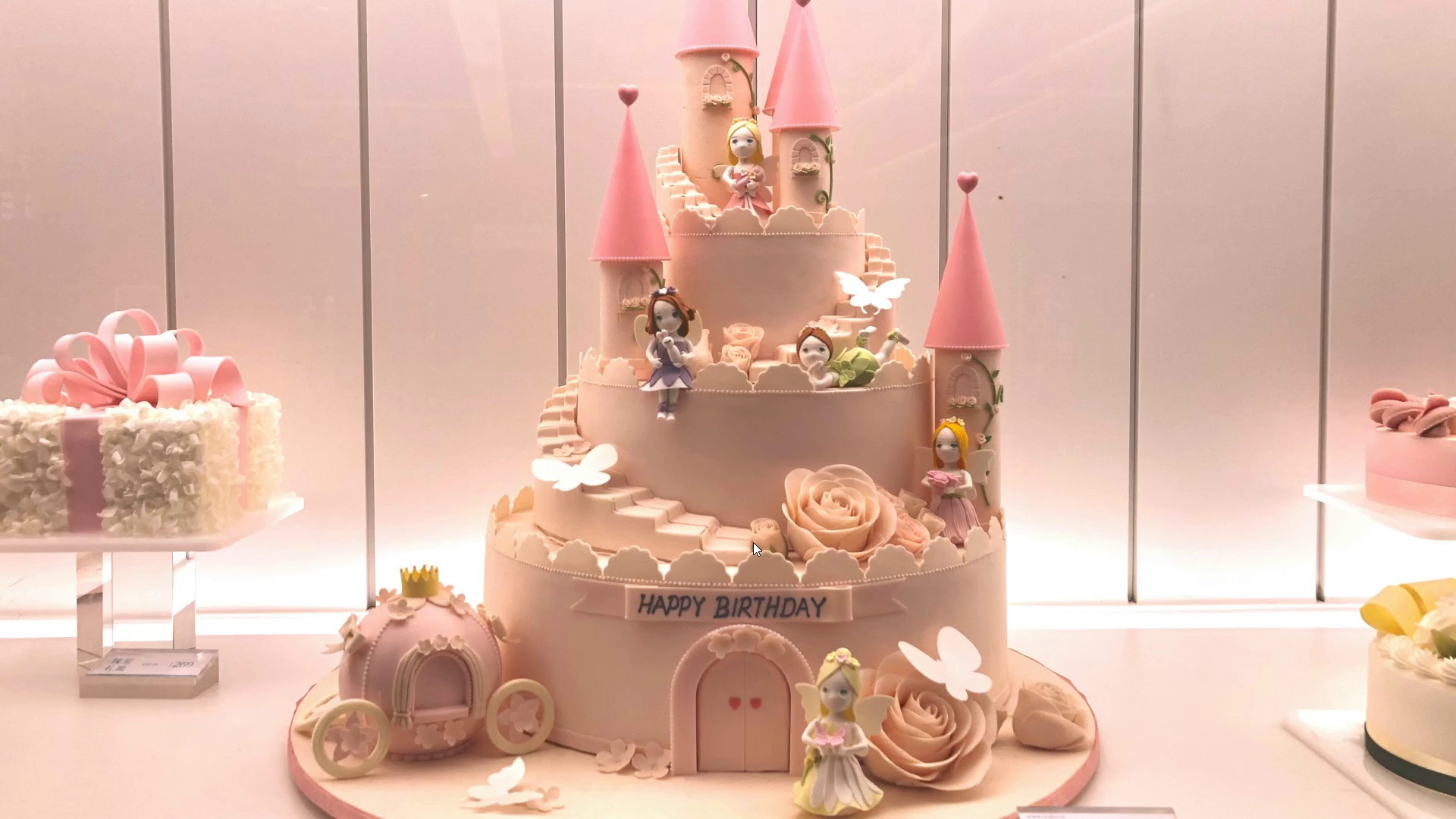 
key(Control+Backquote)
 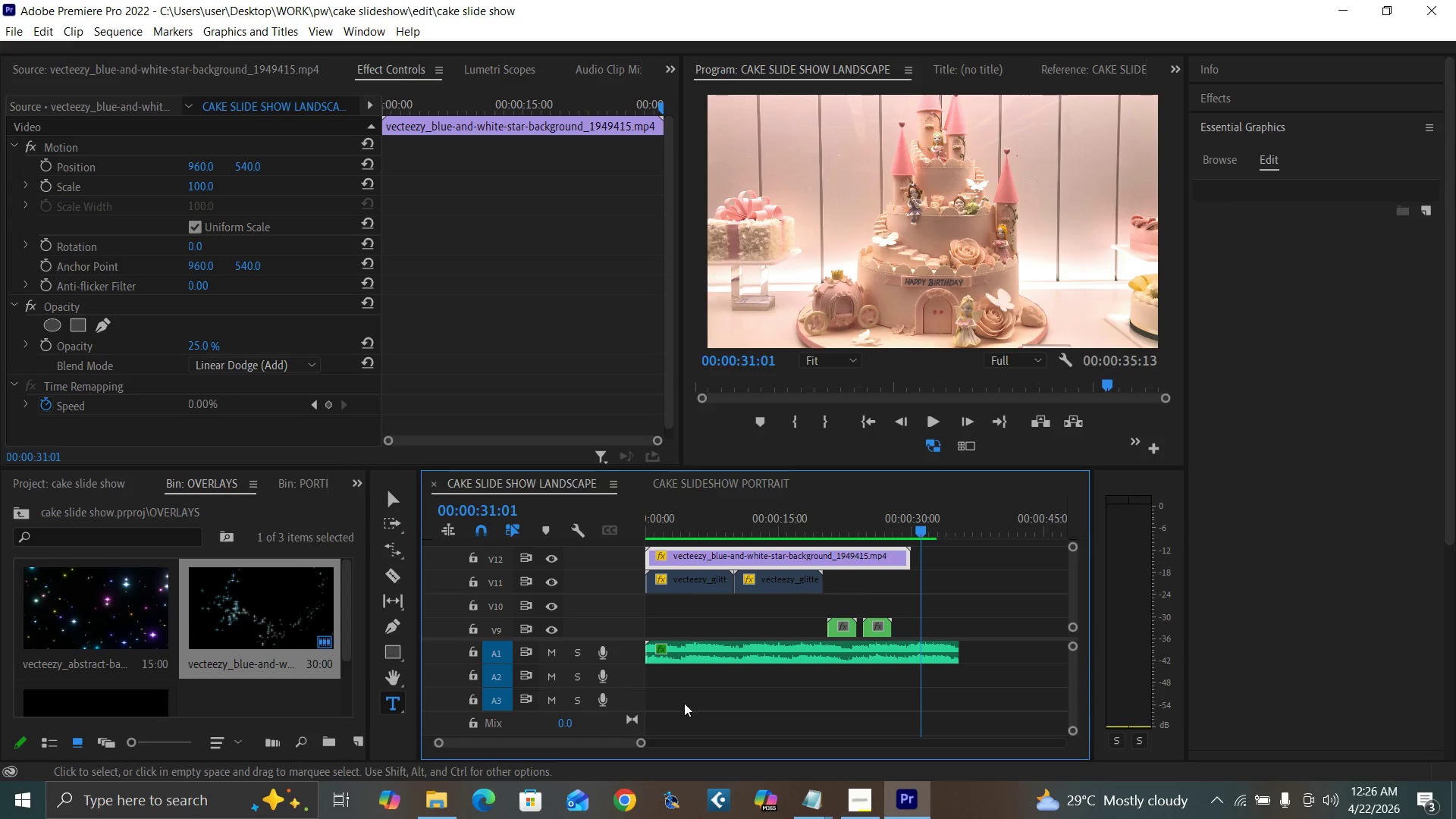 
left_click_drag(start_coordinate=[642, 740], to_coordinate=[598, 741])
 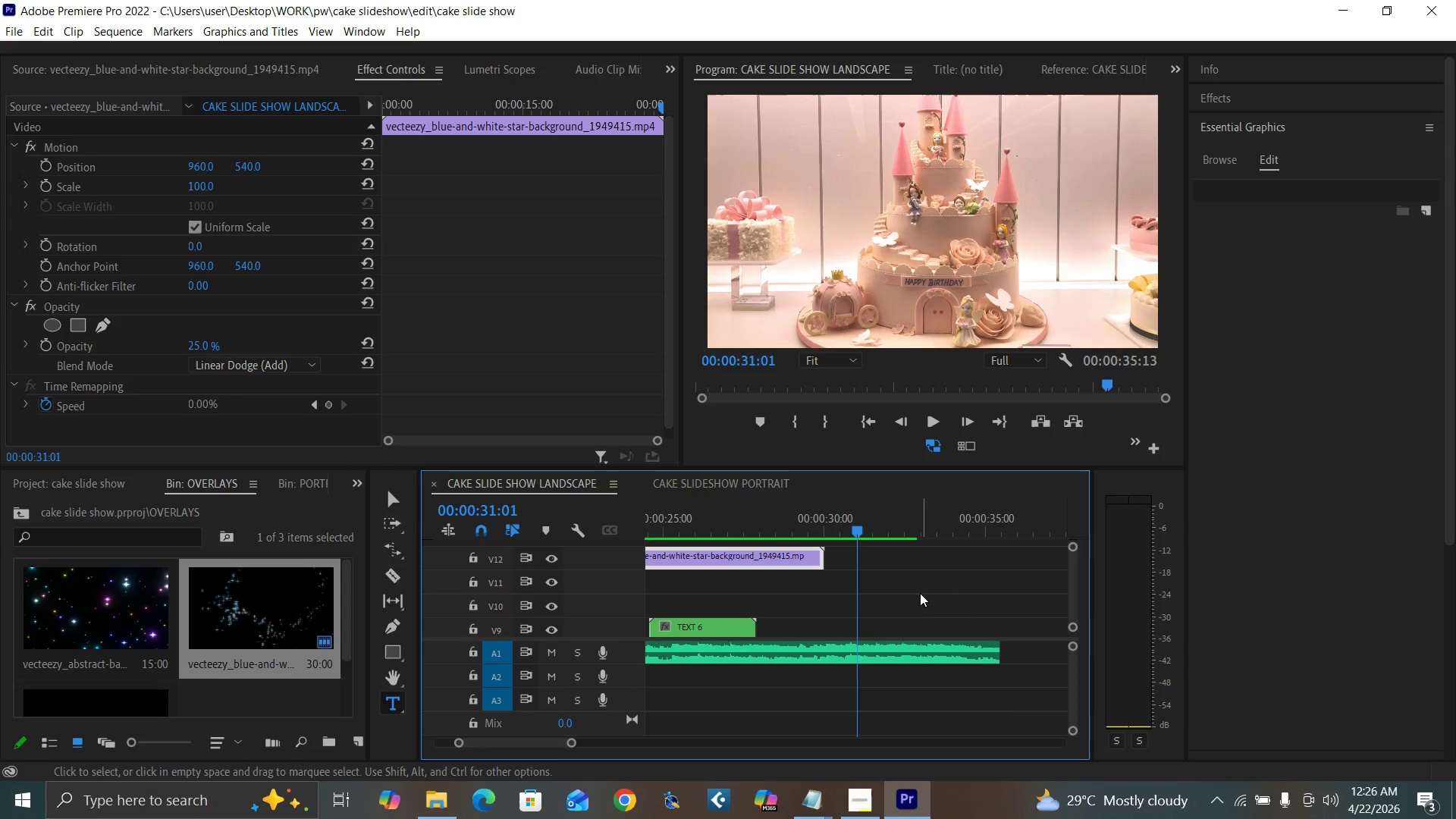 
key(Space)
 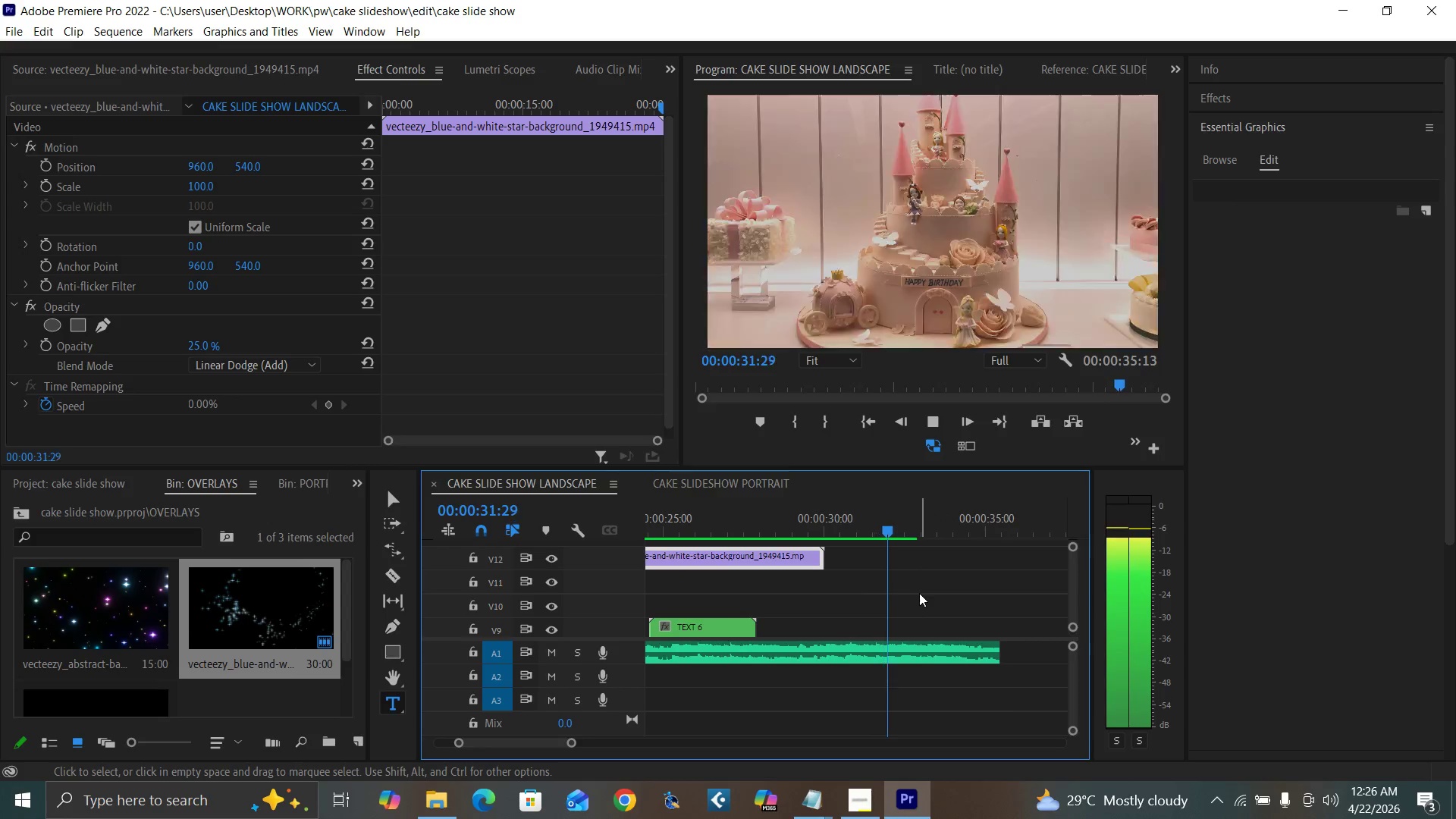 
key(Space)
 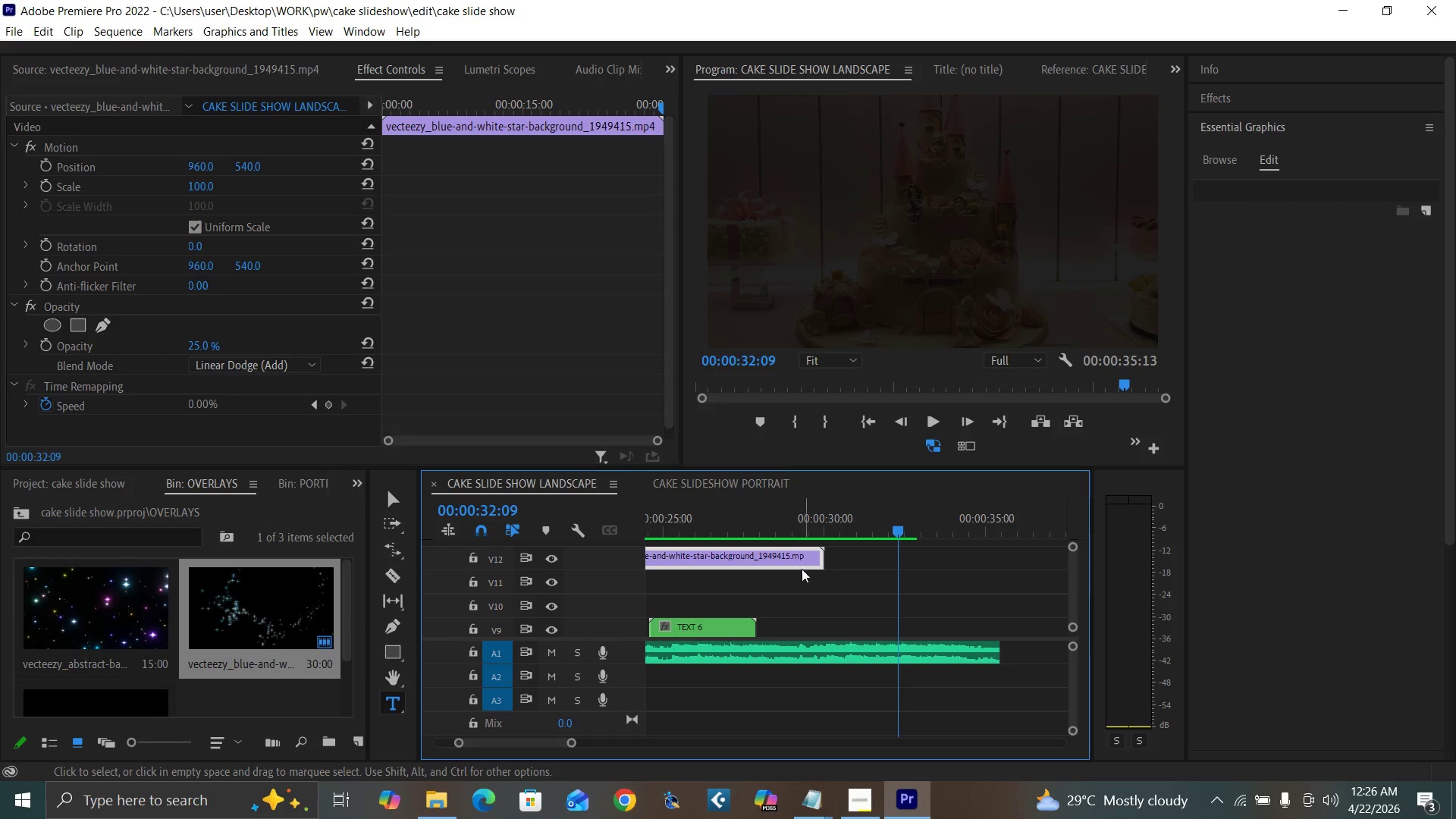 
right_click([798, 553])
 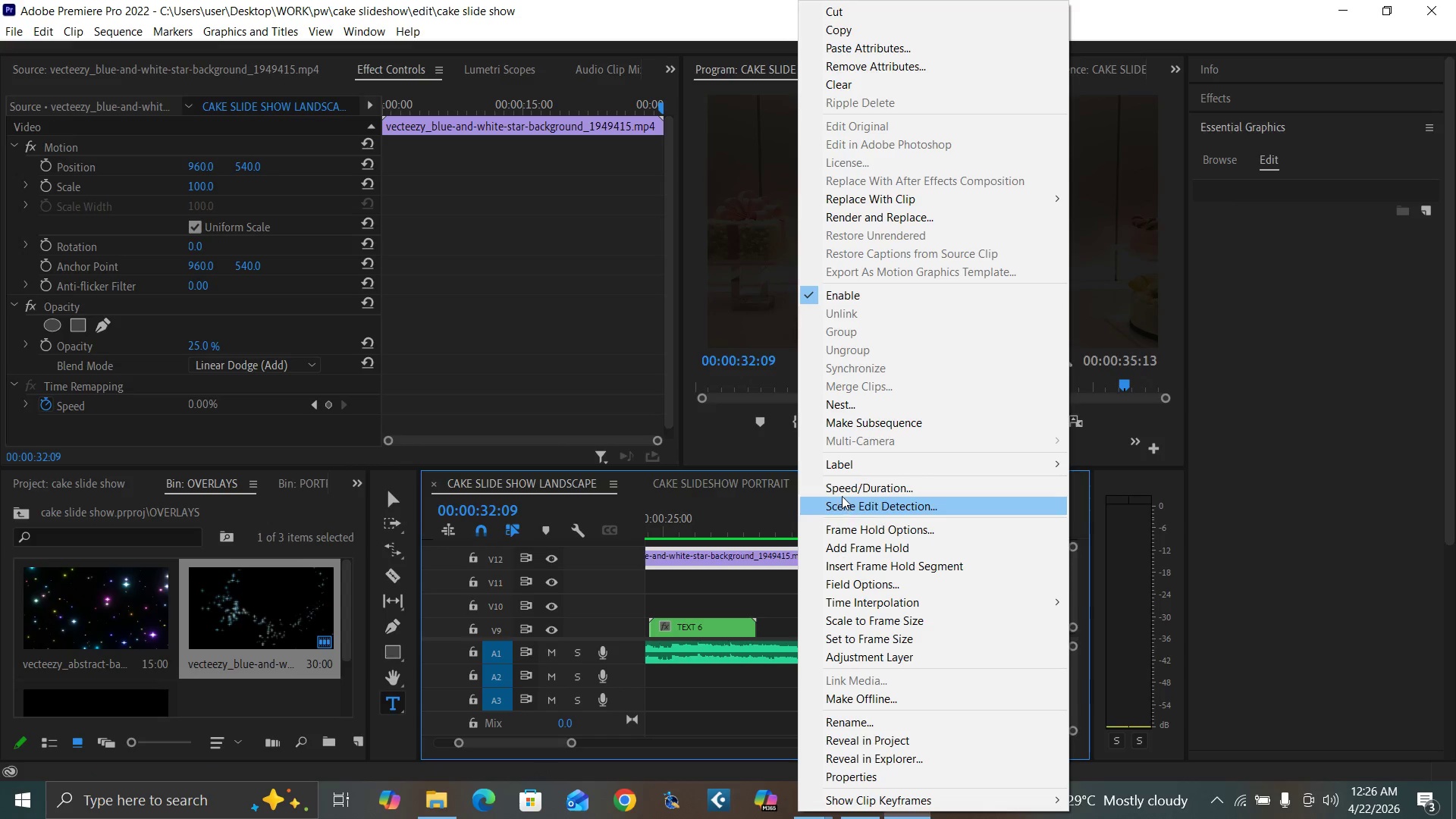 
left_click([842, 489])
 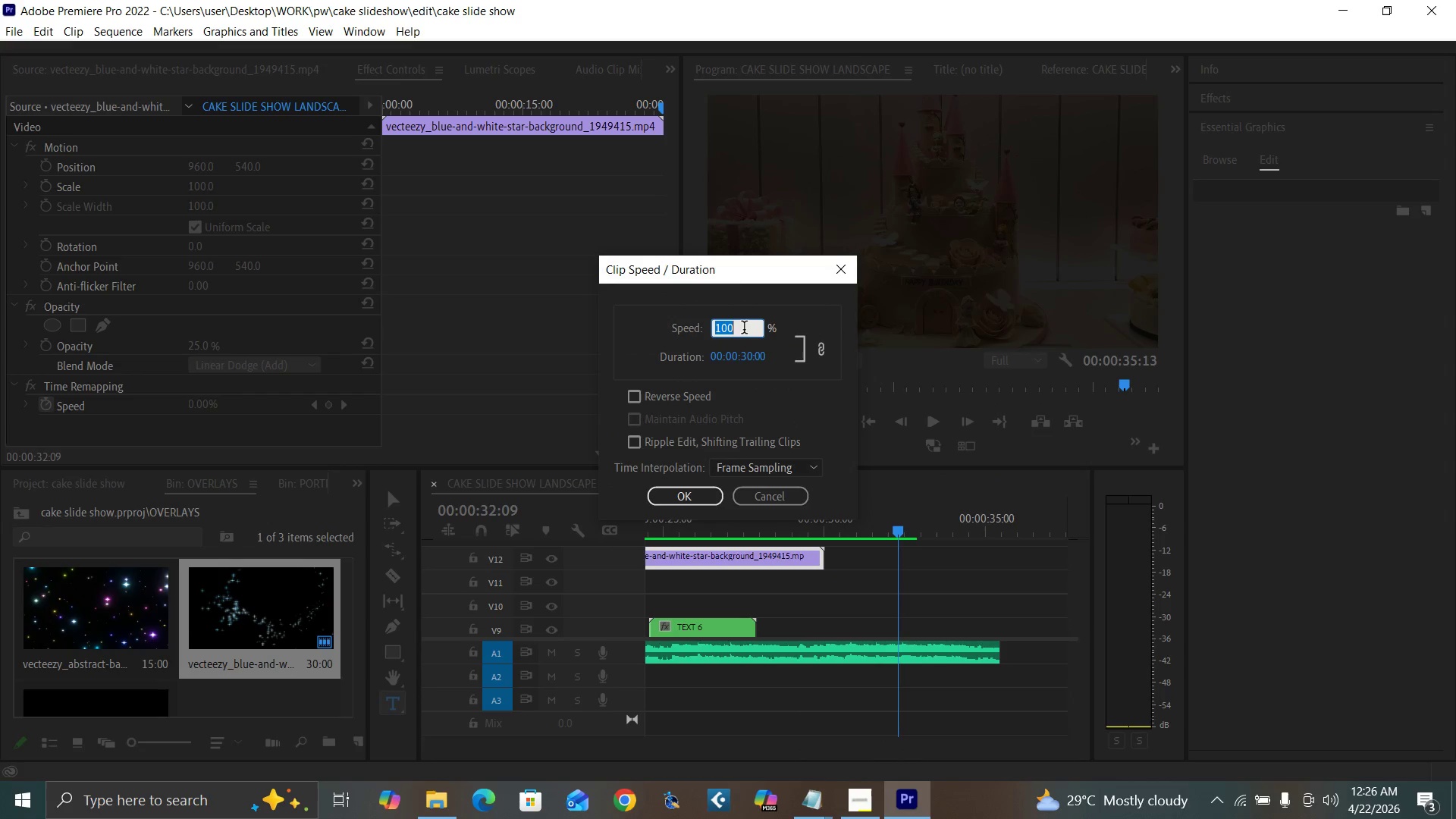 
type(80)
 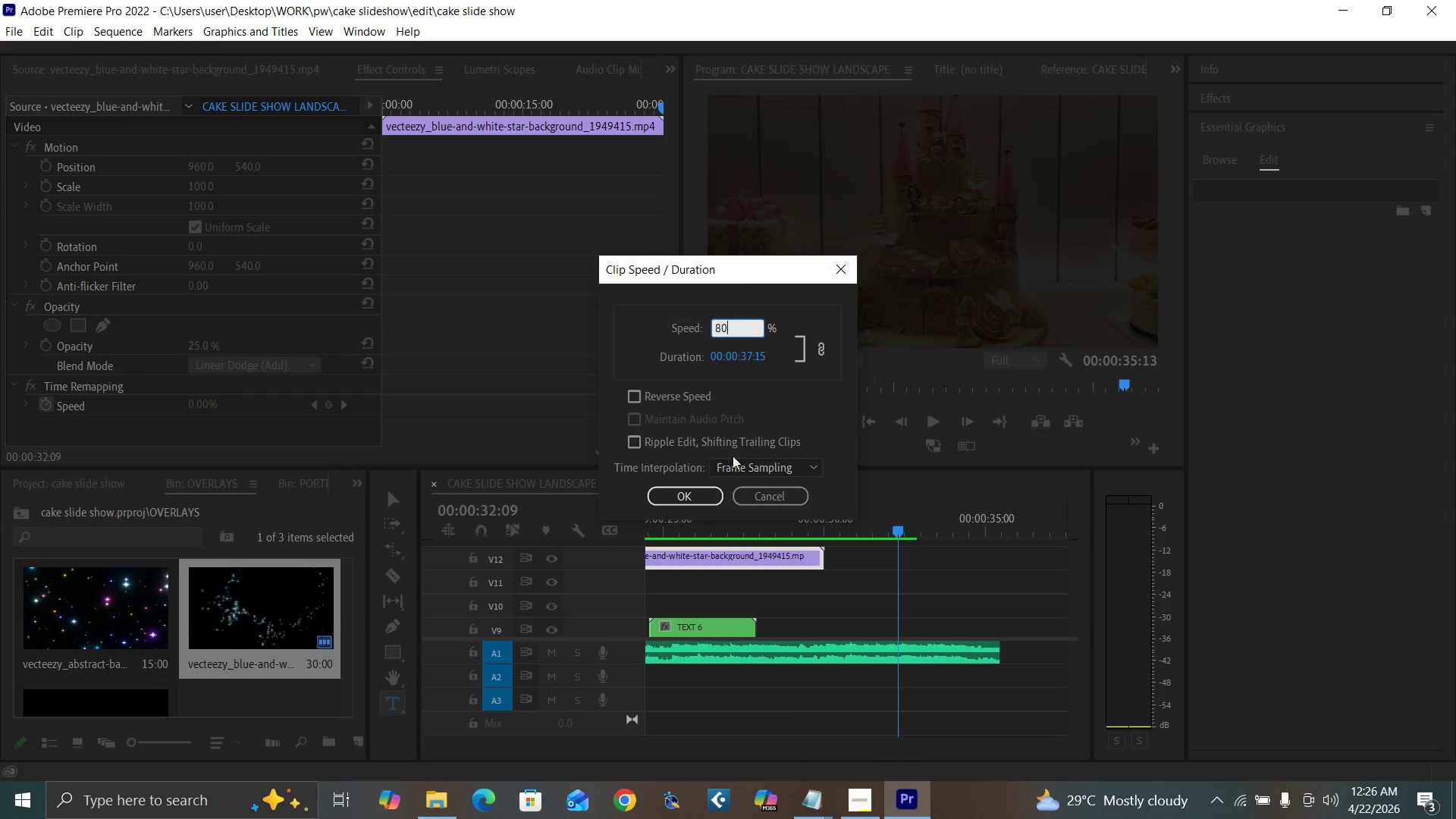 
left_click([739, 463])
 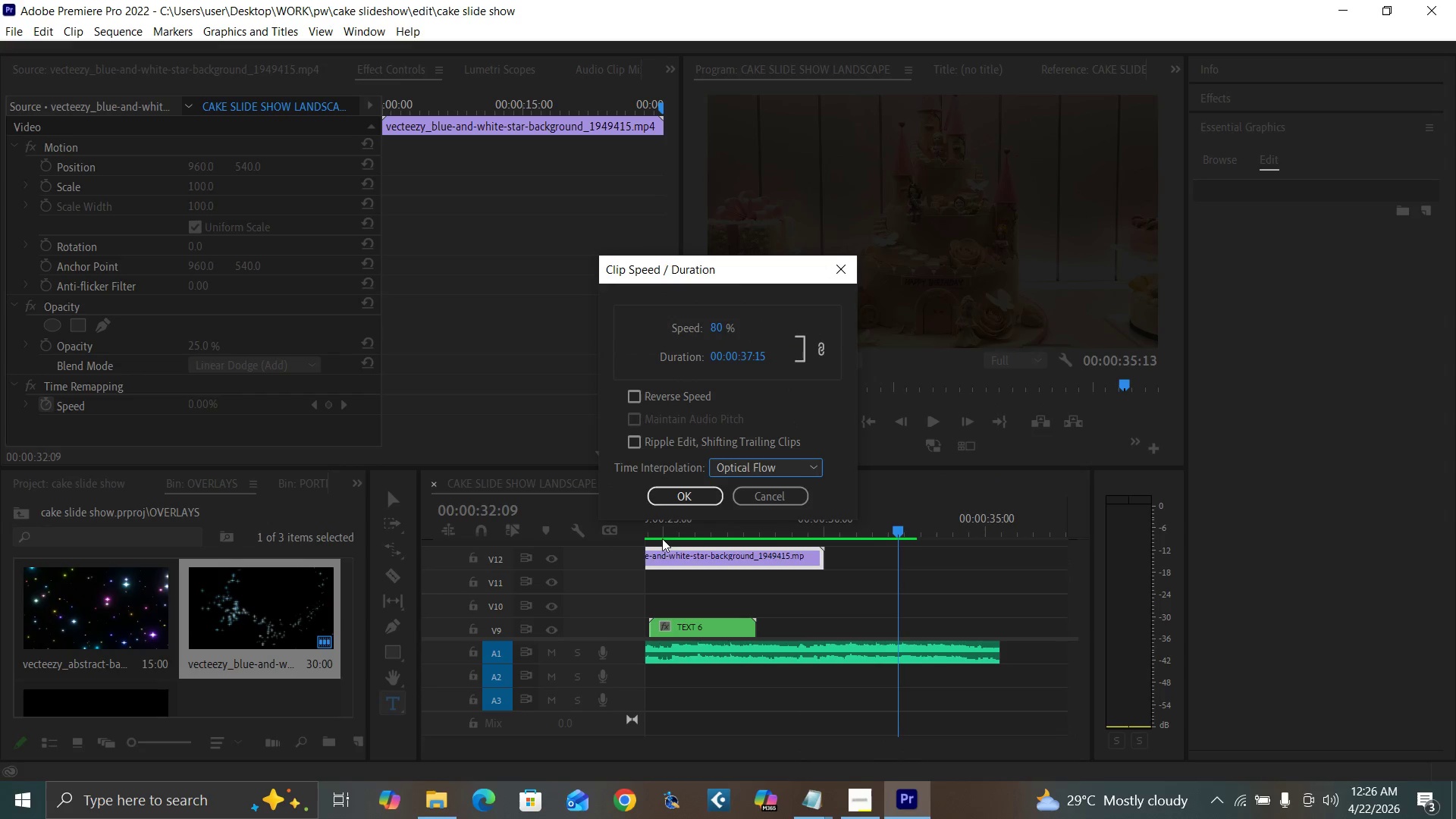 
left_click([682, 497])
 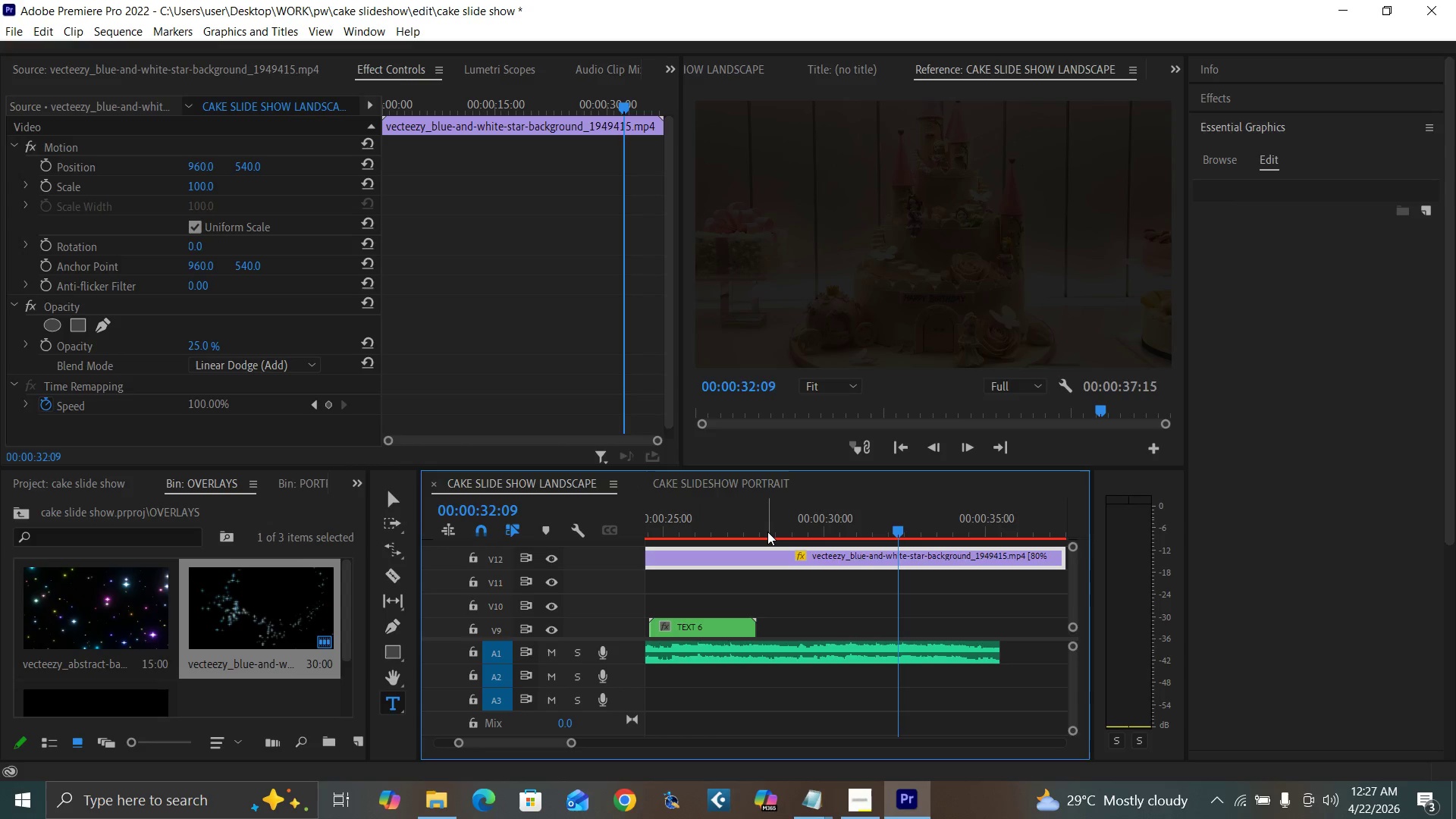 
key(Control+Z)
 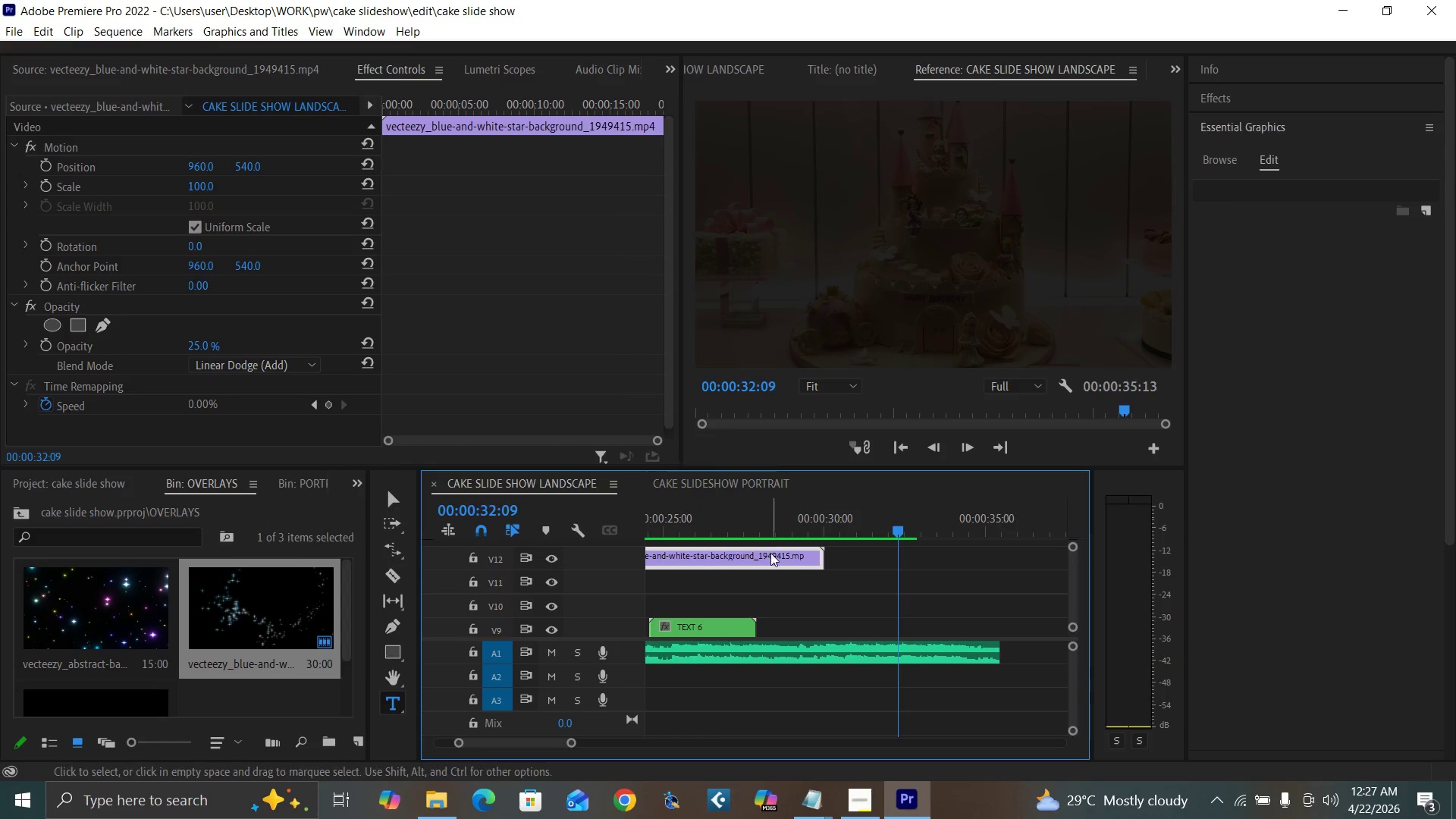 
right_click([770, 556])
 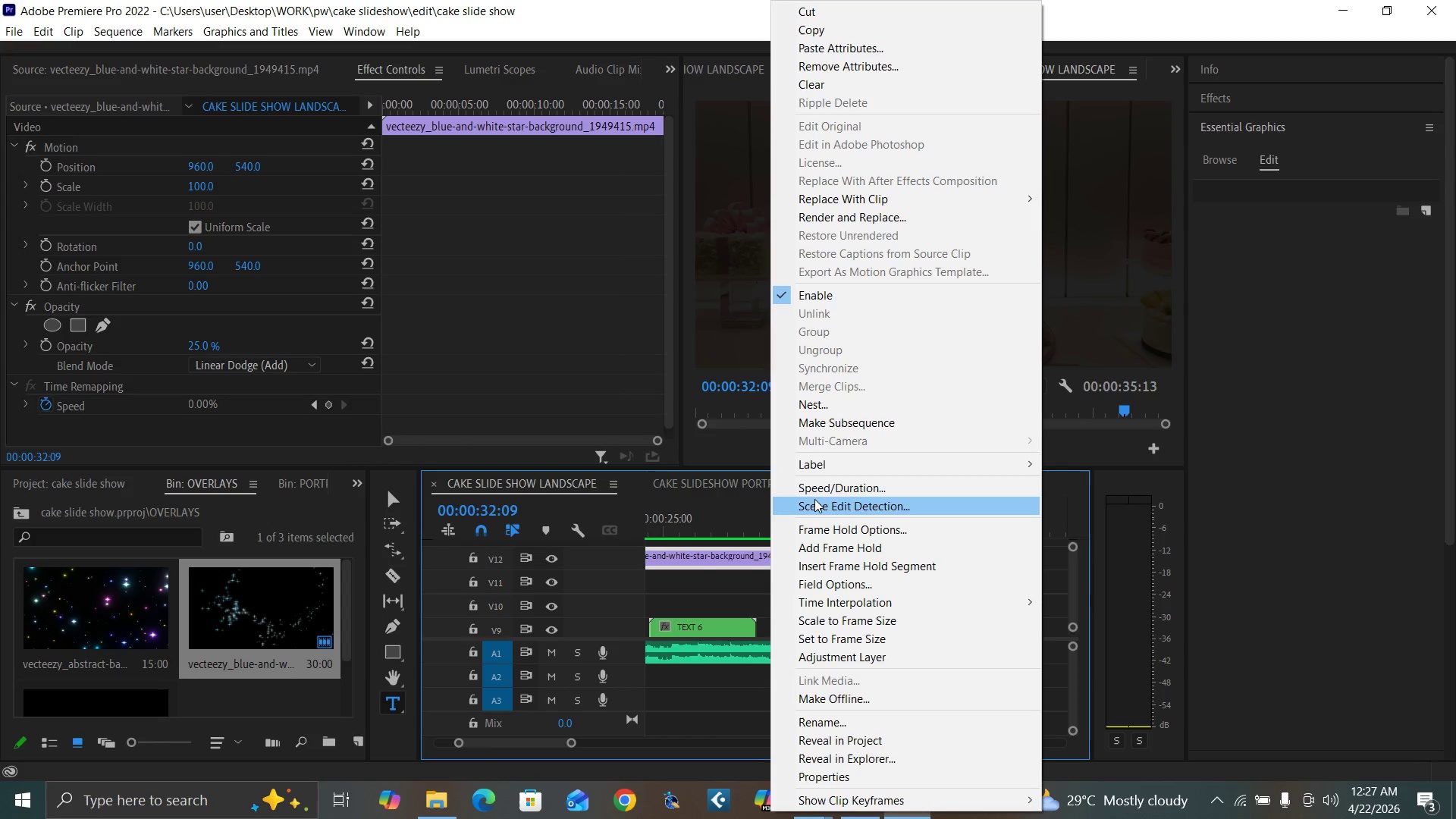 
left_click([827, 490])
 